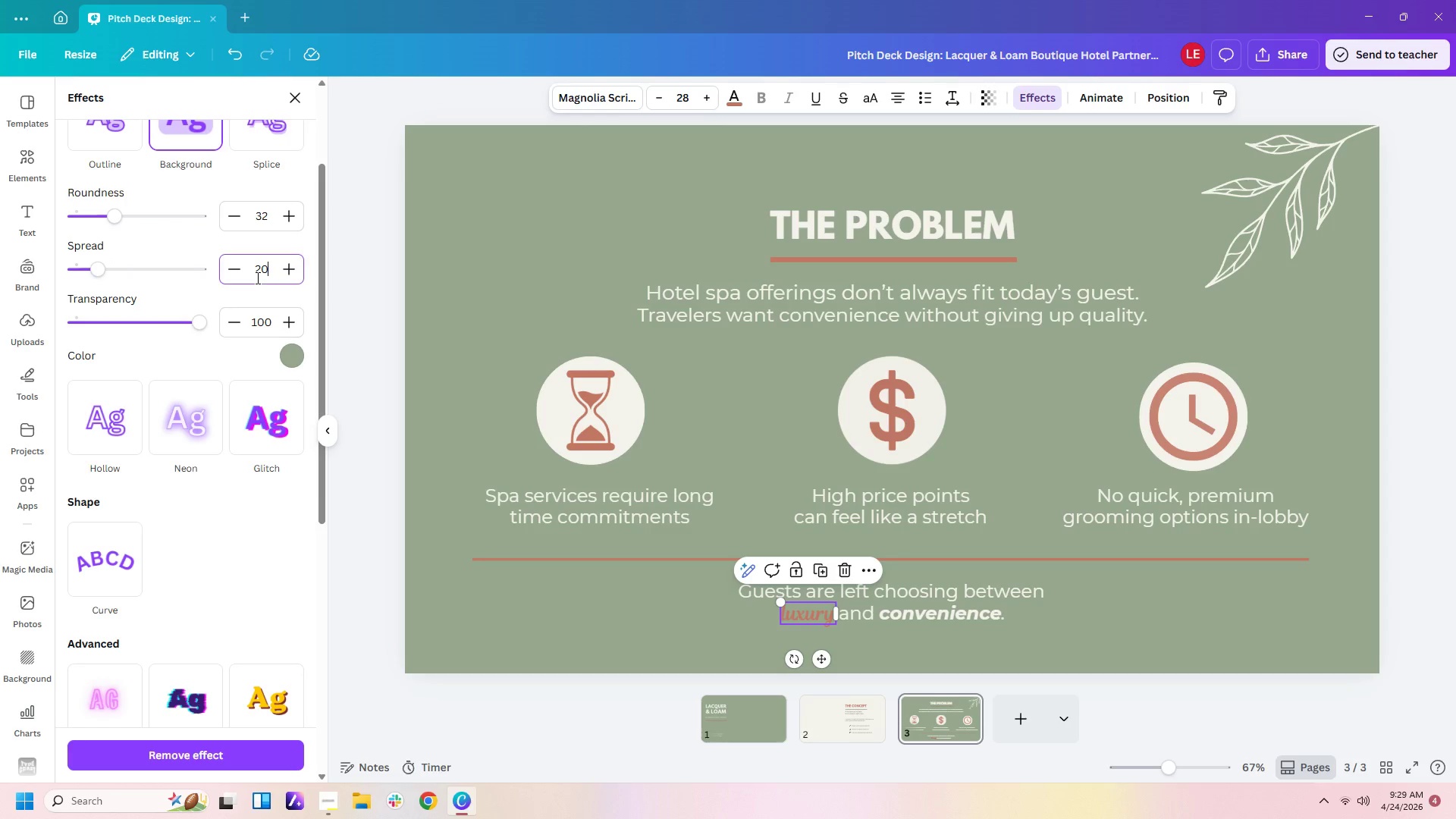 
key(Enter)
 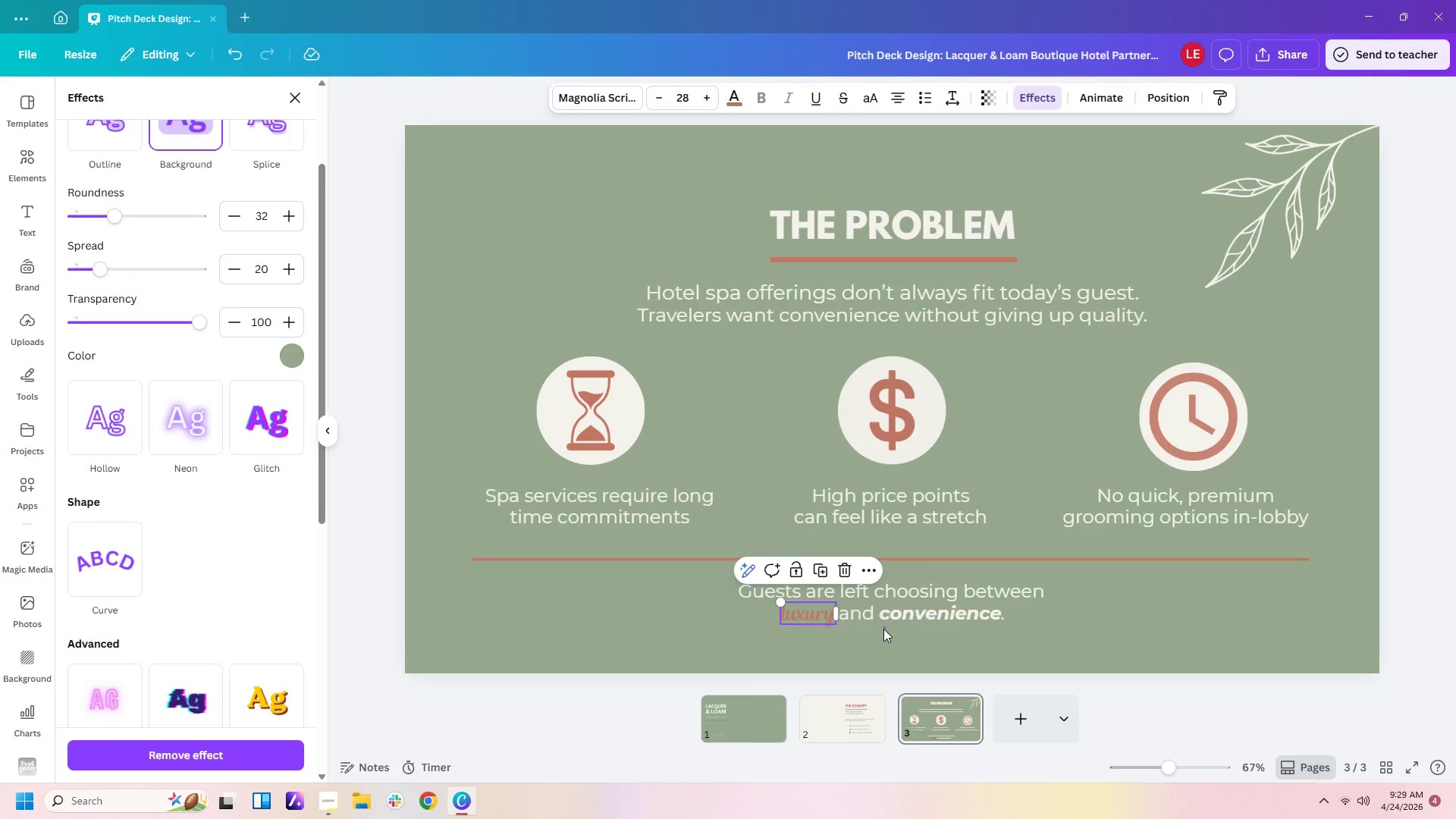 
left_click([874, 654])
 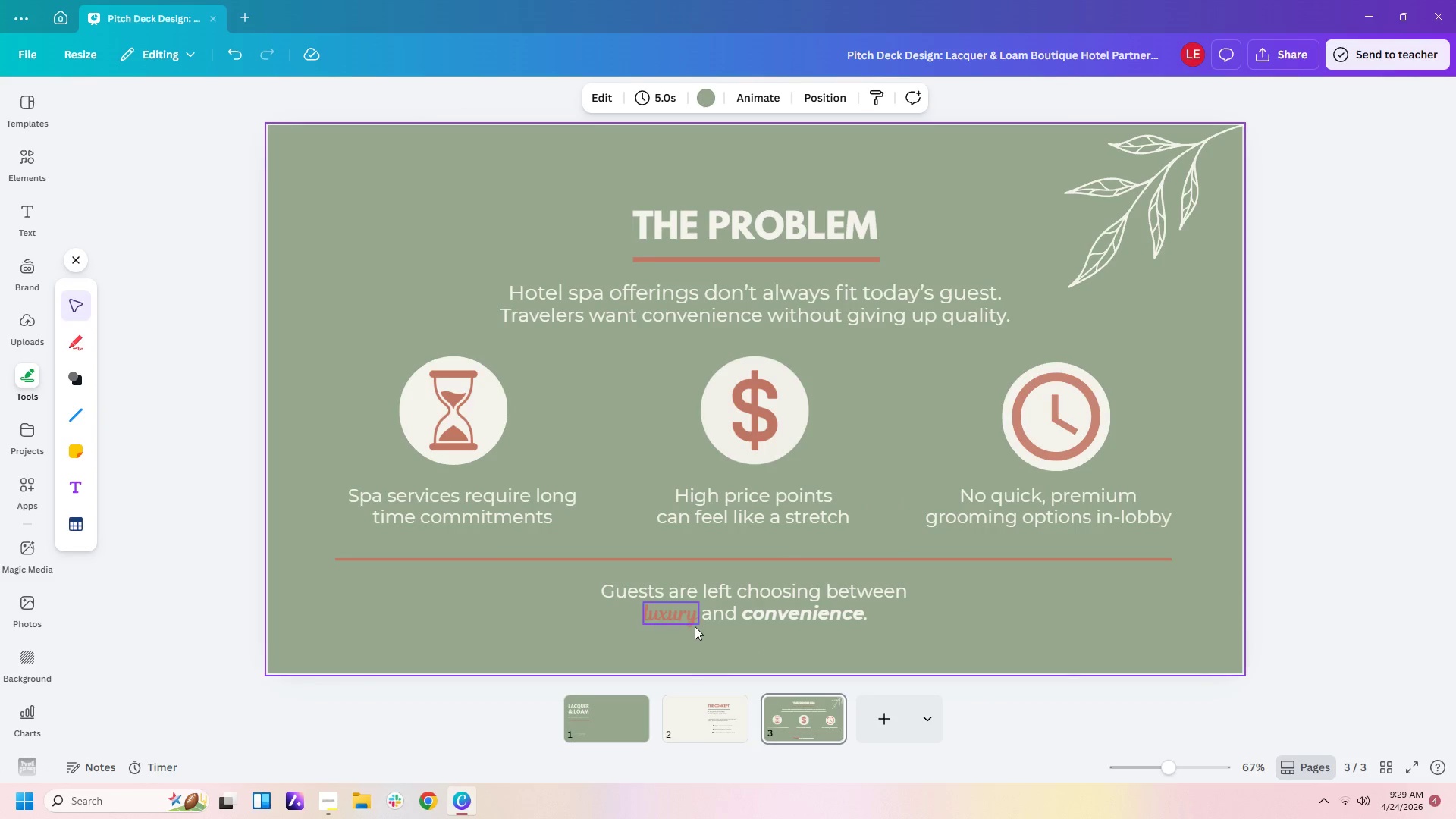 
left_click([692, 626])
 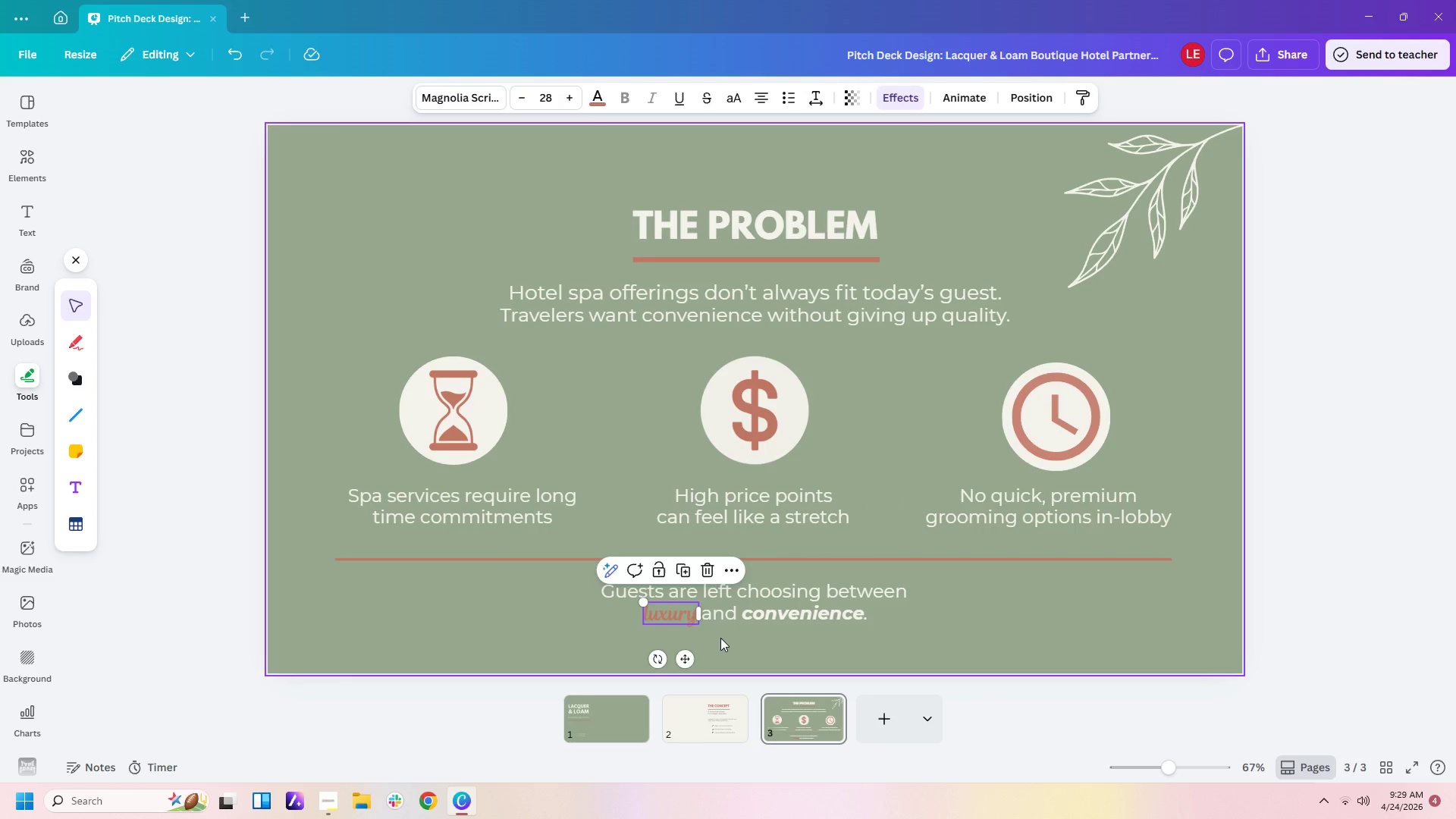 
key(ArrowUp)
 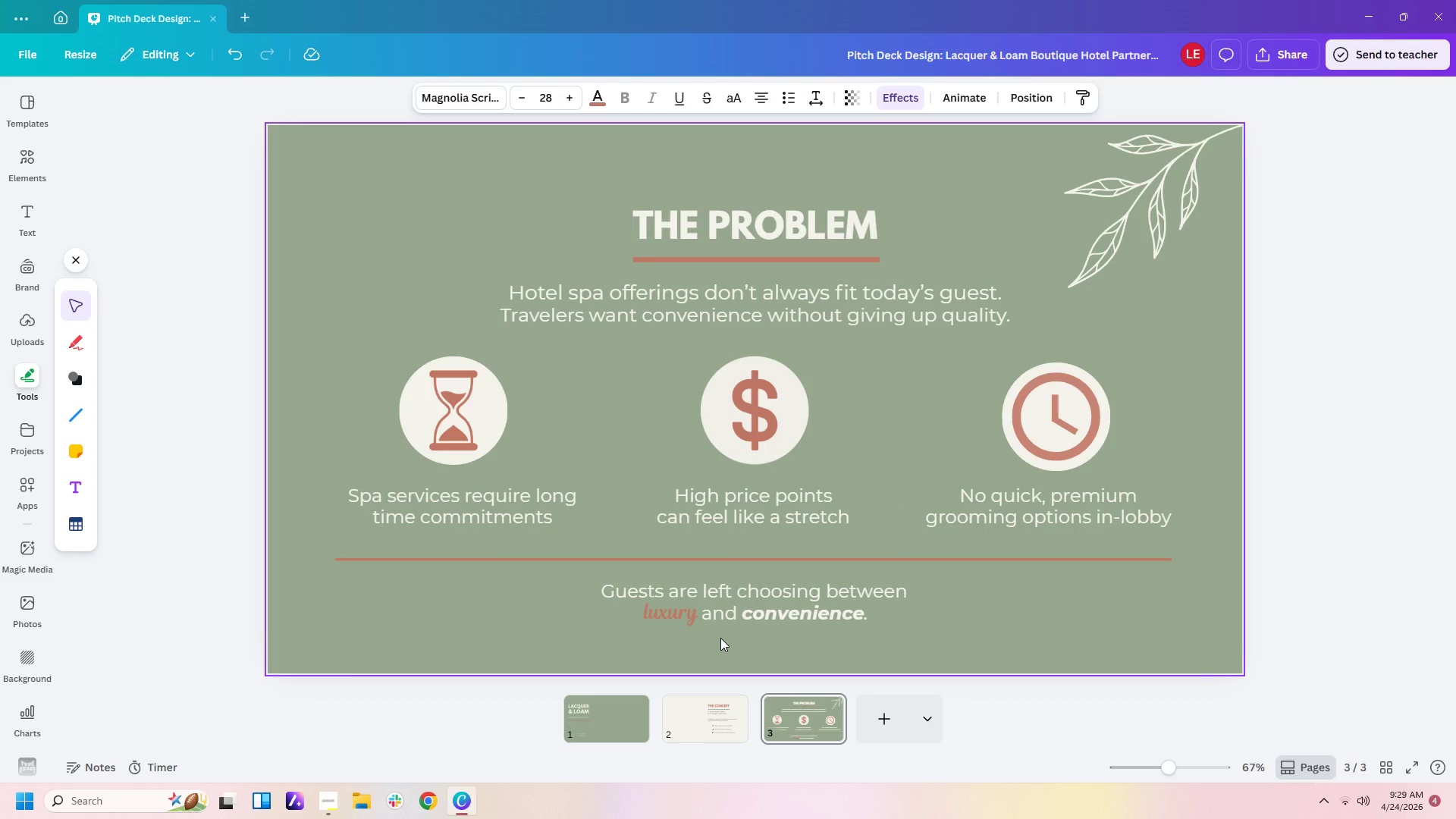 
key(ArrowUp)
 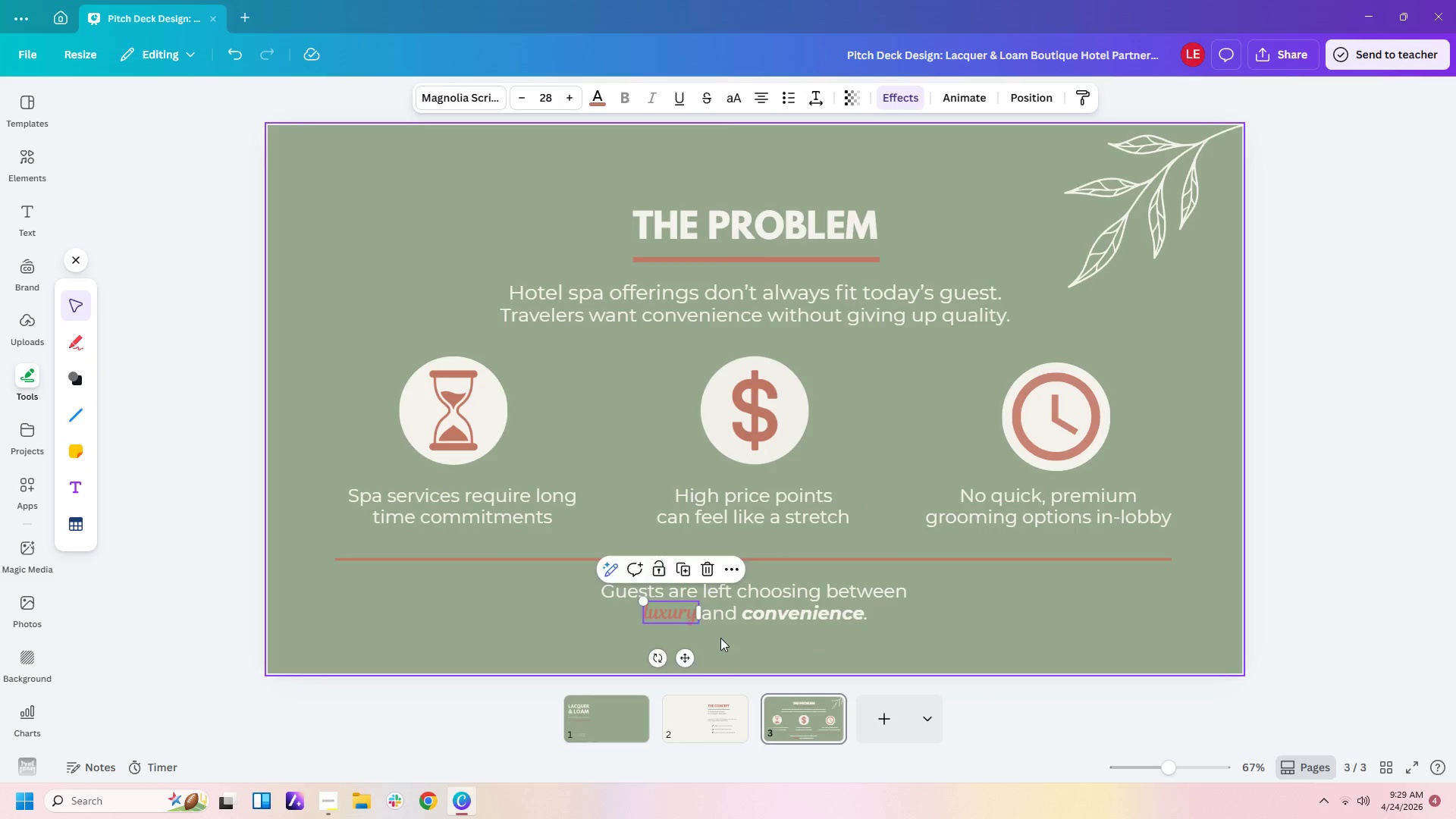 
key(ArrowDown)
 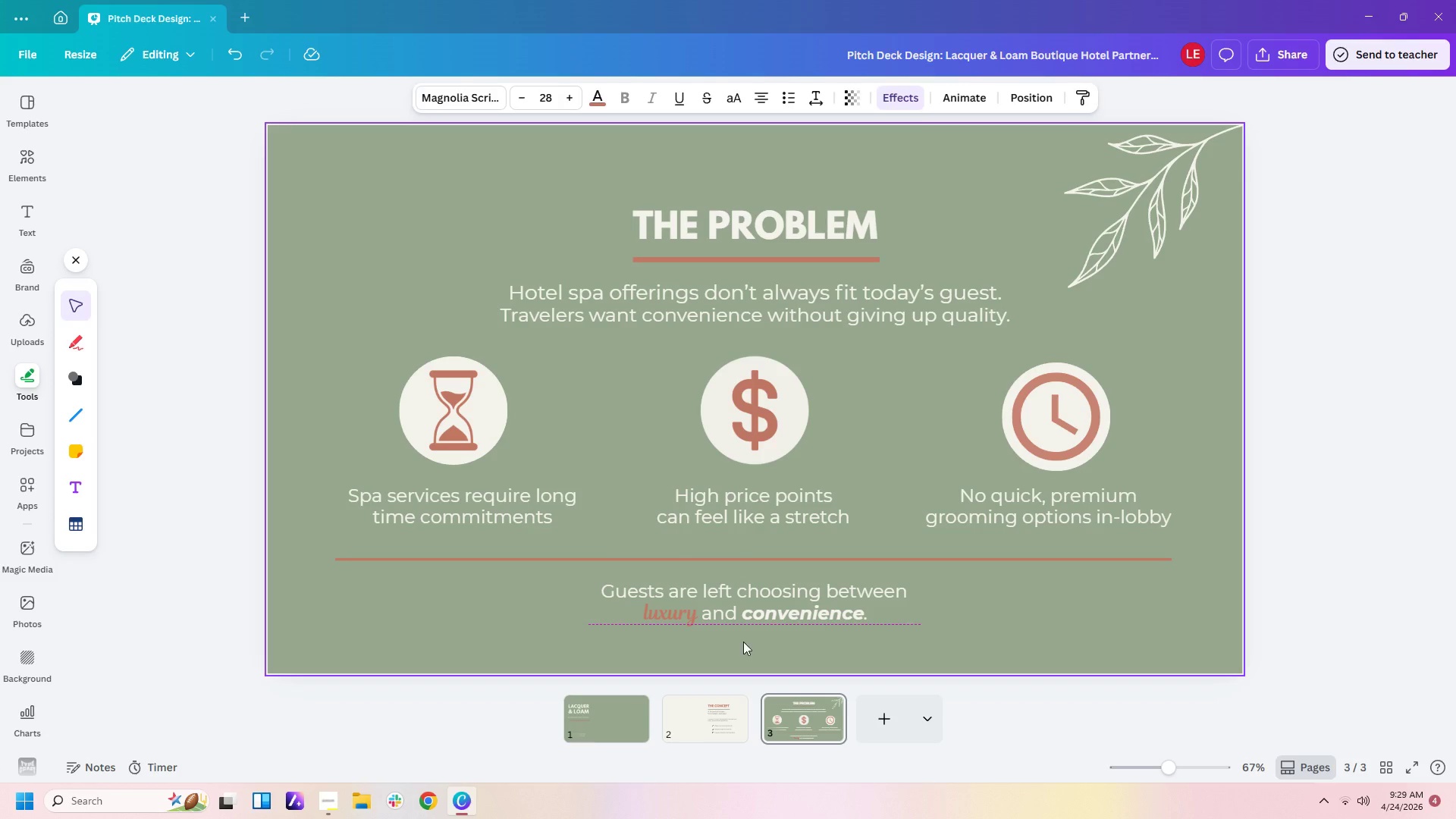 
left_click([745, 642])
 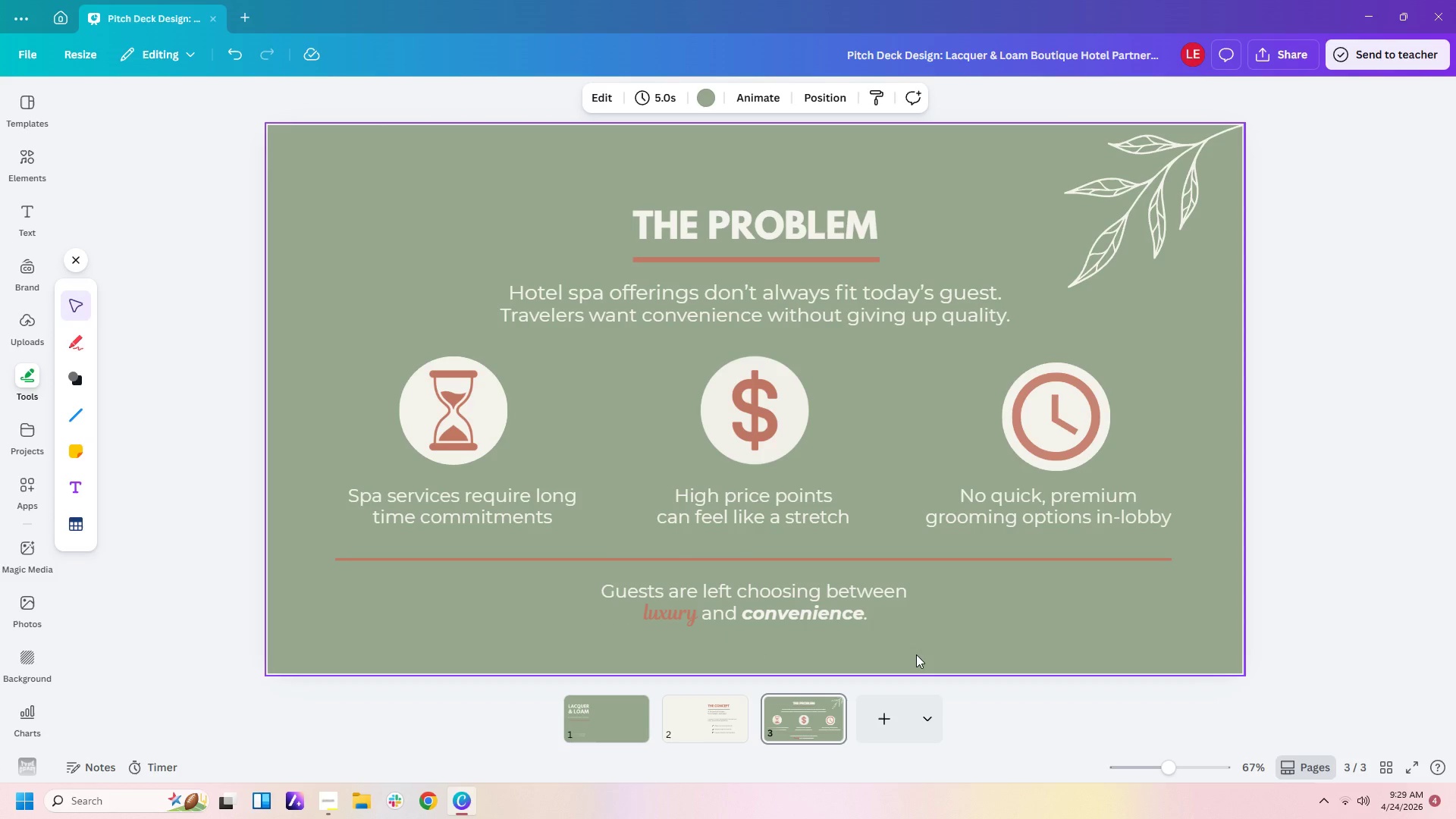 
left_click([916, 654])
 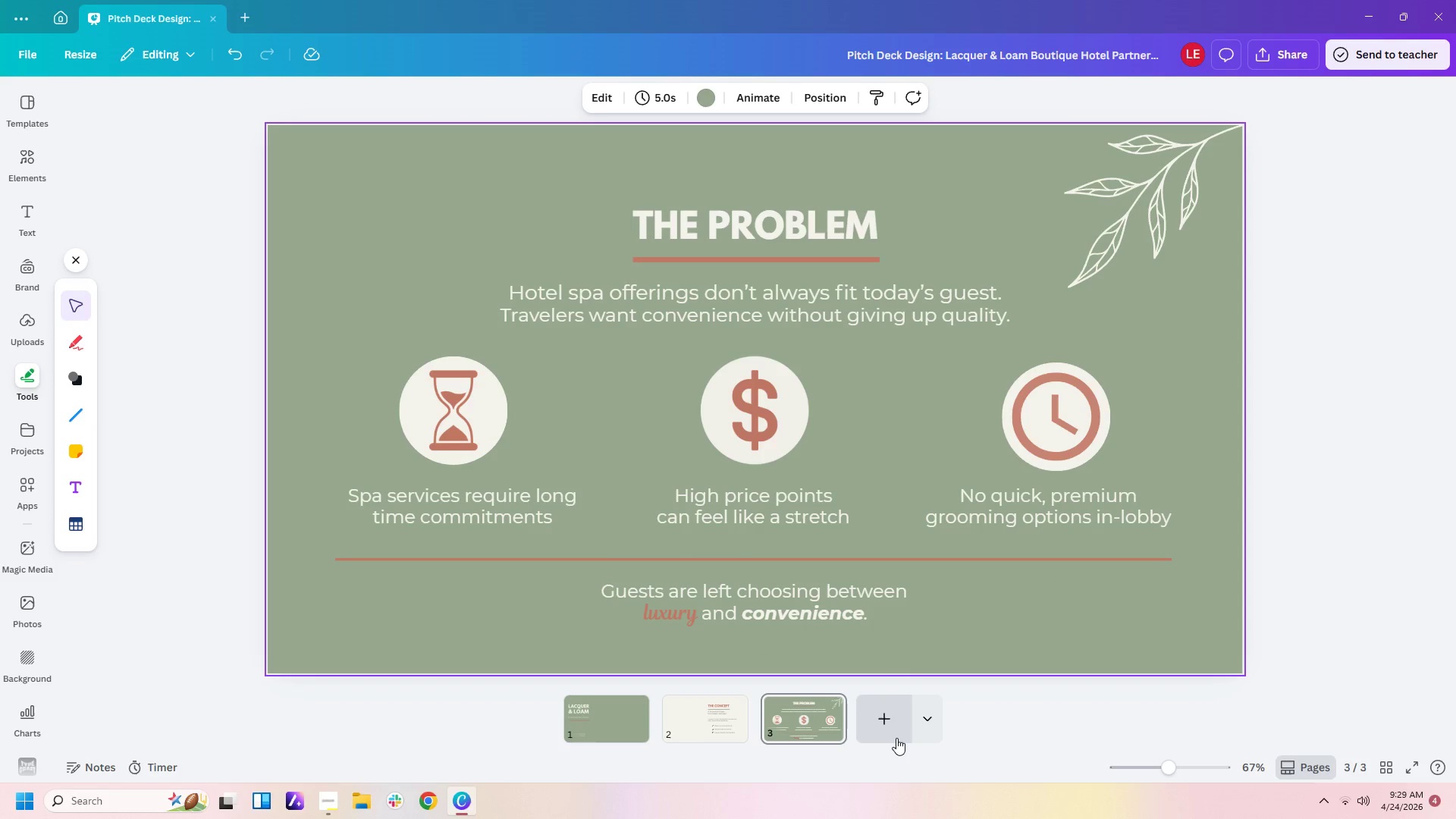 
left_click([896, 738])
 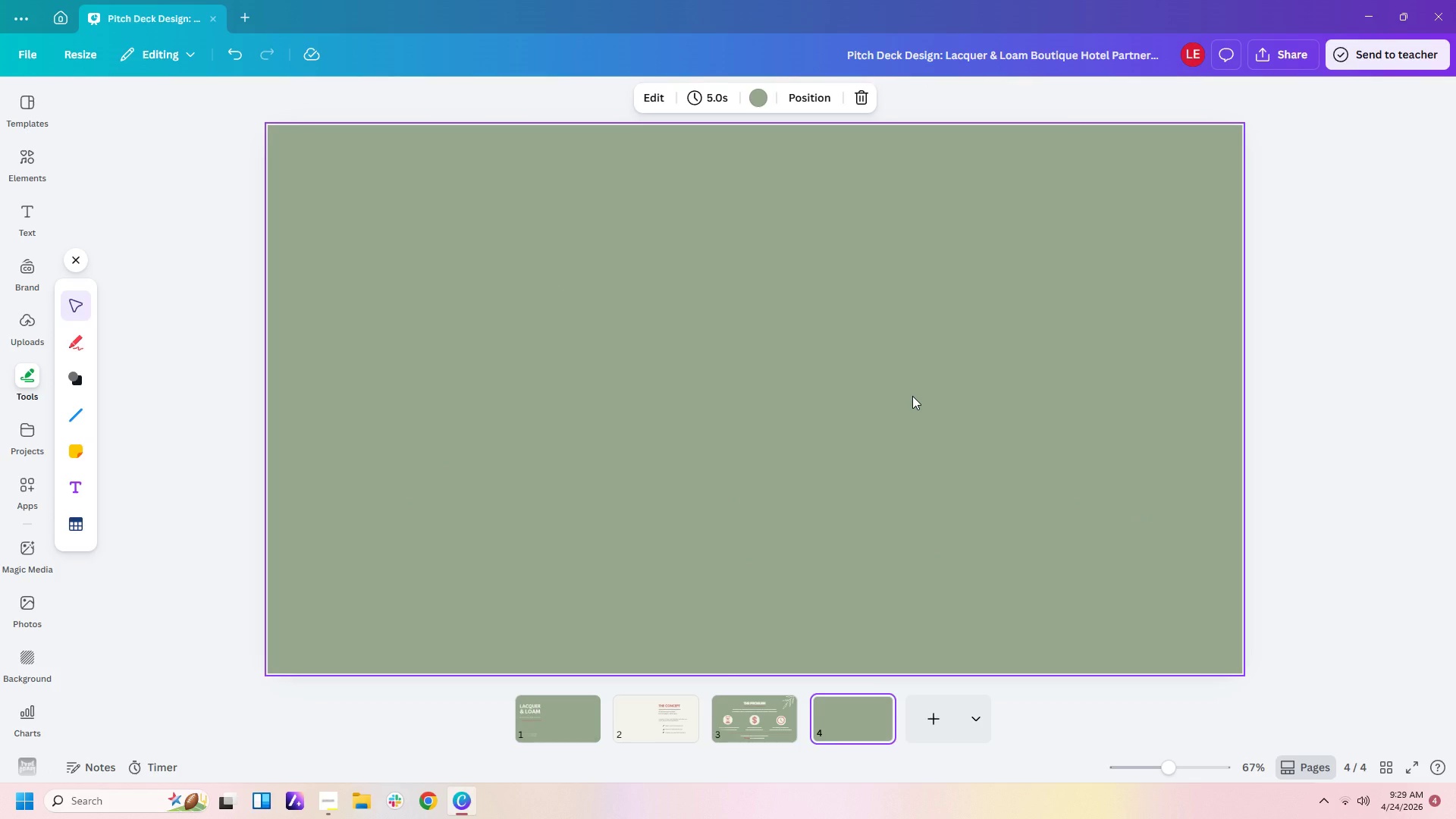 
wait(7.08)
 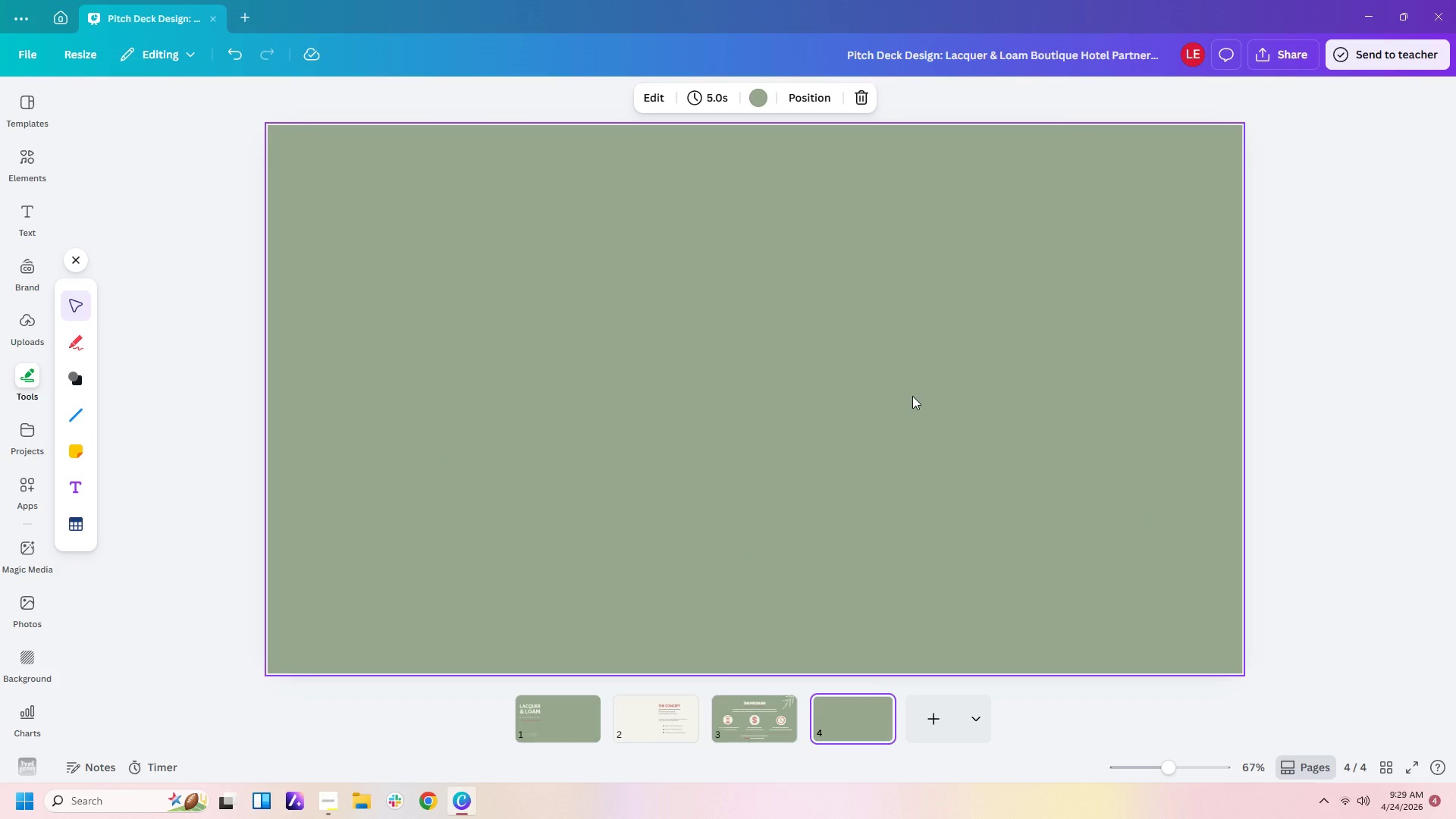 
left_click([870, 360])
 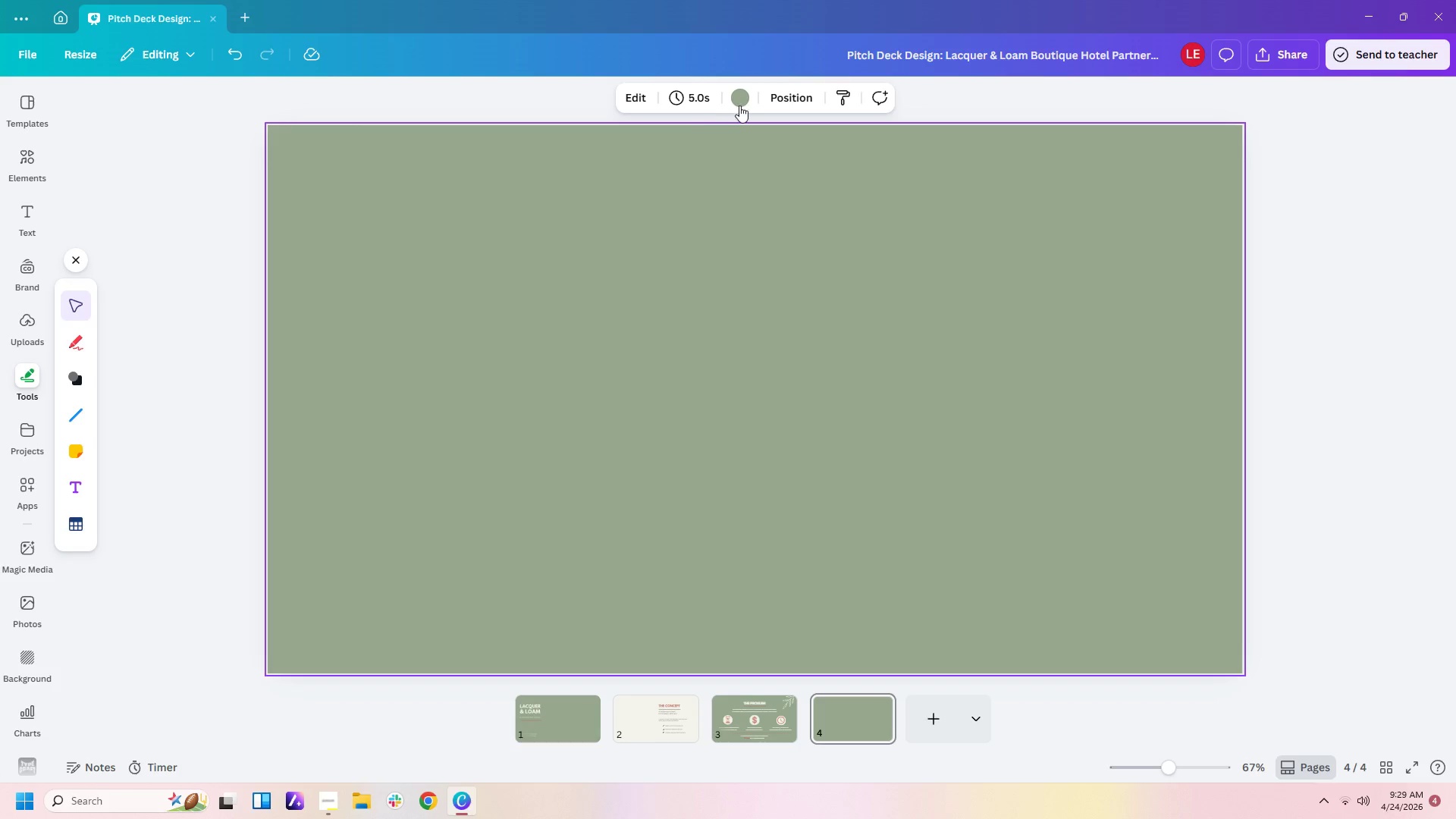 
left_click([745, 103])
 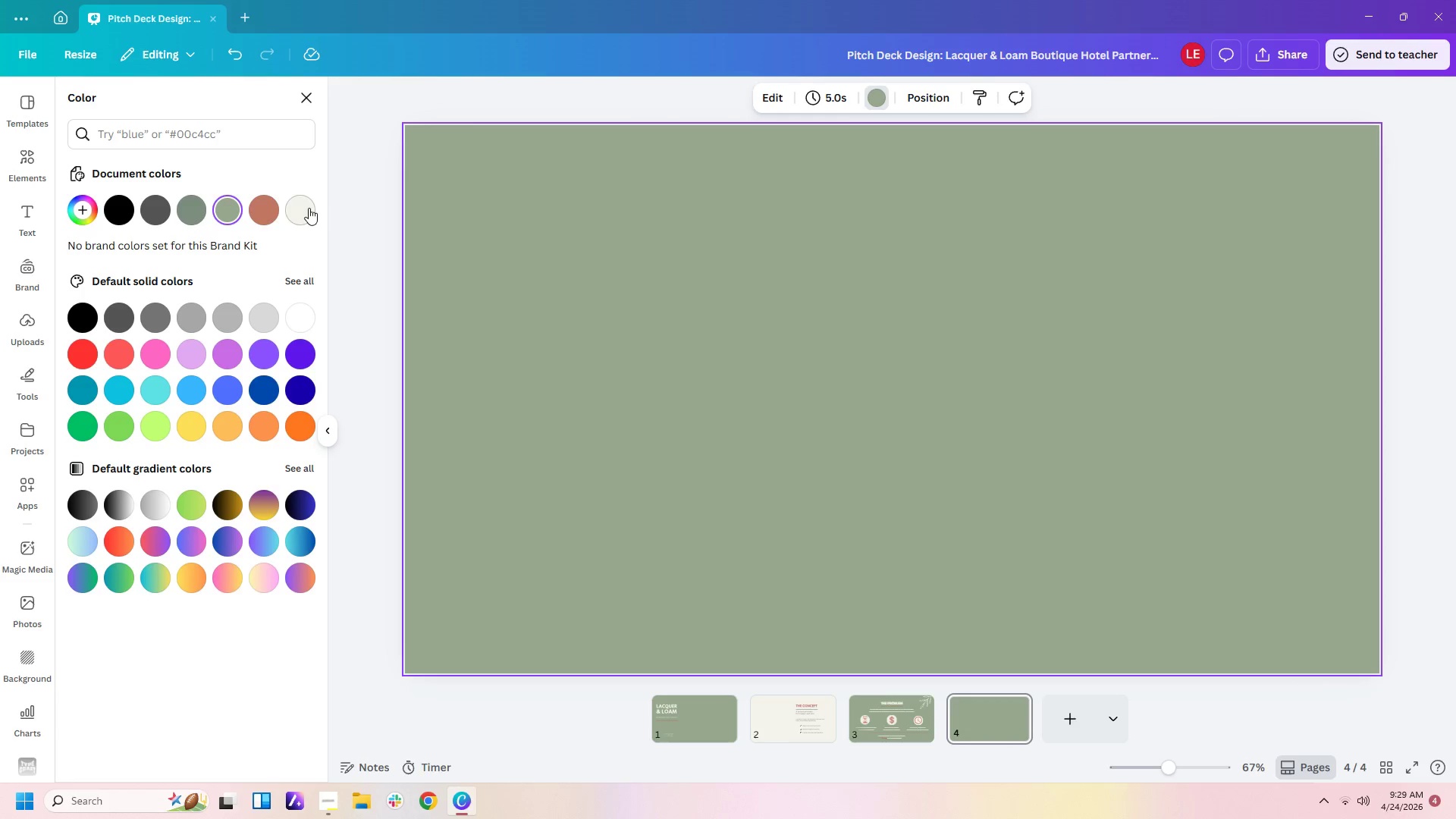 
left_click([306, 209])
 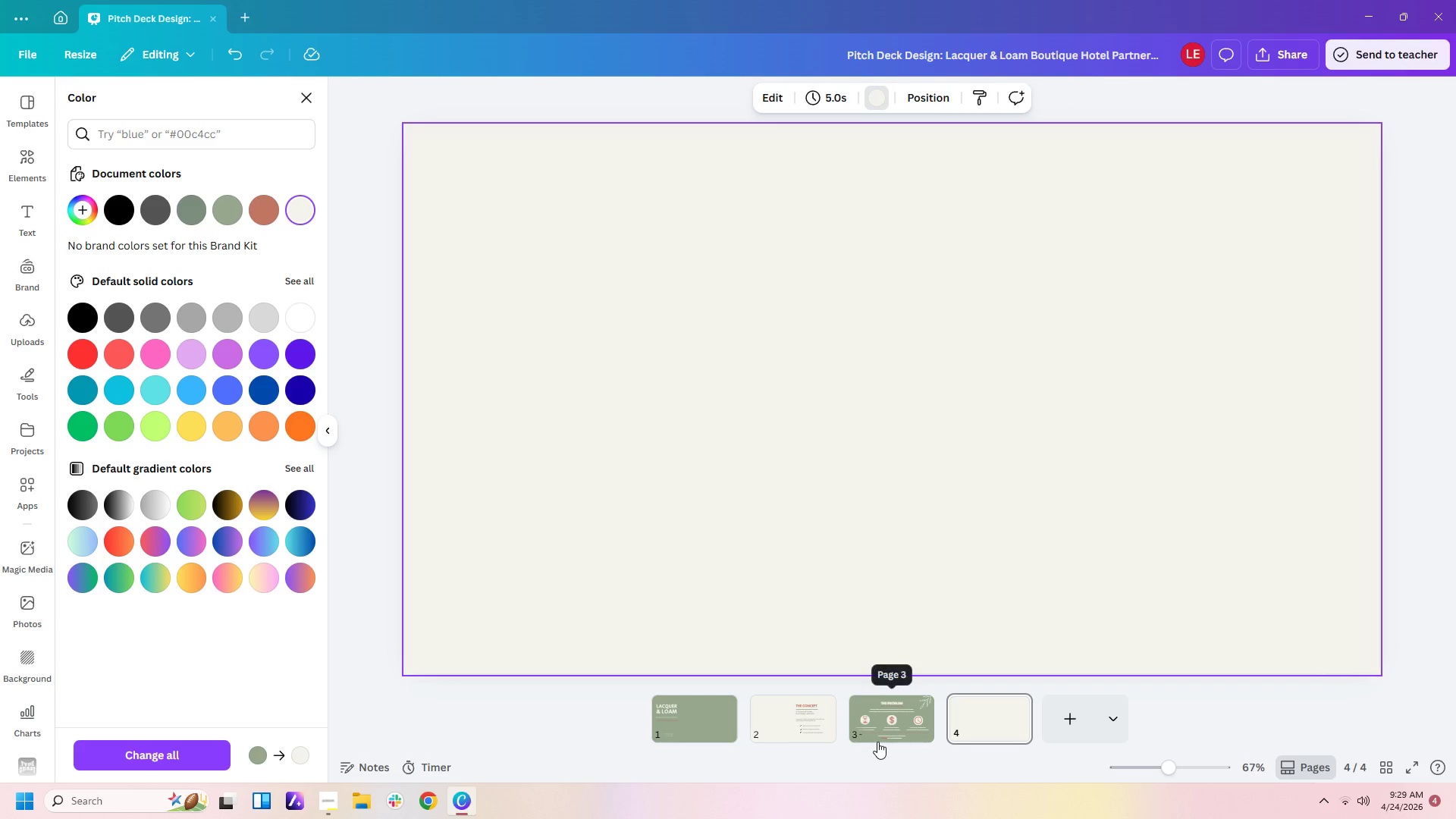 
left_click([811, 724])
 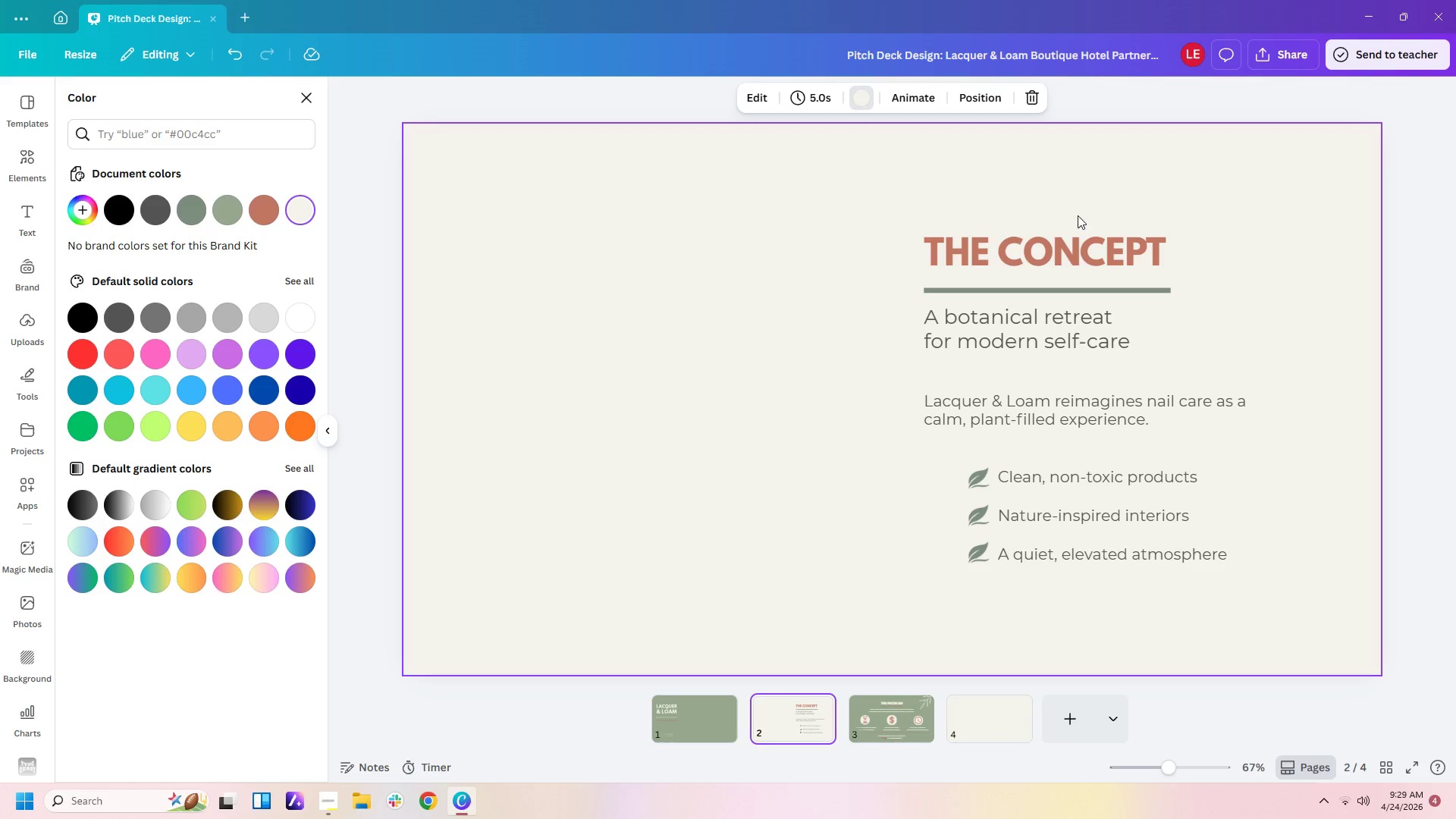 
left_click_drag(start_coordinate=[1068, 207], to_coordinate=[1082, 298])
 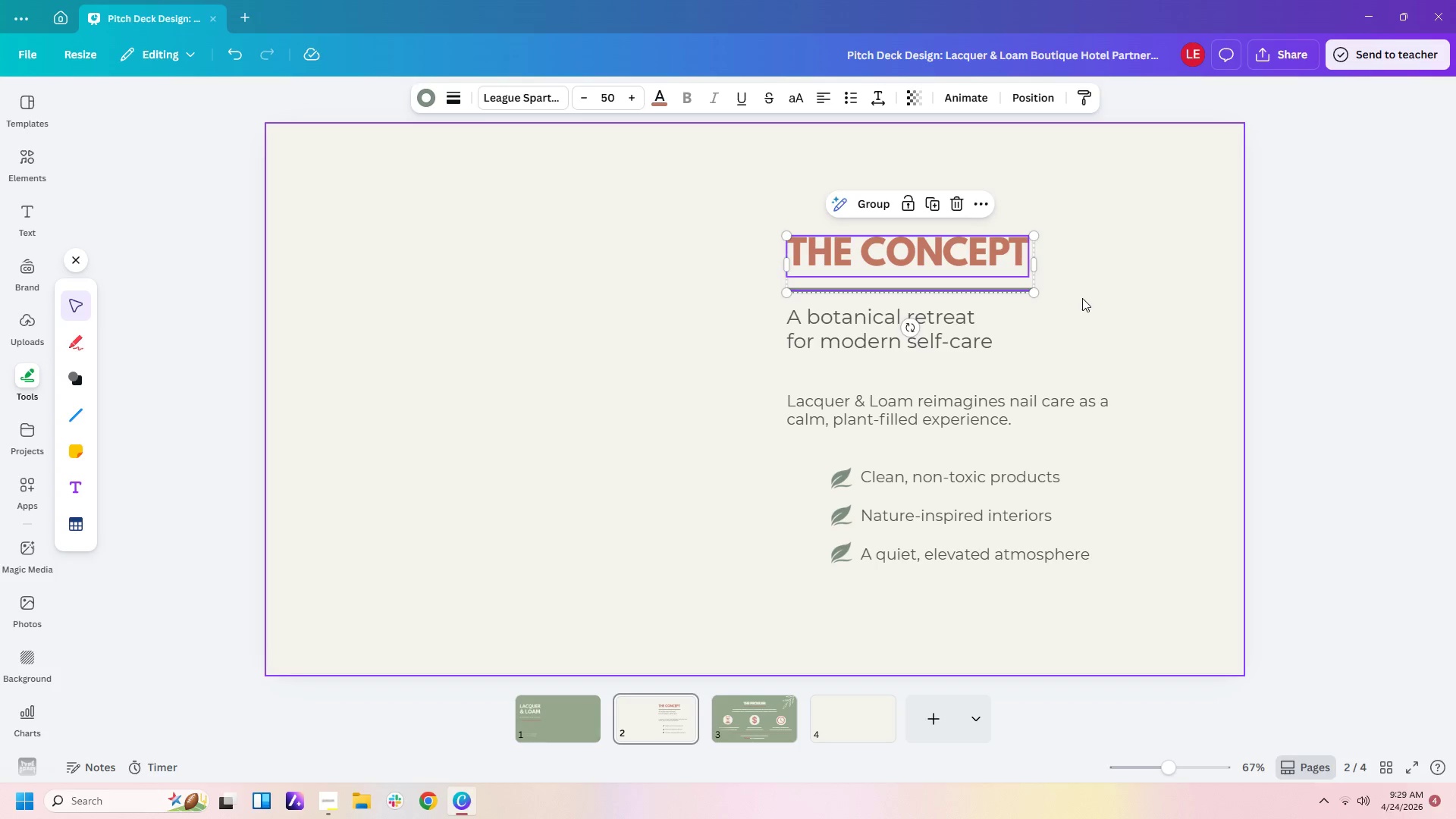 
key(Control+C)
 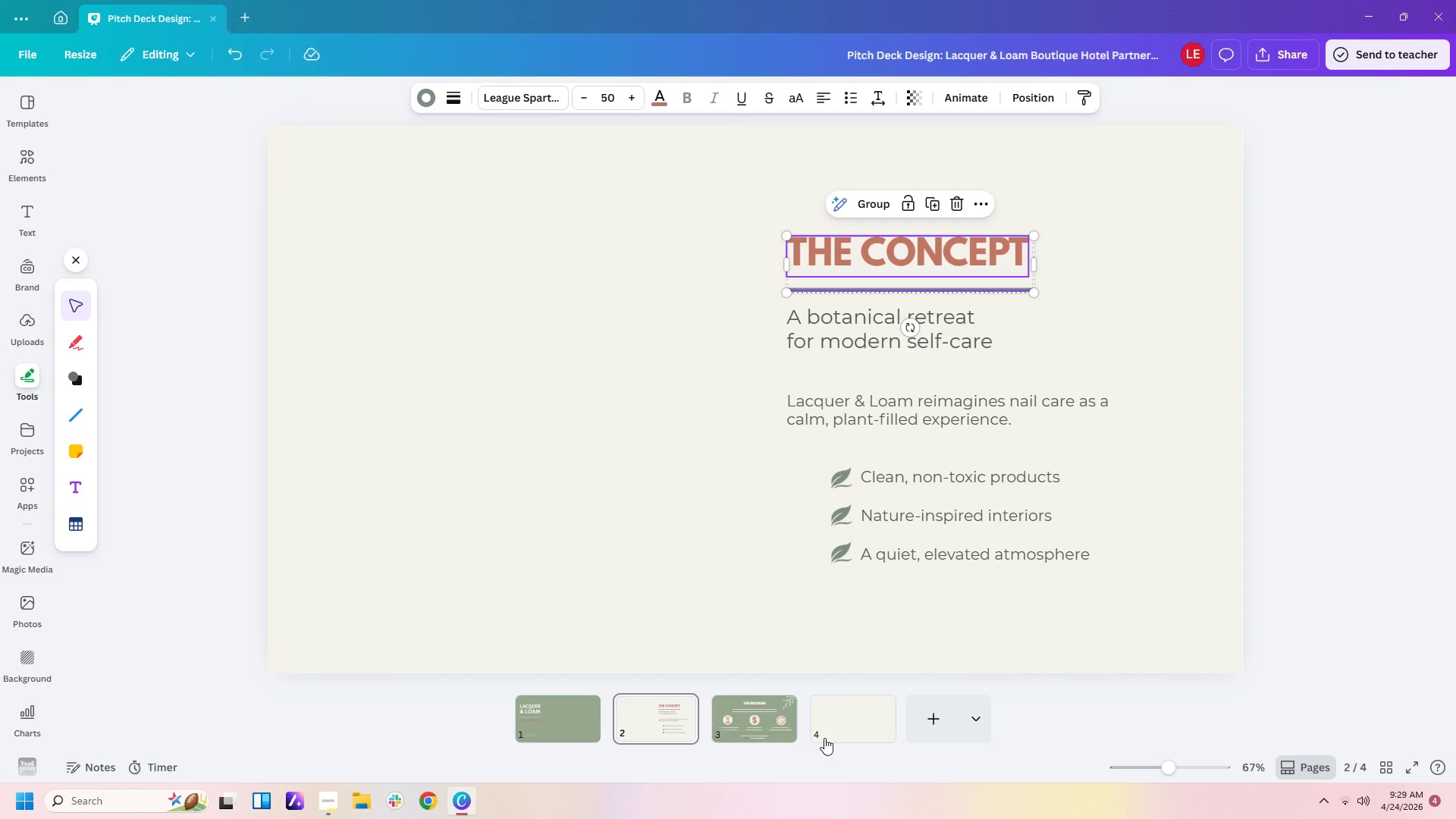 
left_click([824, 738])
 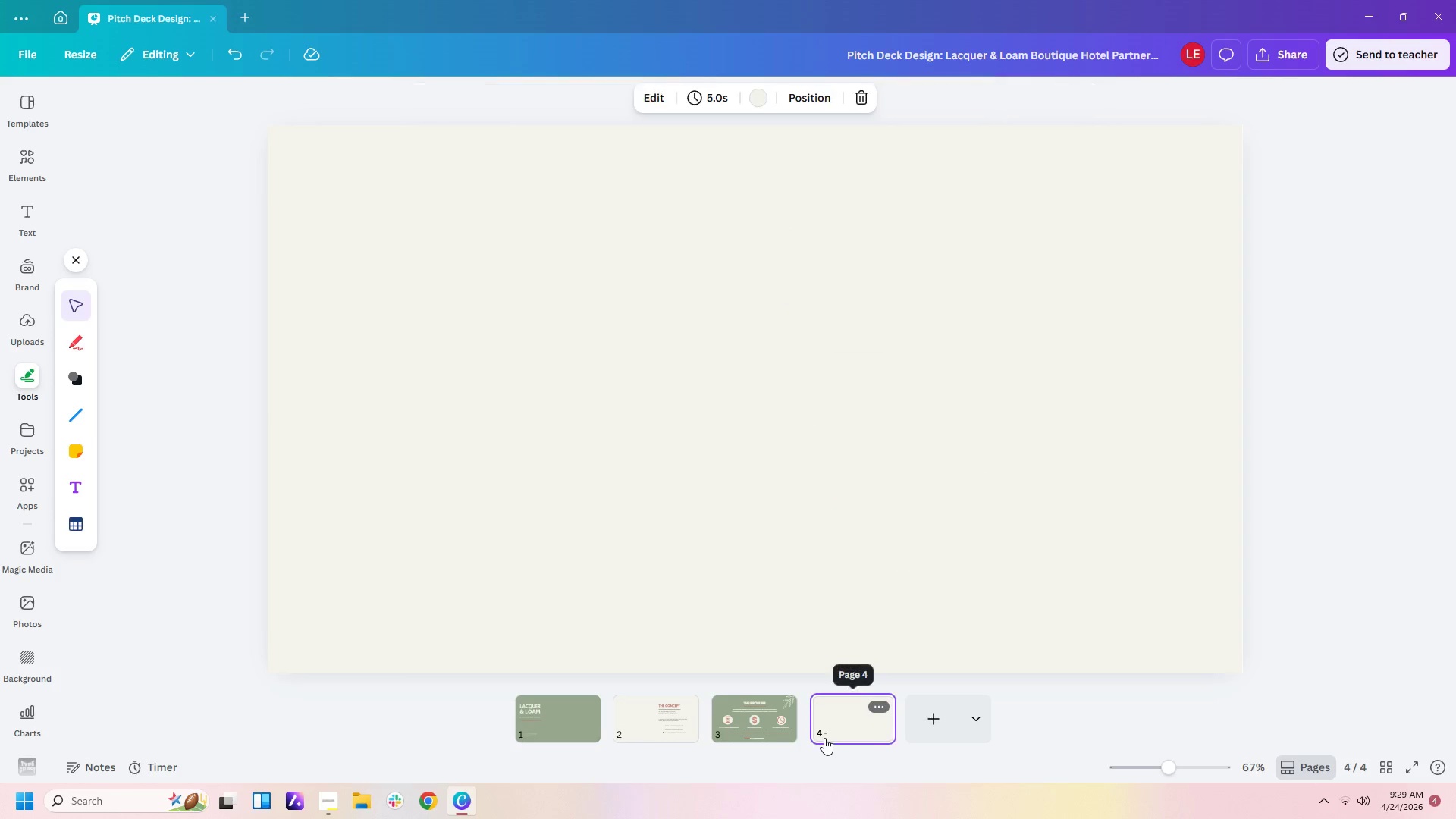 
key(Control+V)
 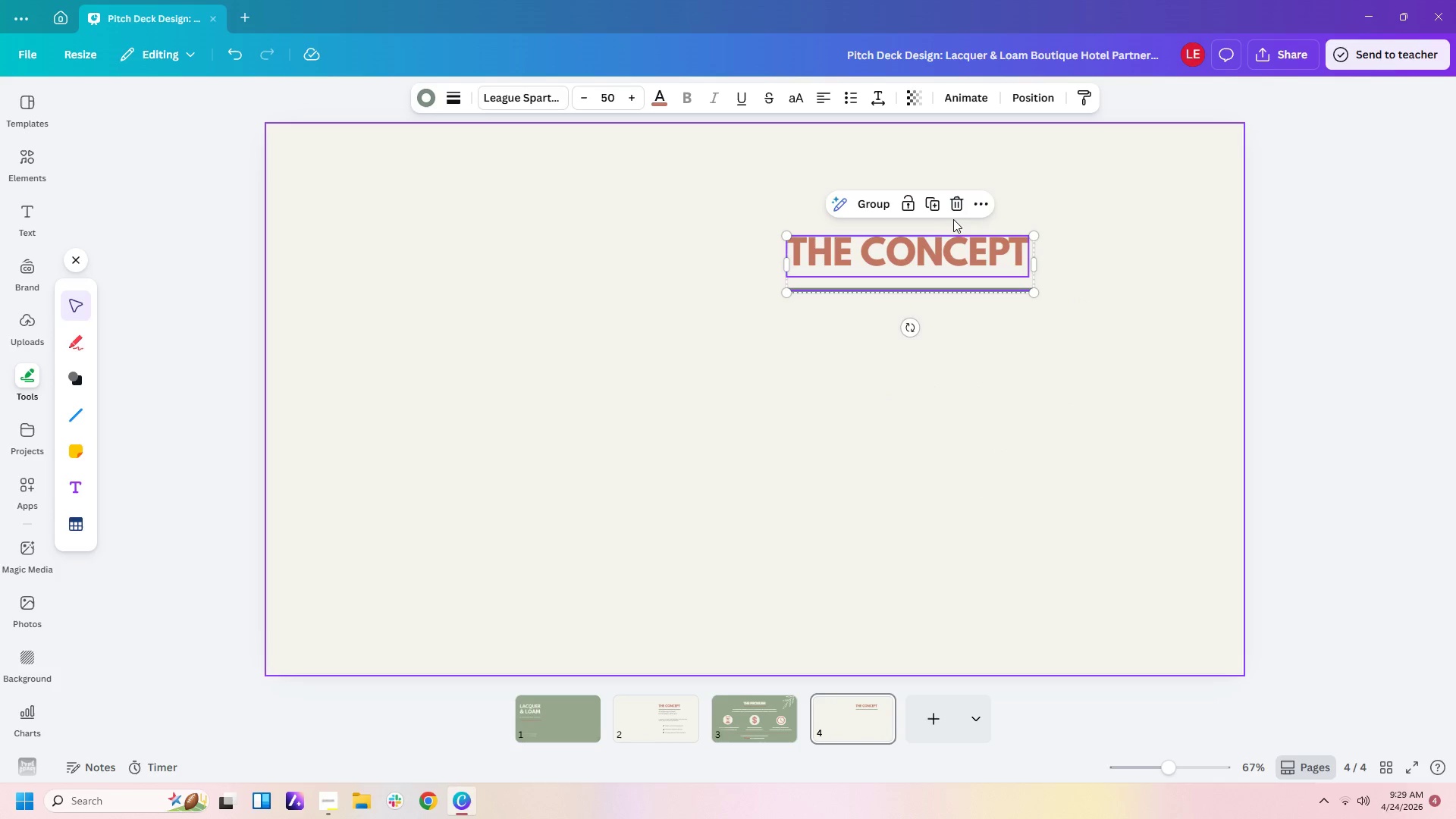 
left_click([984, 249])
 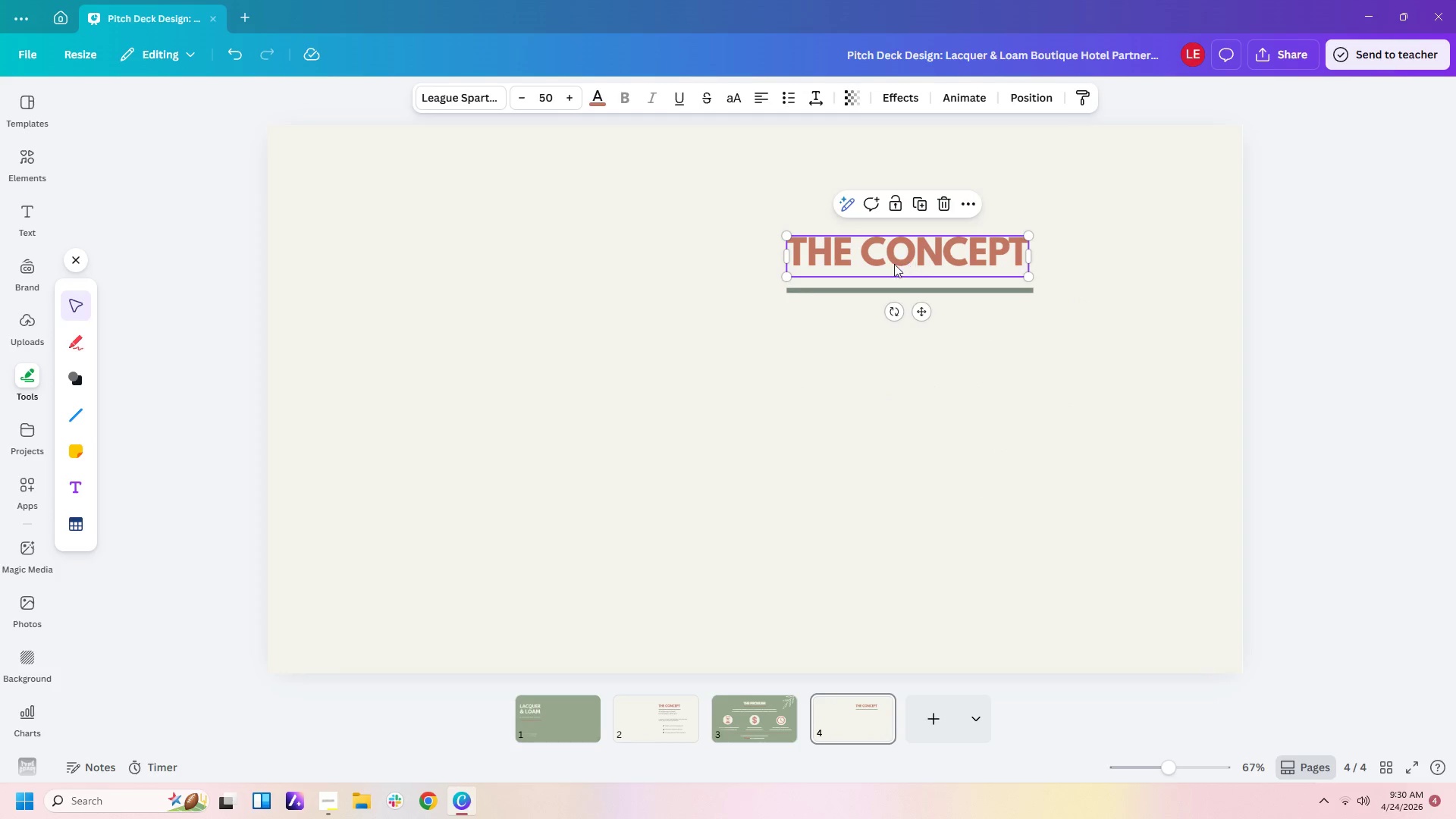 
left_click([886, 264])
 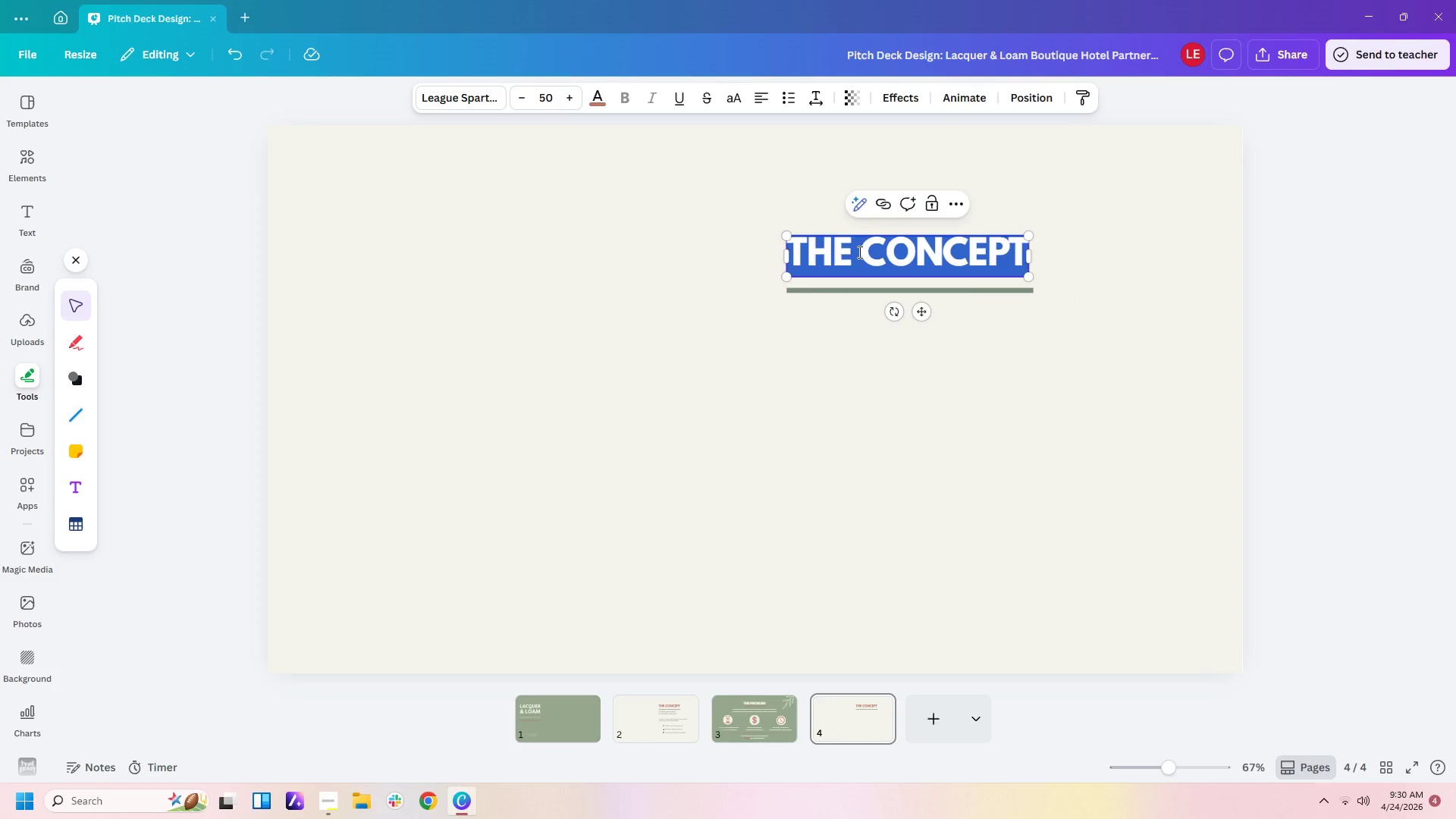 
left_click([858, 252])
 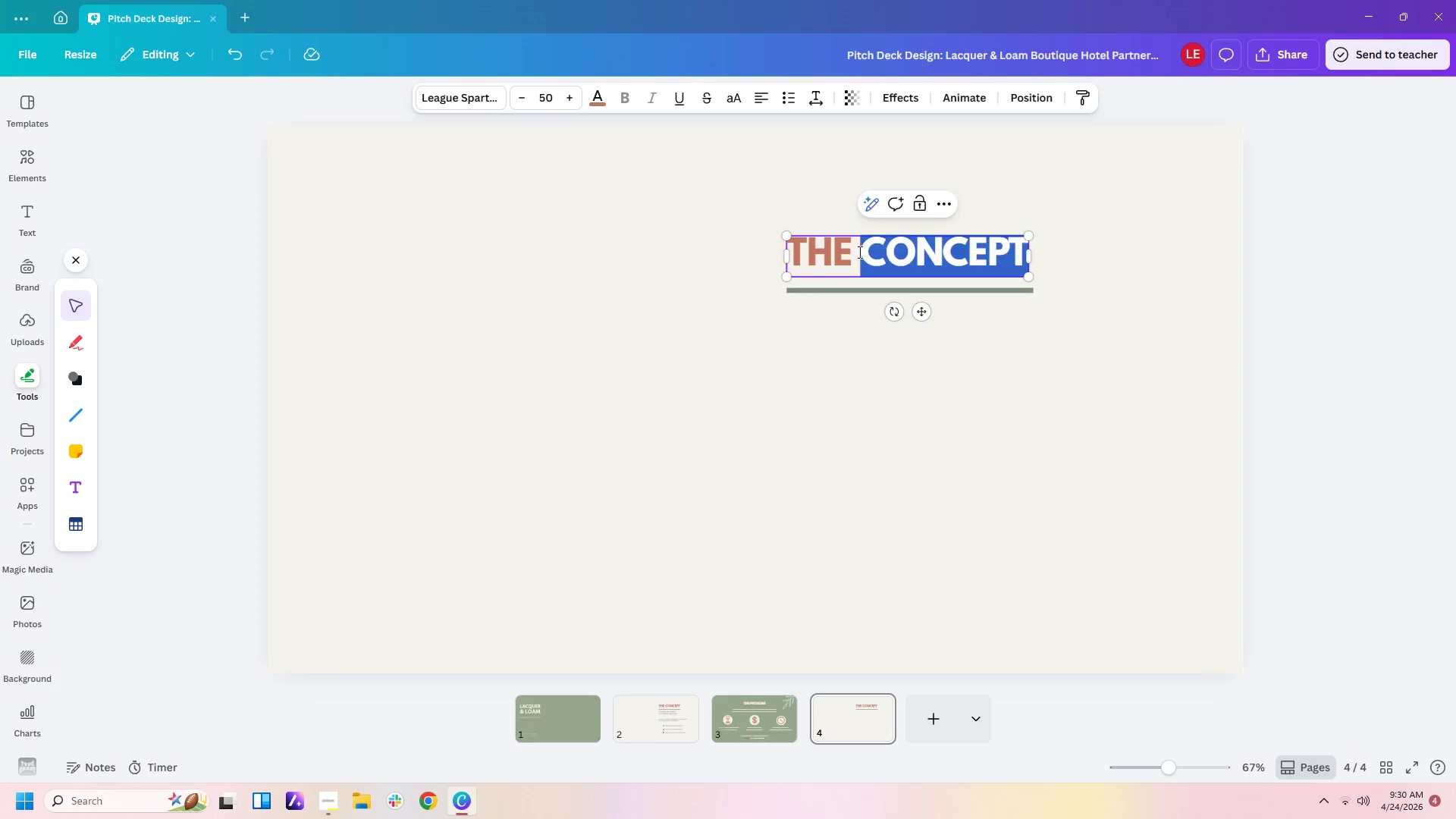 
left_click_drag(start_coordinate=[858, 252], to_coordinate=[1011, 243])
 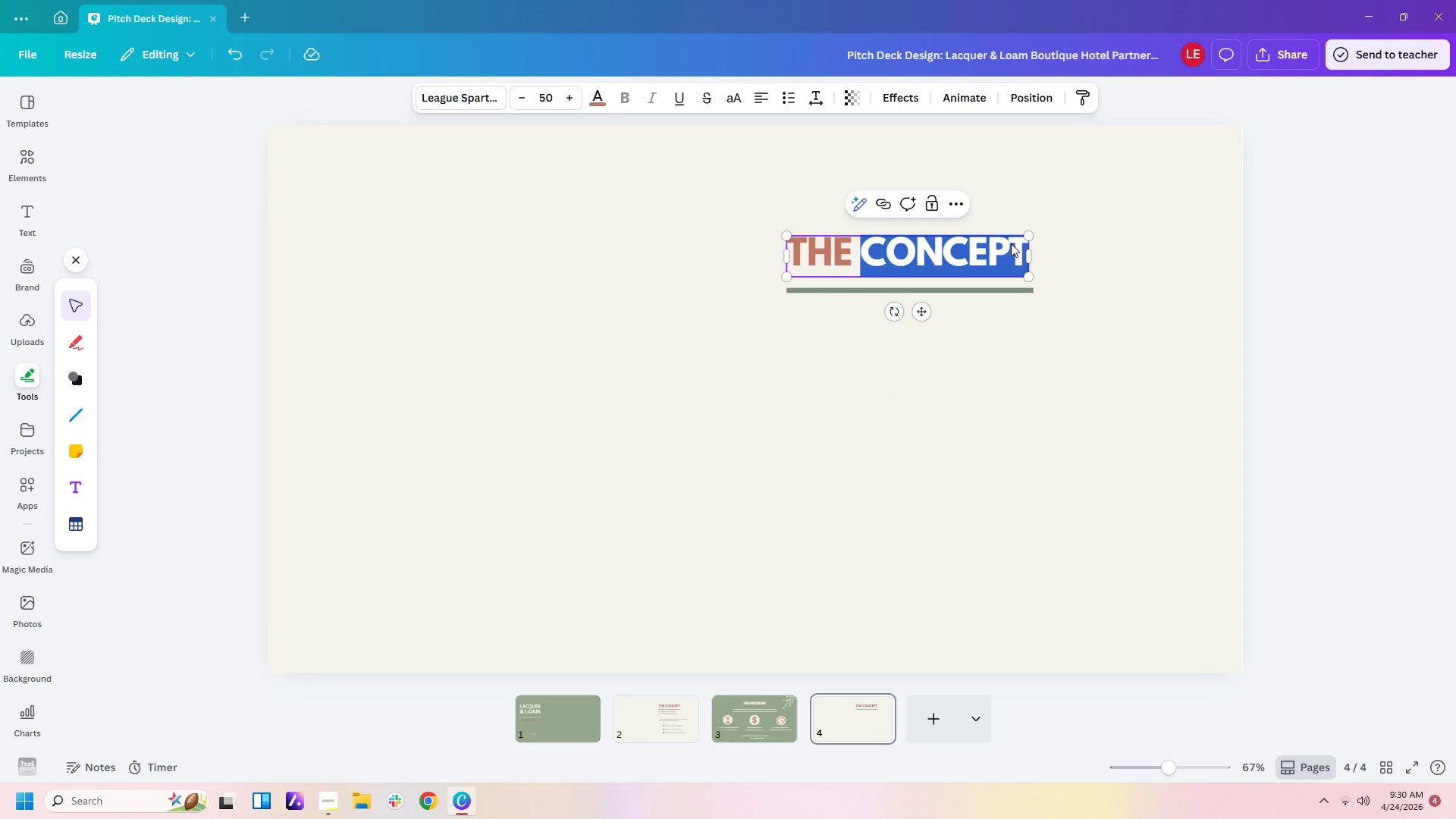 
type(sol)
key(Backspace)
key(Backspace)
key(Backspace)
type(SOLUTION)
 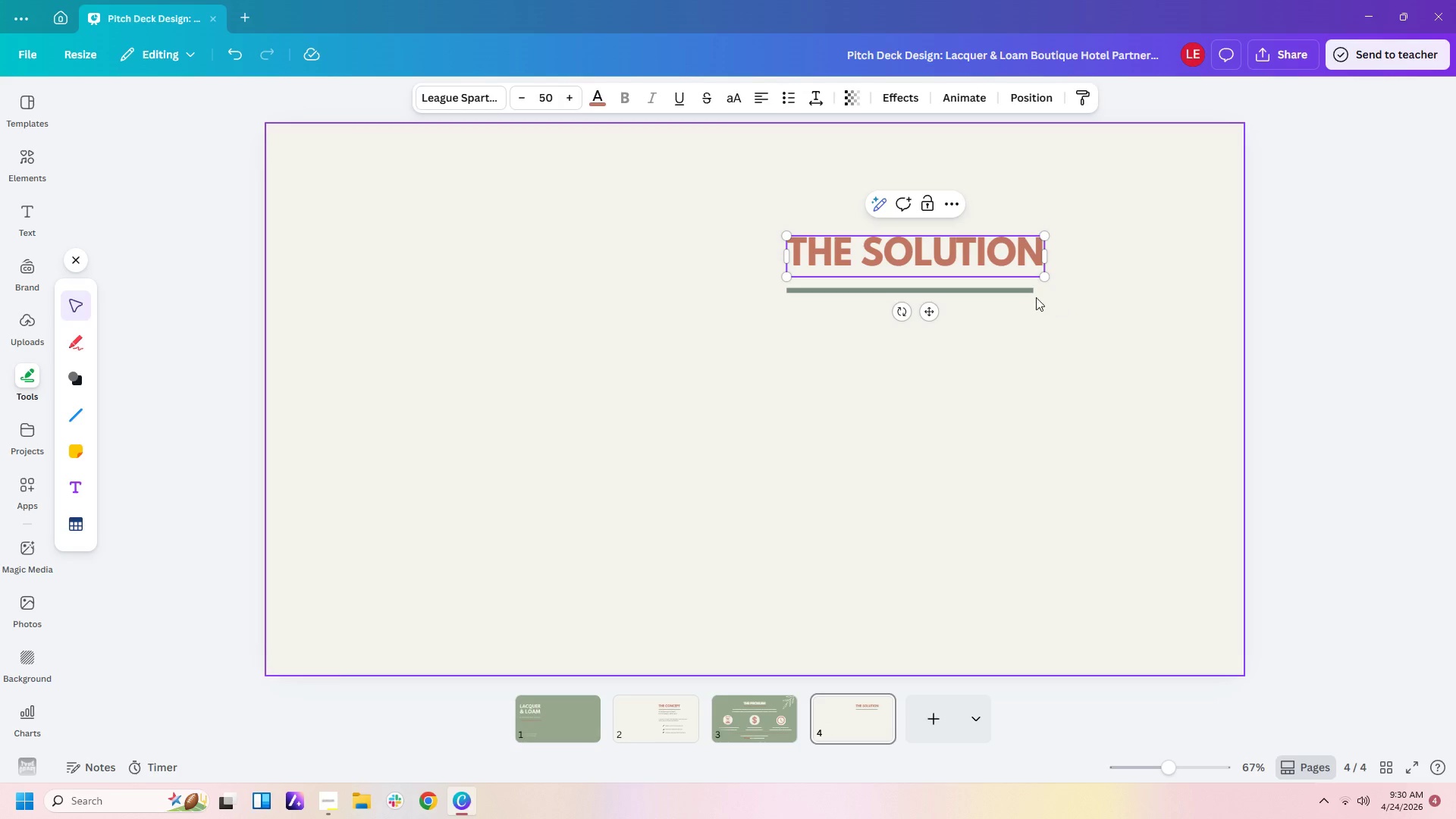 
left_click([1031, 295])
 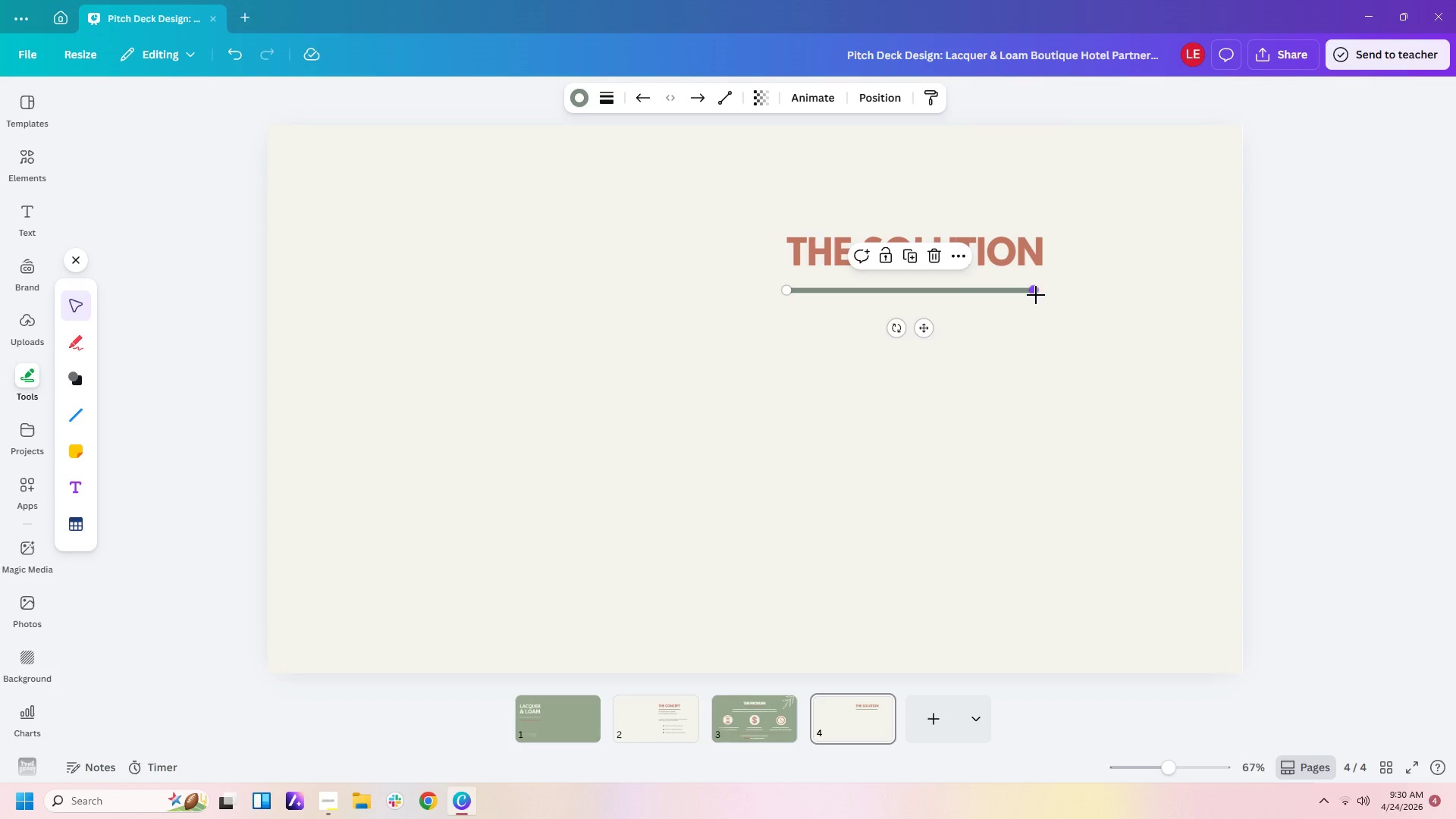 
left_click_drag(start_coordinate=[1036, 295], to_coordinate=[1046, 295])
 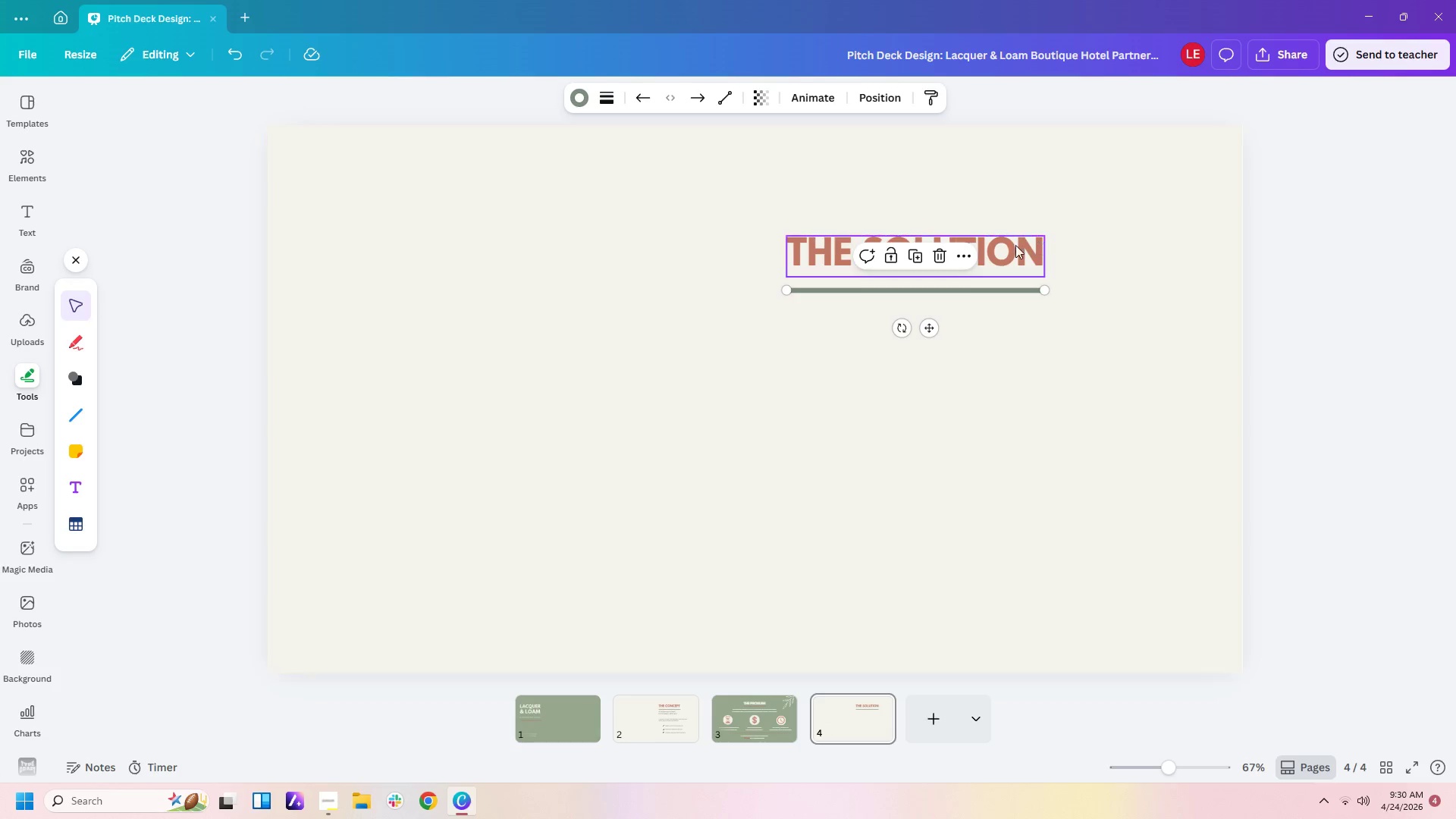 
left_click([1013, 246])
 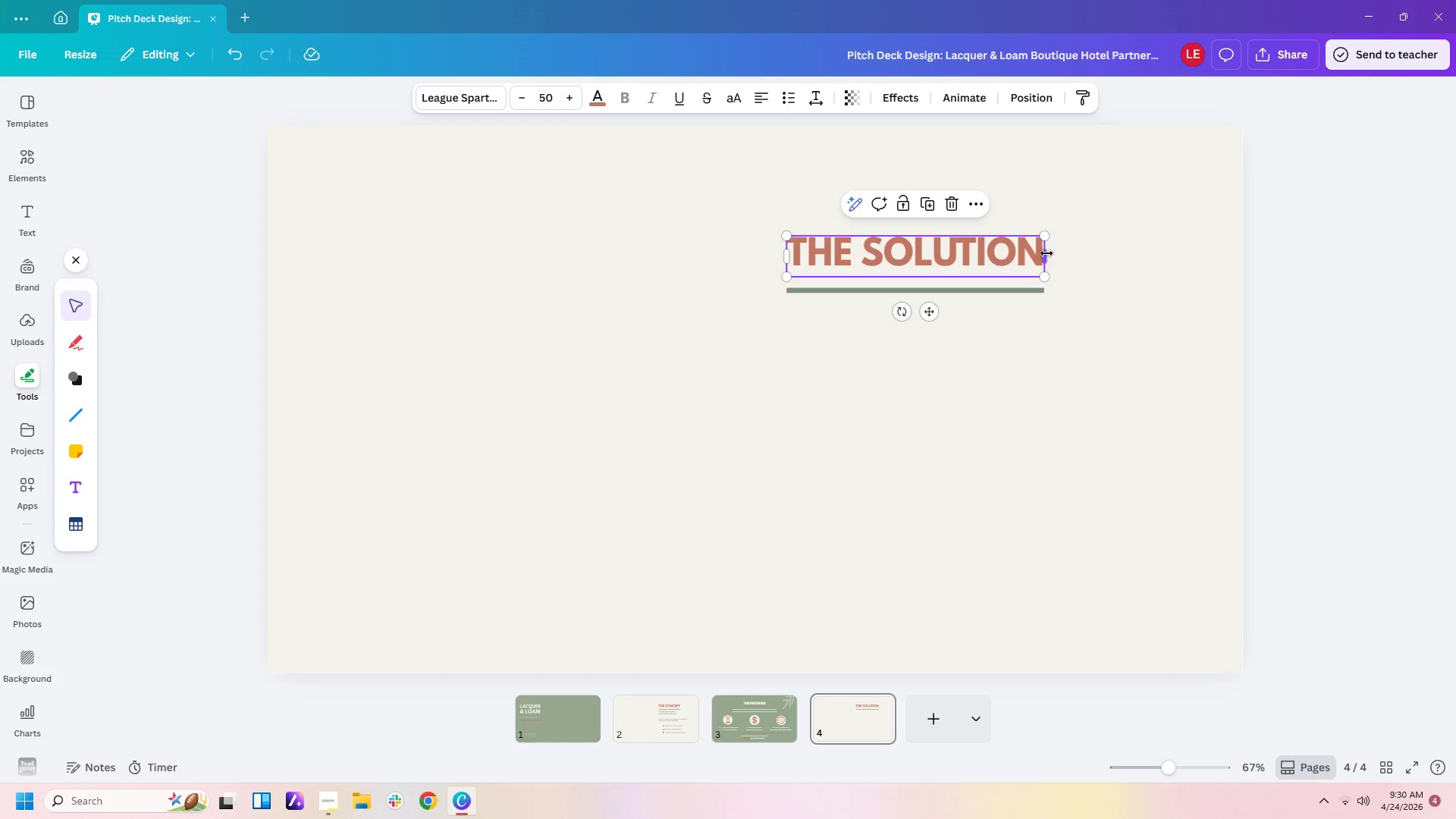 
left_click_drag(start_coordinate=[1046, 253], to_coordinate=[1055, 253])
 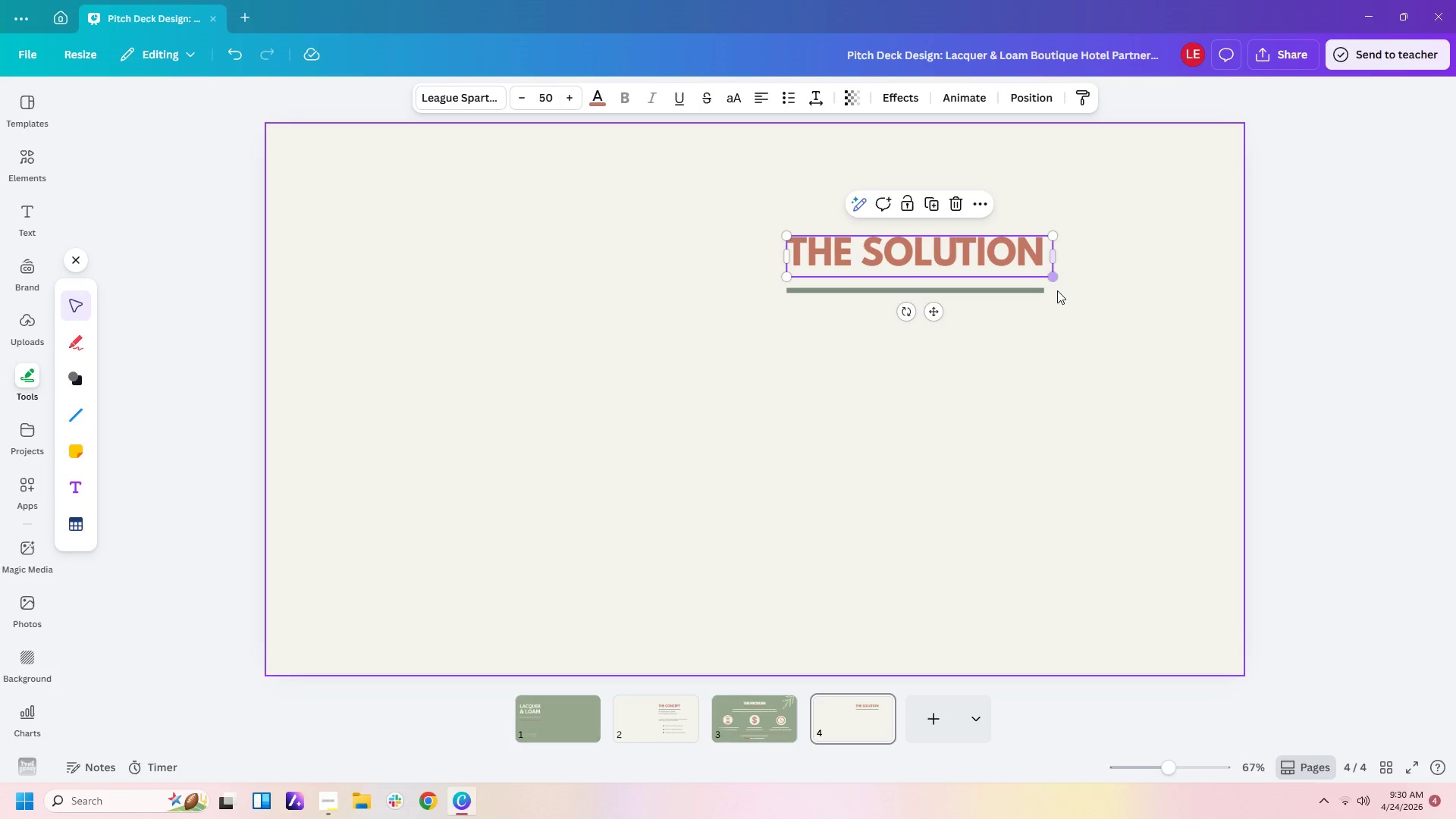 
left_click([1057, 293])
 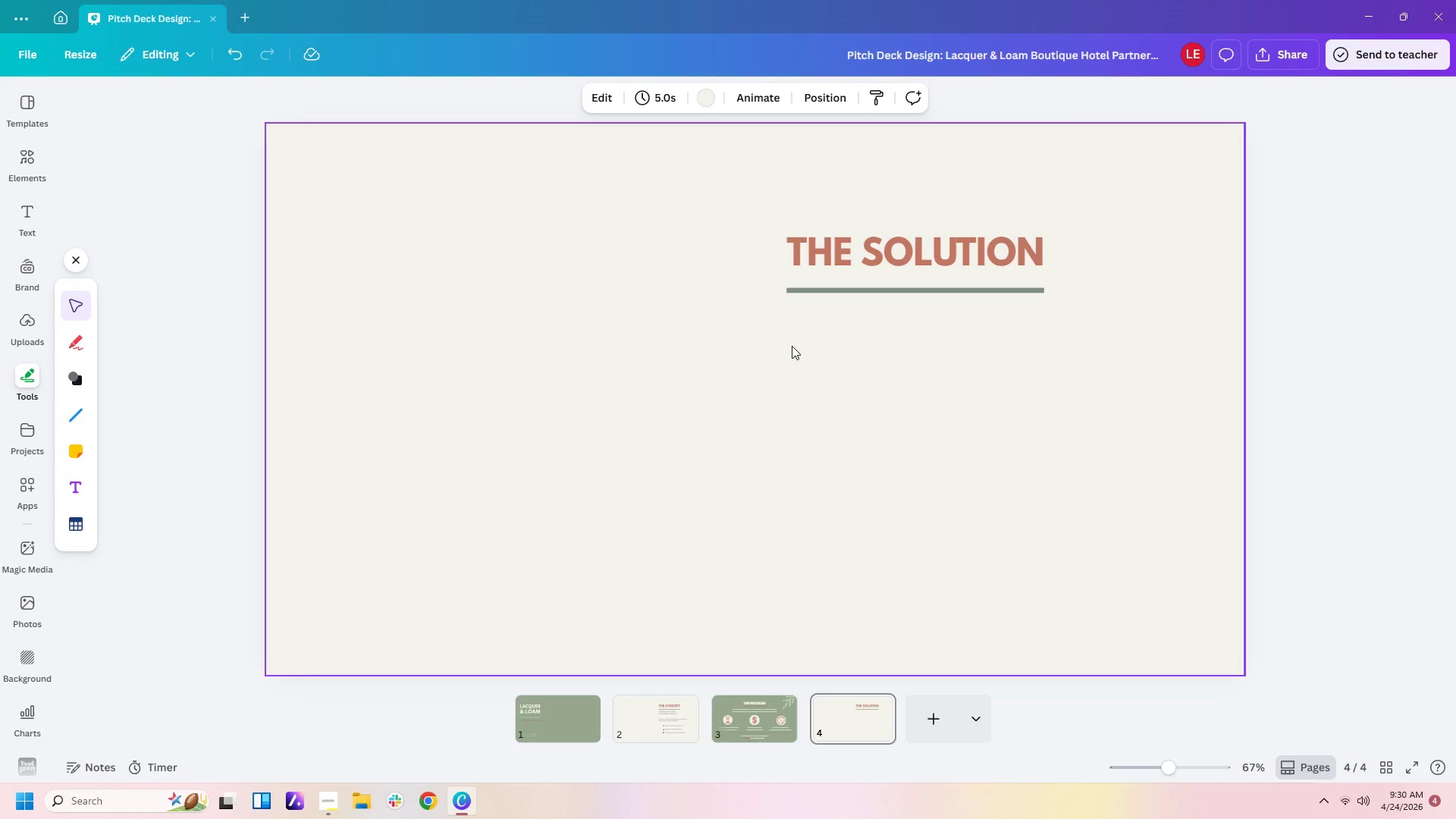 
wait(5.23)
 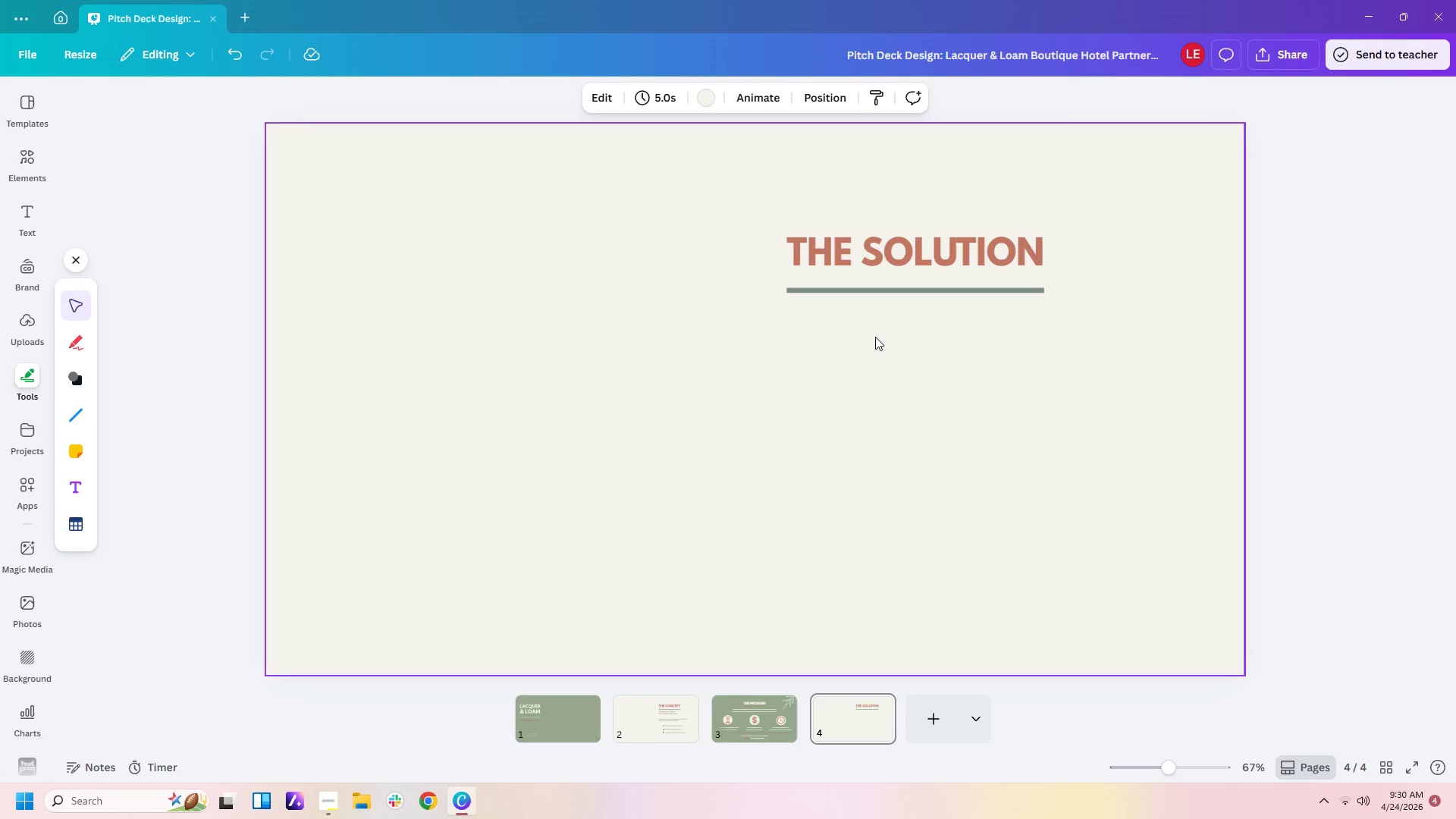 
left_click([682, 717])
 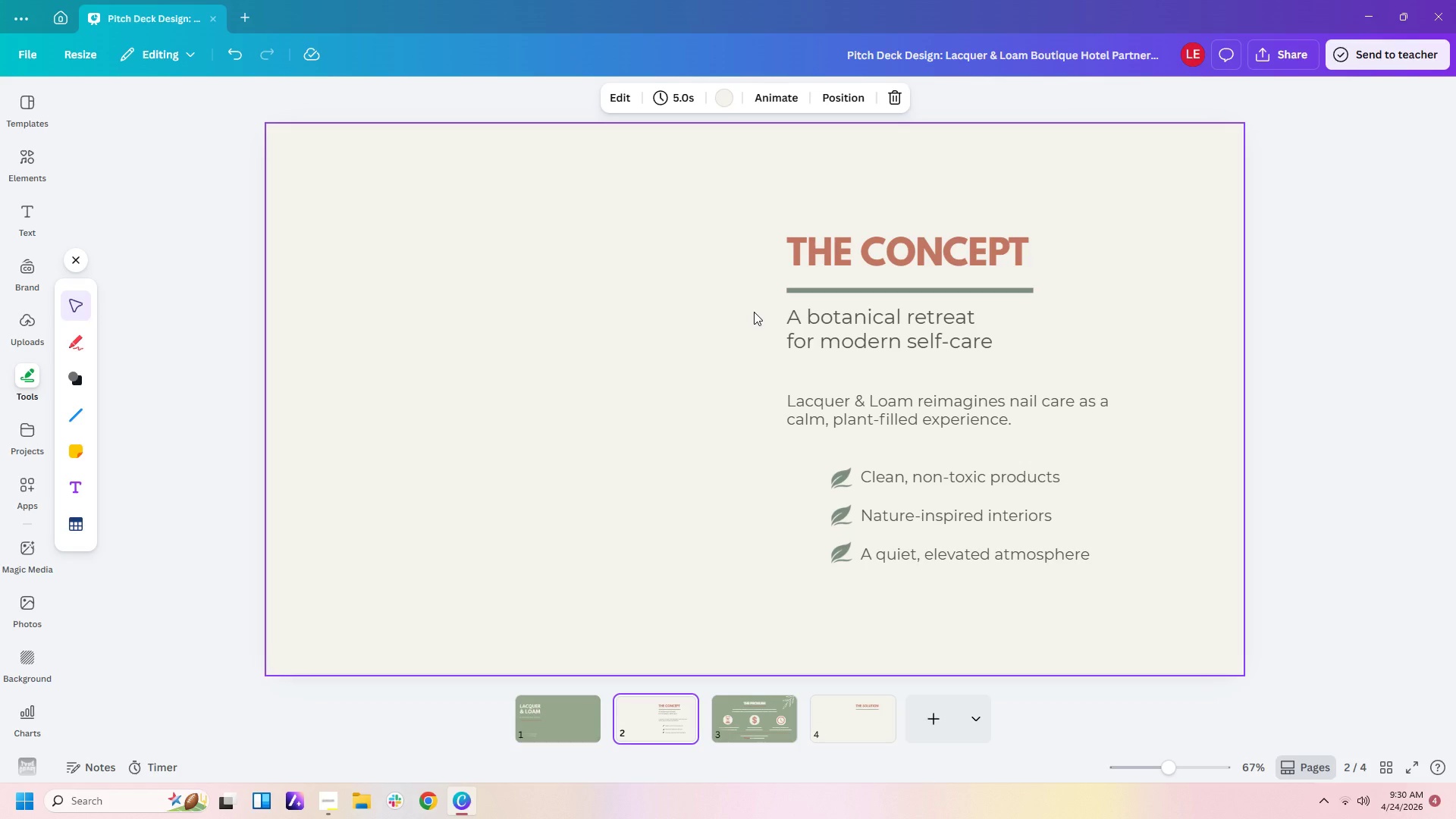 
left_click_drag(start_coordinate=[754, 312], to_coordinate=[1115, 548])
 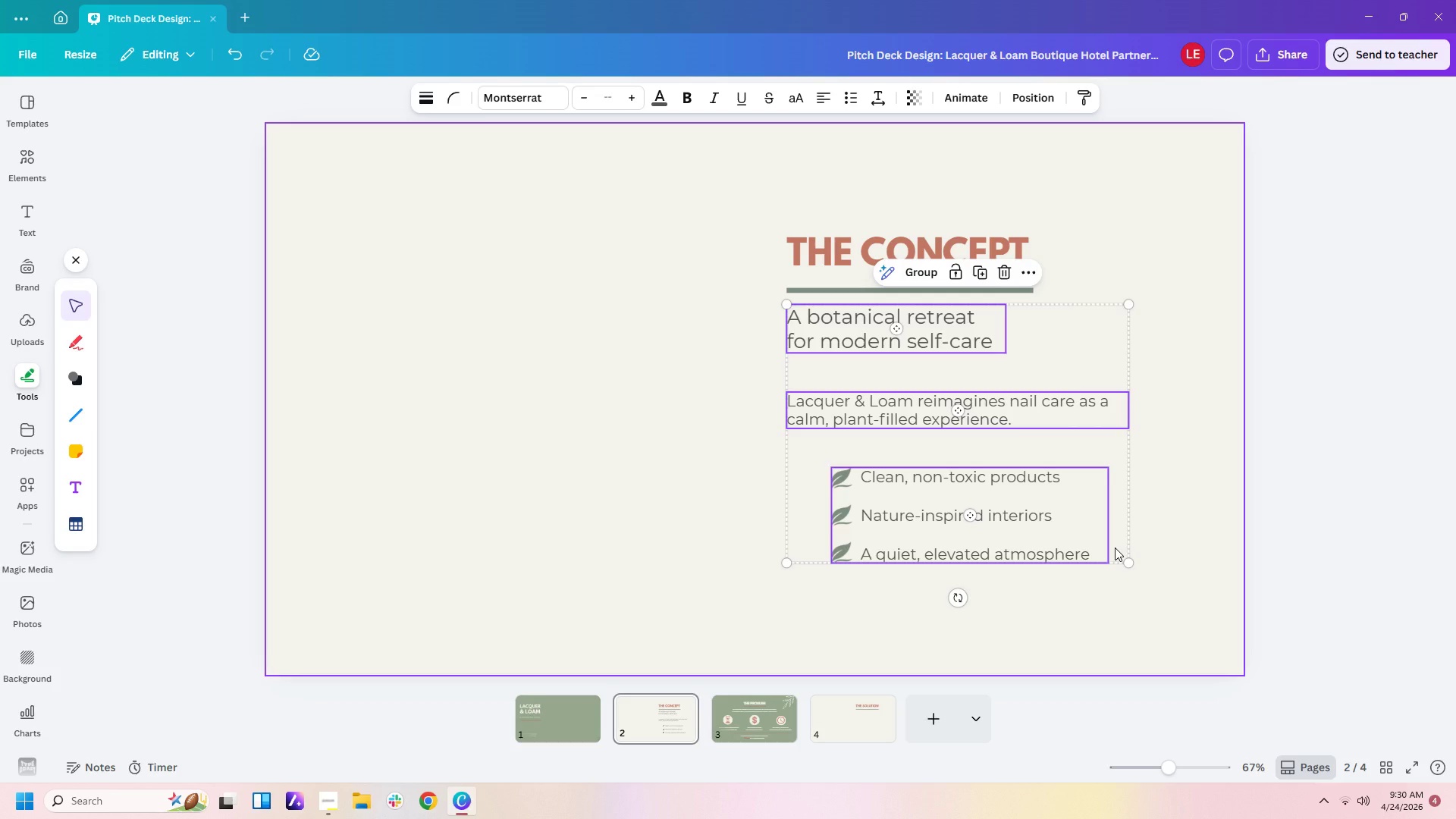 
key(Control+C)
 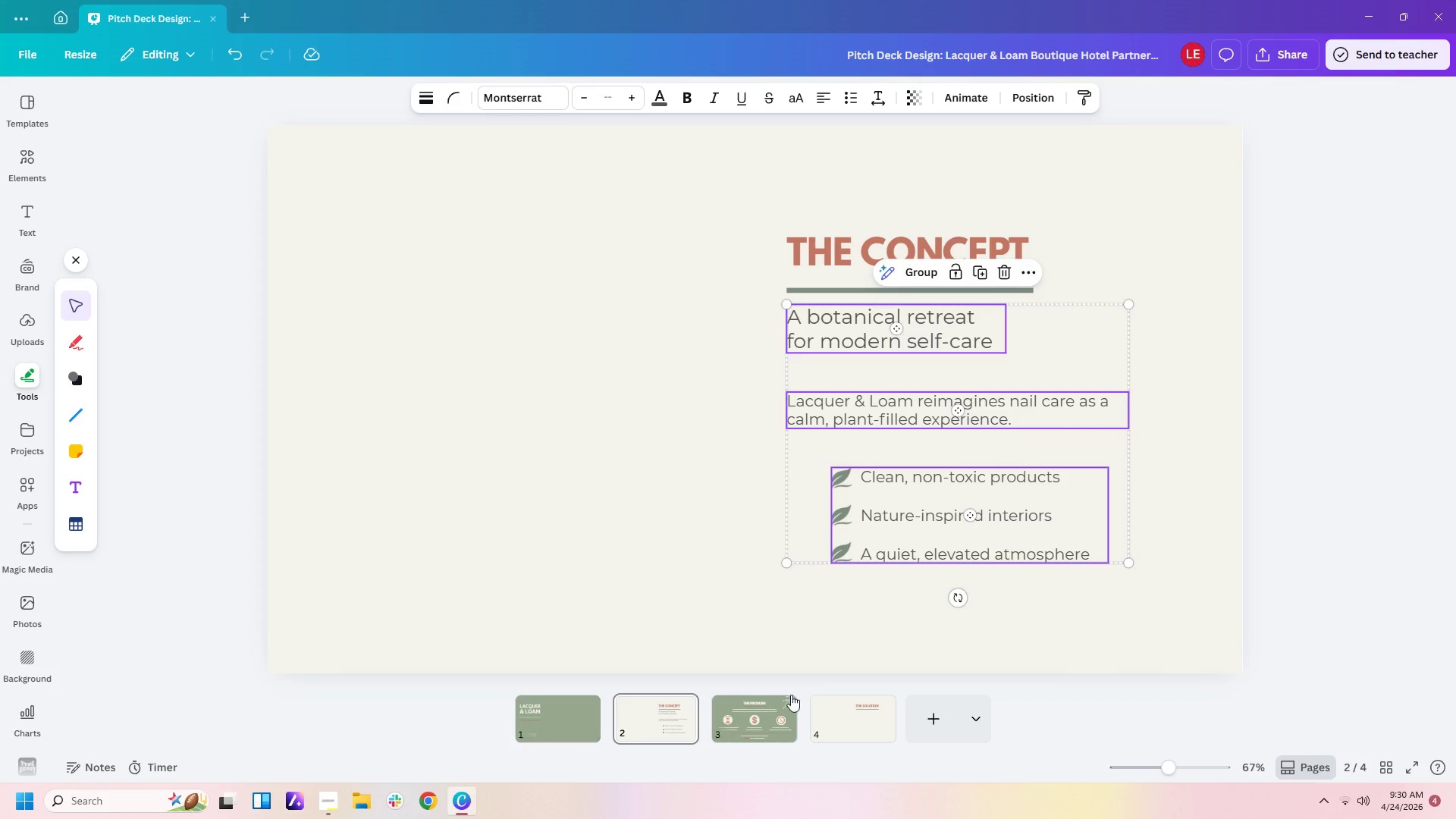 
left_click([851, 722])
 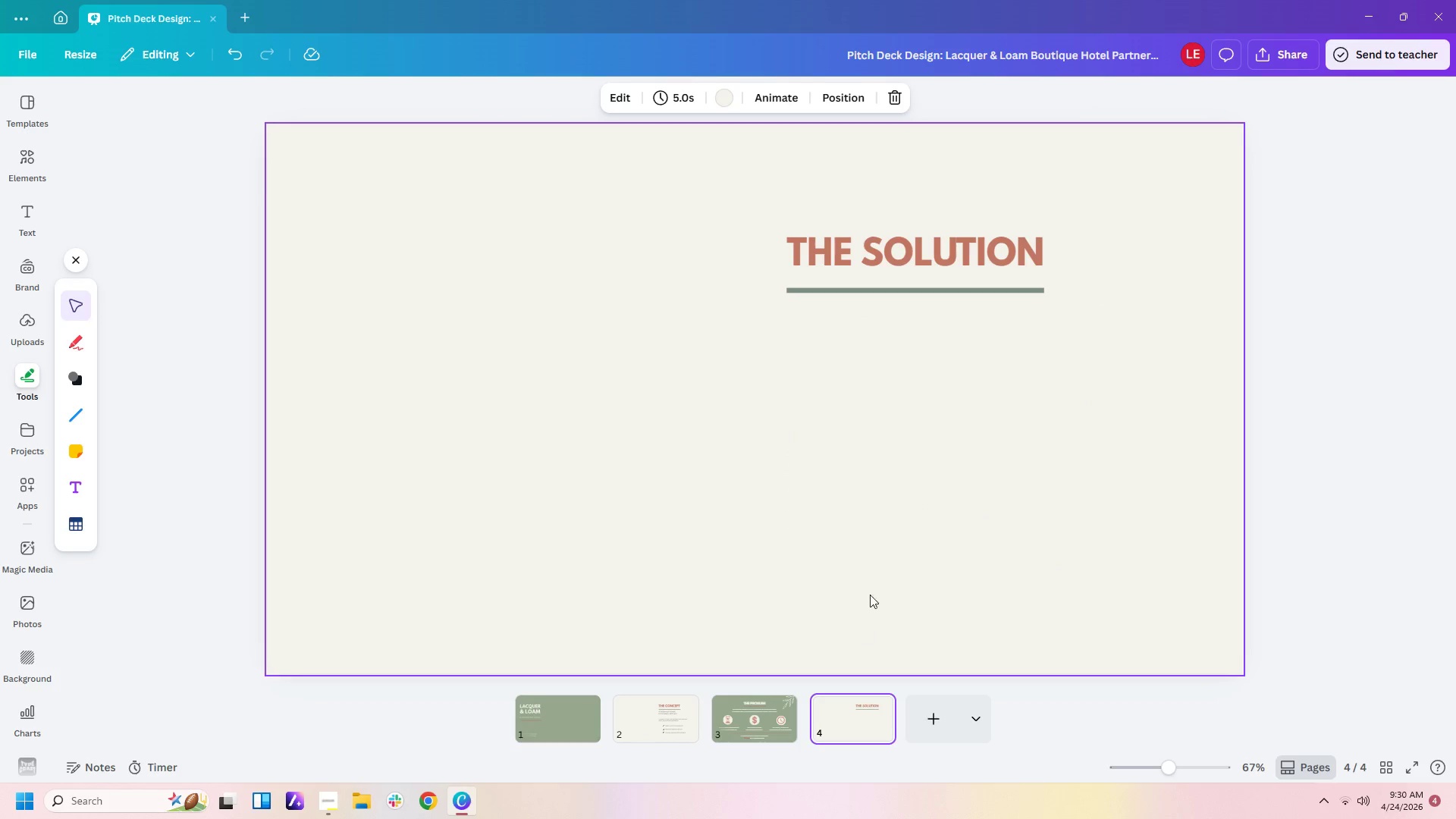 
key(Control+V)
 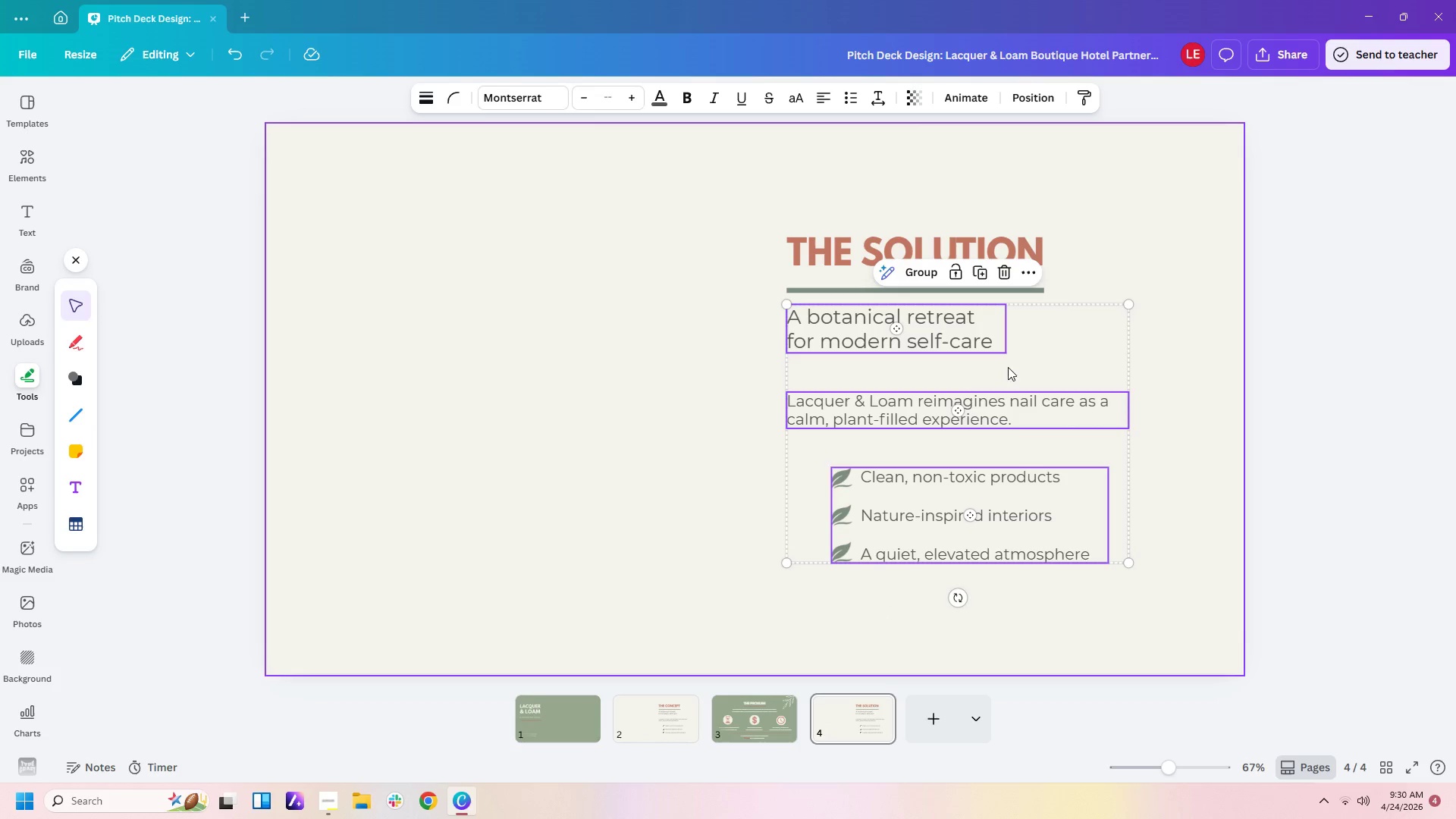 
left_click([1049, 362])
 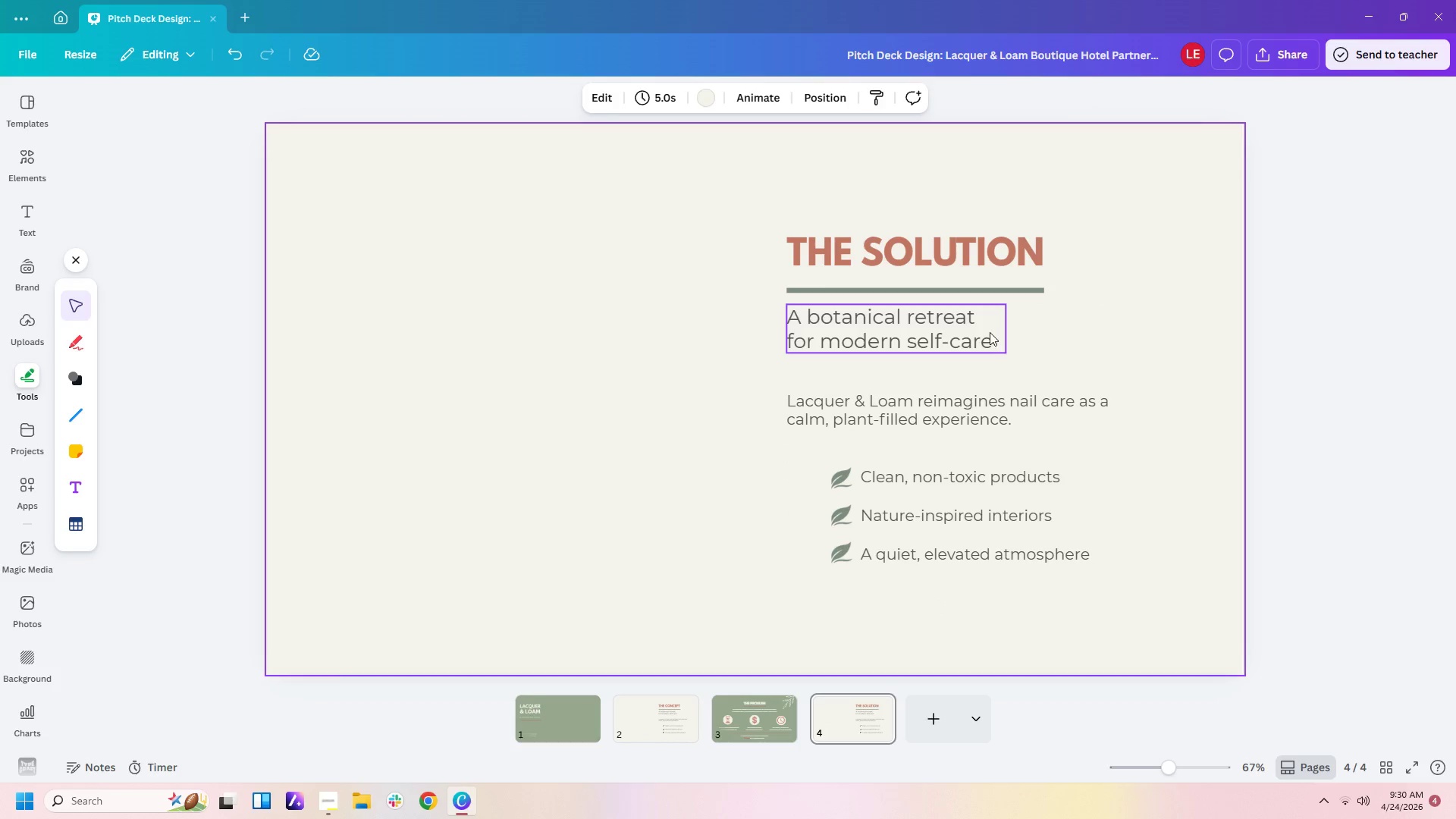 
double_click([990, 332])
 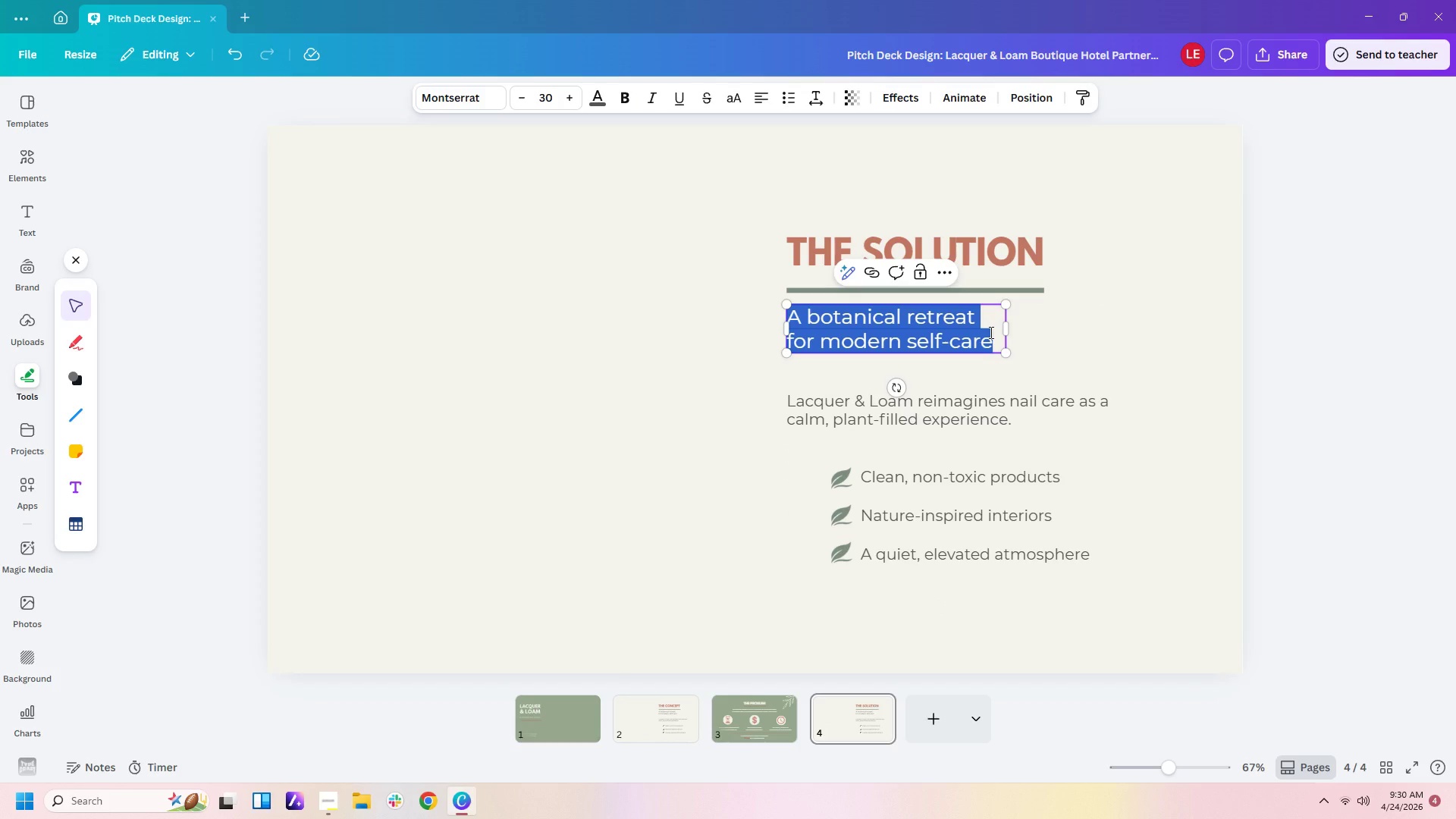 
type(a)
key(Backspace)
type(A 30-minute, eco-friendly manicure designed for hotel envr)
key(Backspace)
type(ironments.)
 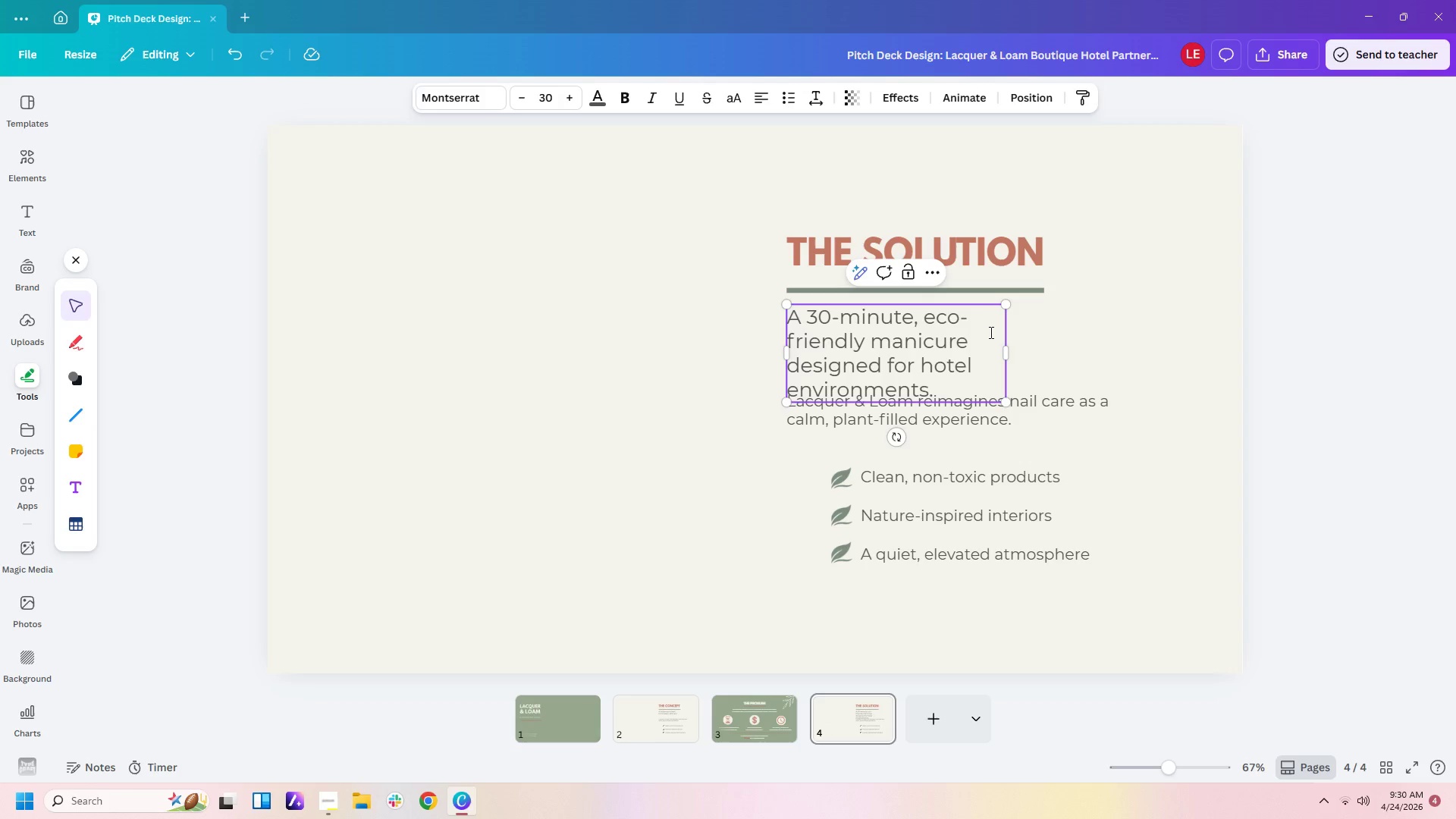 
left_click_drag(start_coordinate=[1008, 356], to_coordinate=[1165, 358])
 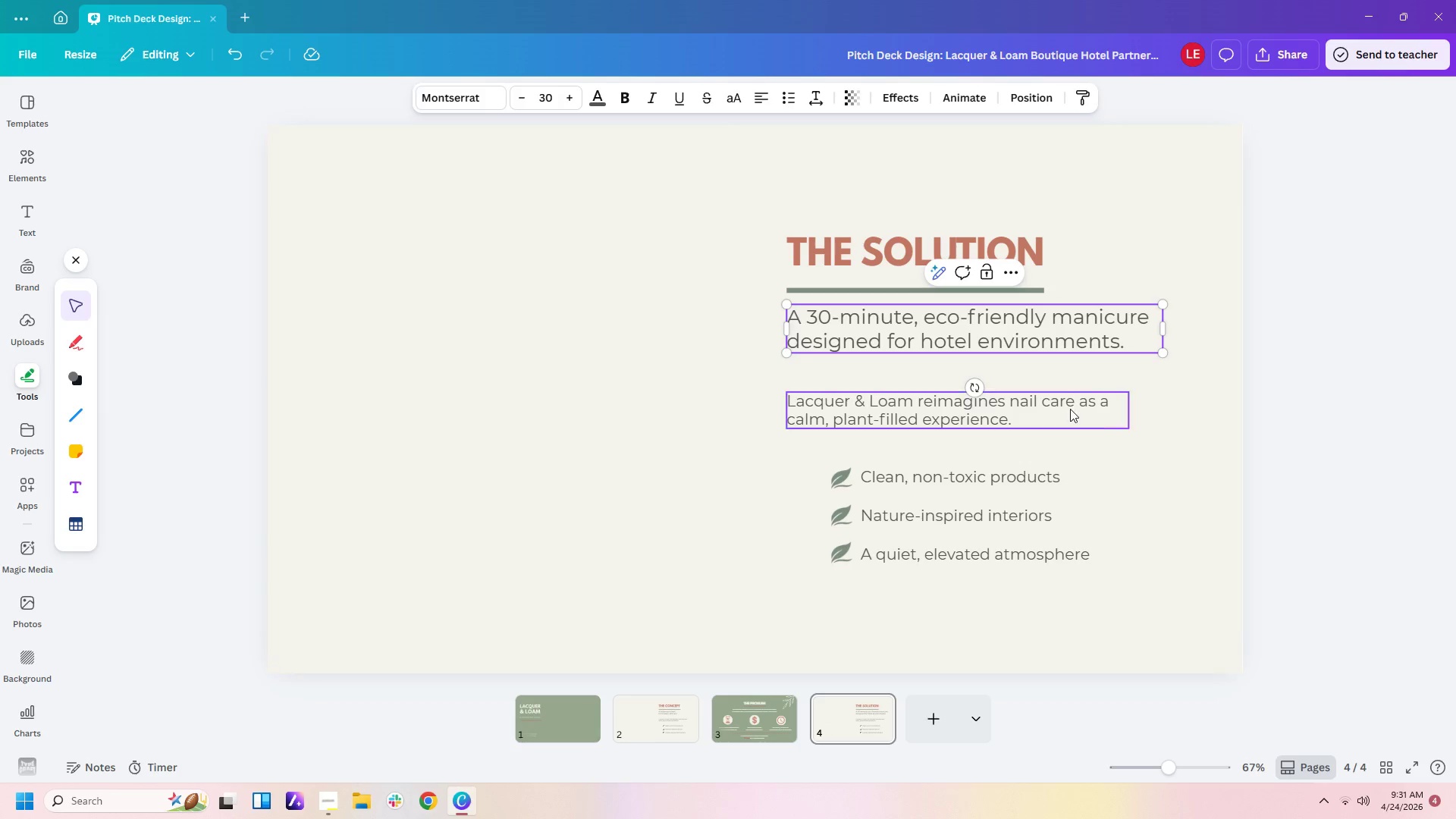 
left_click([1070, 409])
 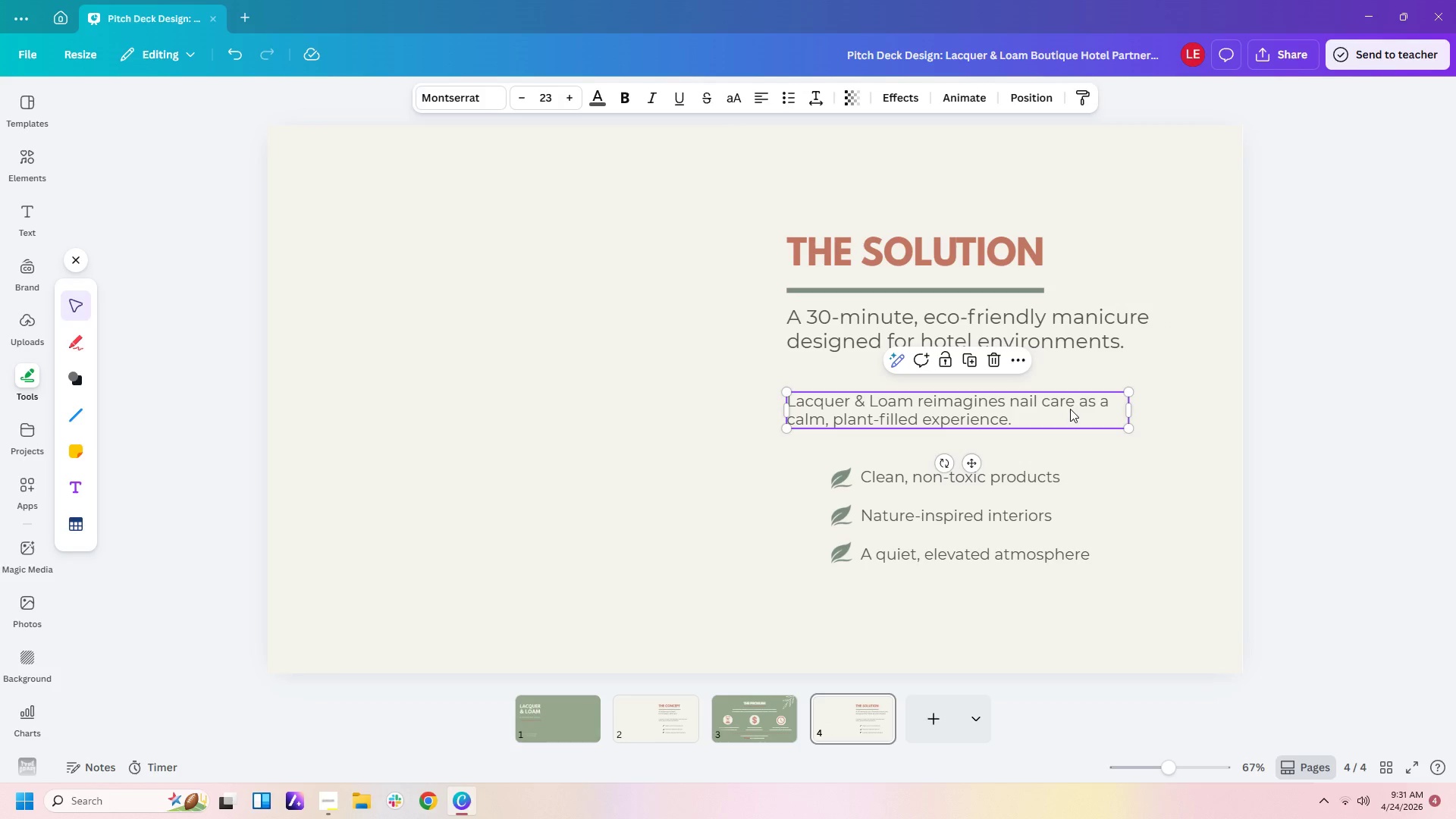 
left_click([1037, 340])
 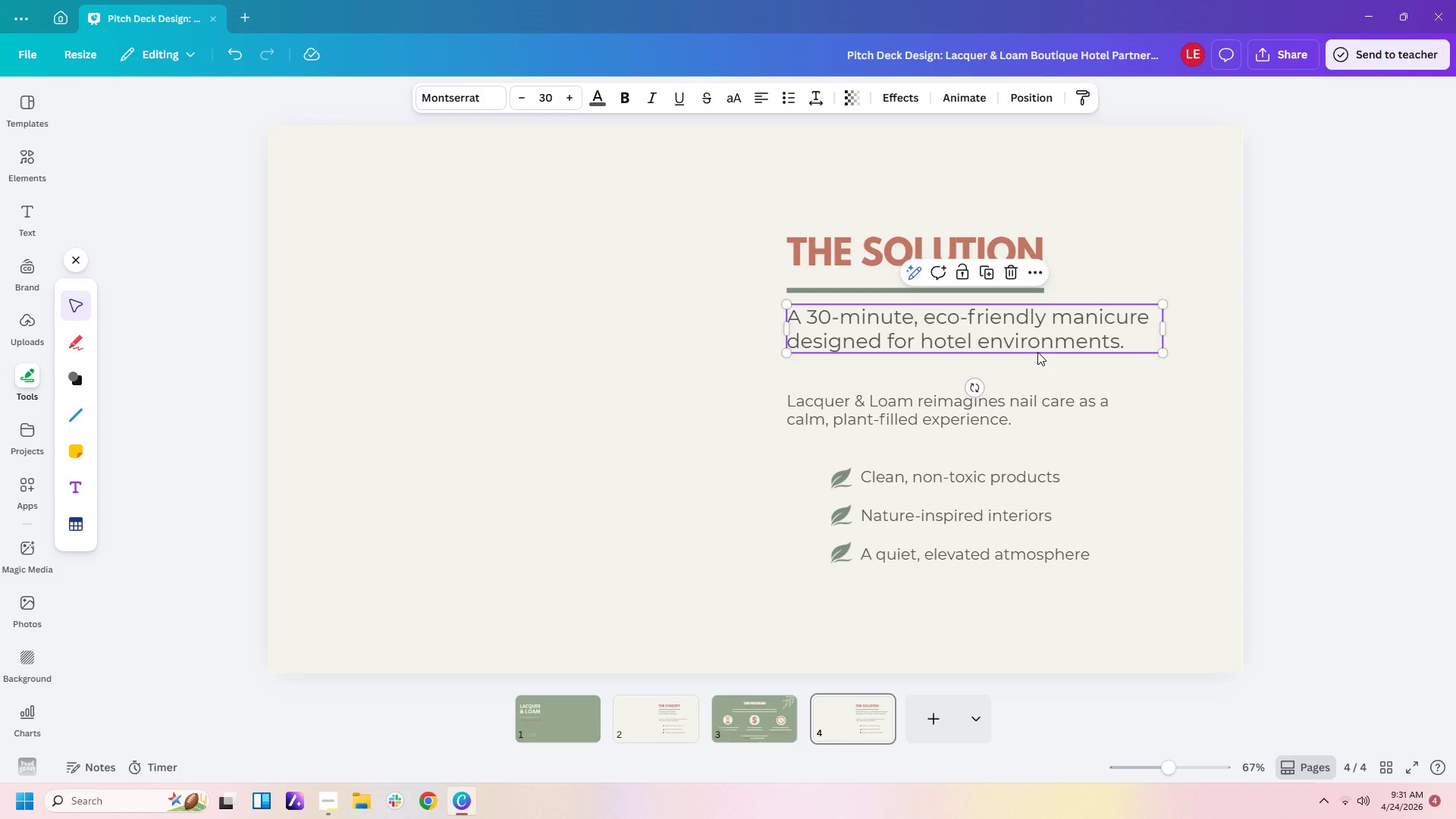 
left_click_drag(start_coordinate=[1015, 403], to_coordinate=[664, 214])
 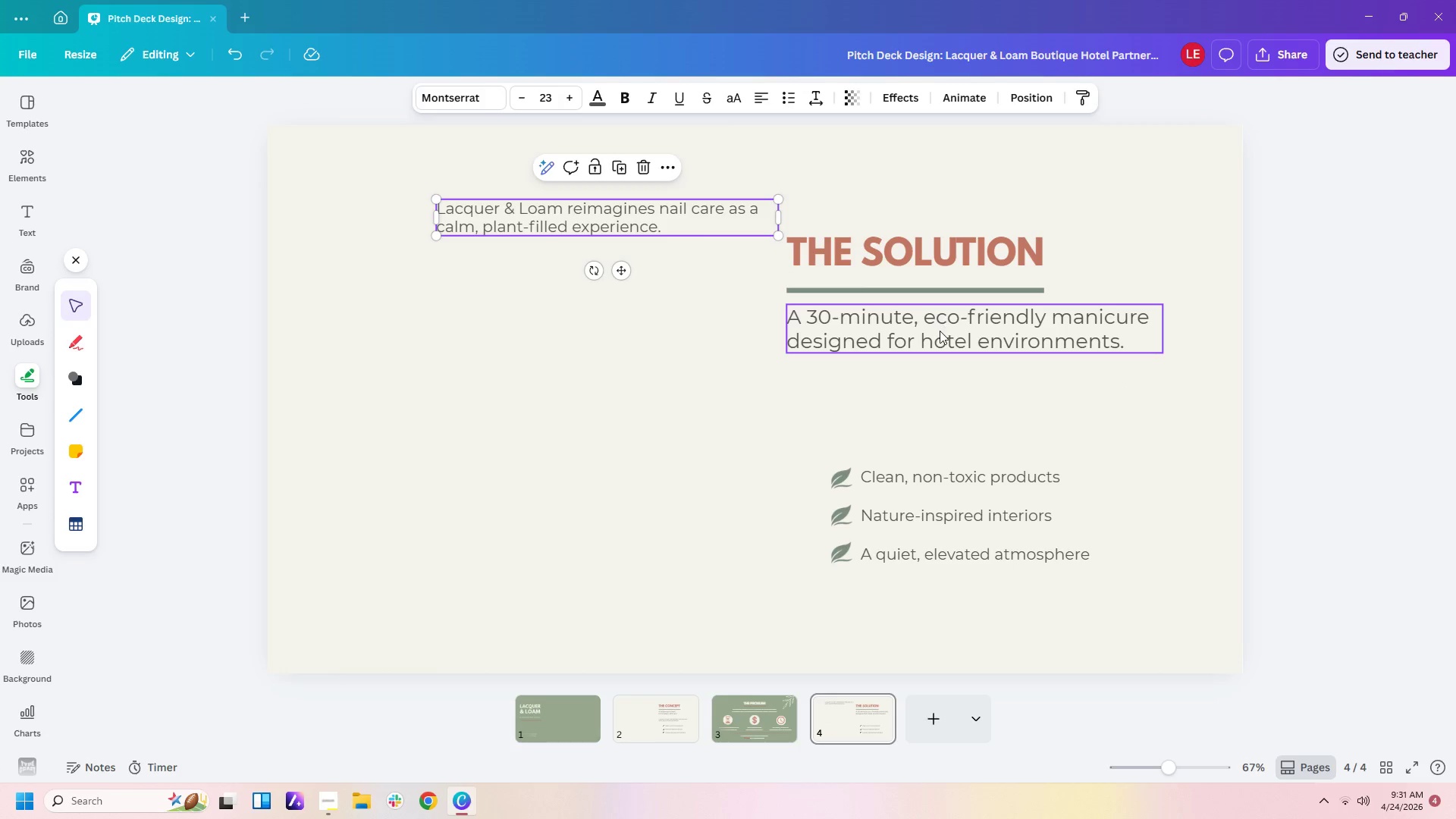 
left_click_drag(start_coordinate=[940, 331], to_coordinate=[940, 413])
 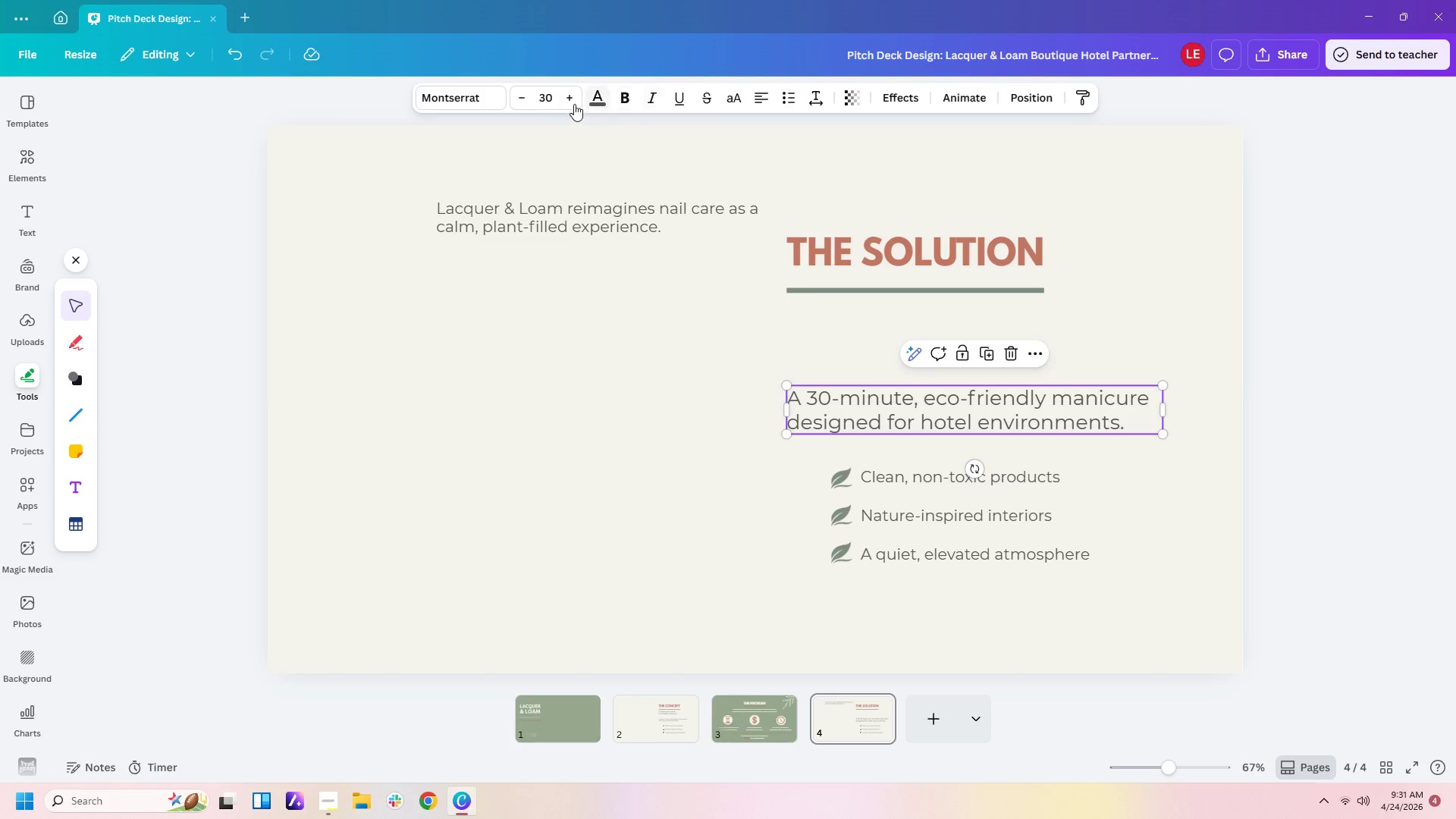 
left_click([553, 100])
 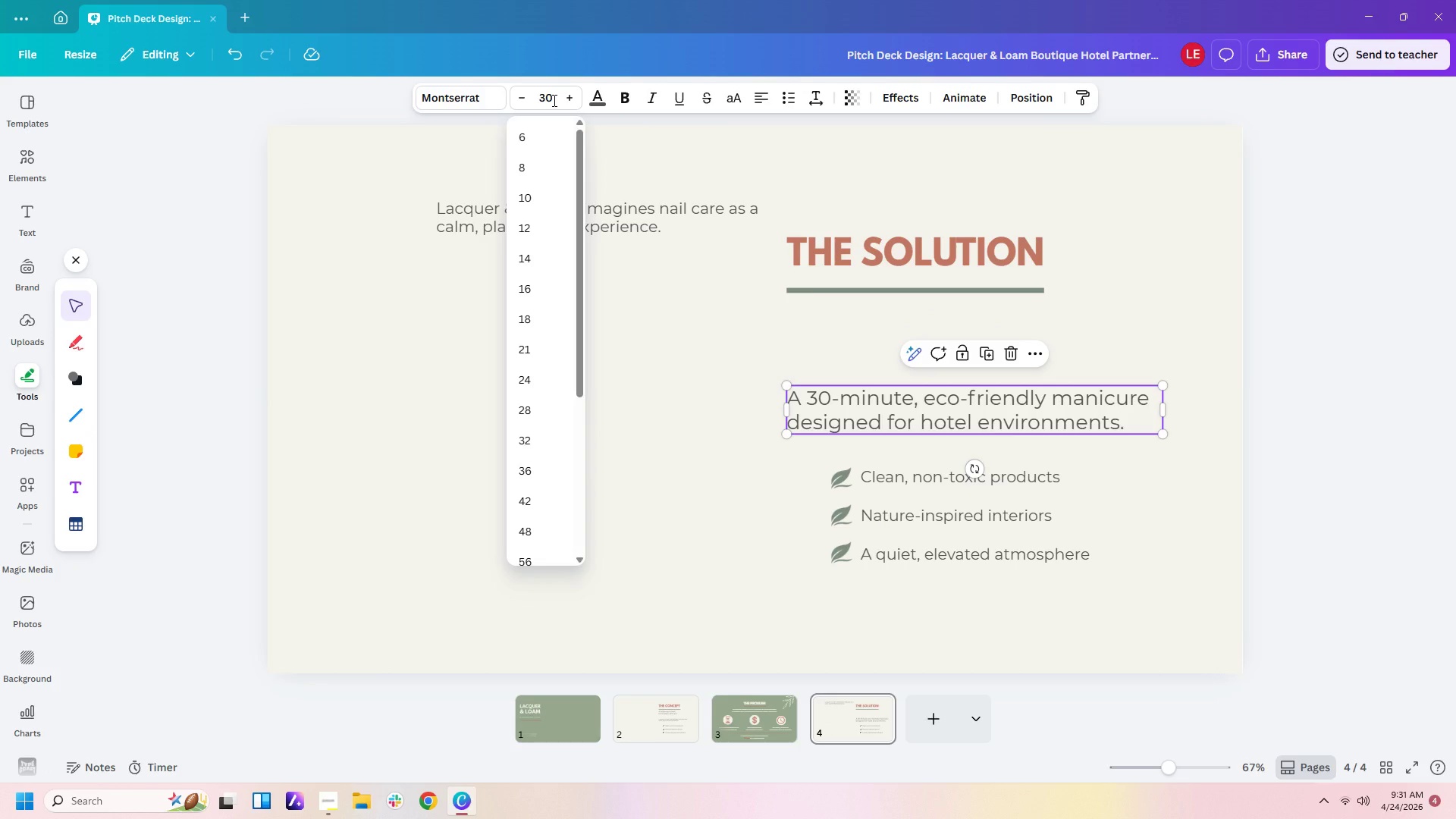 
key(Backspace)
 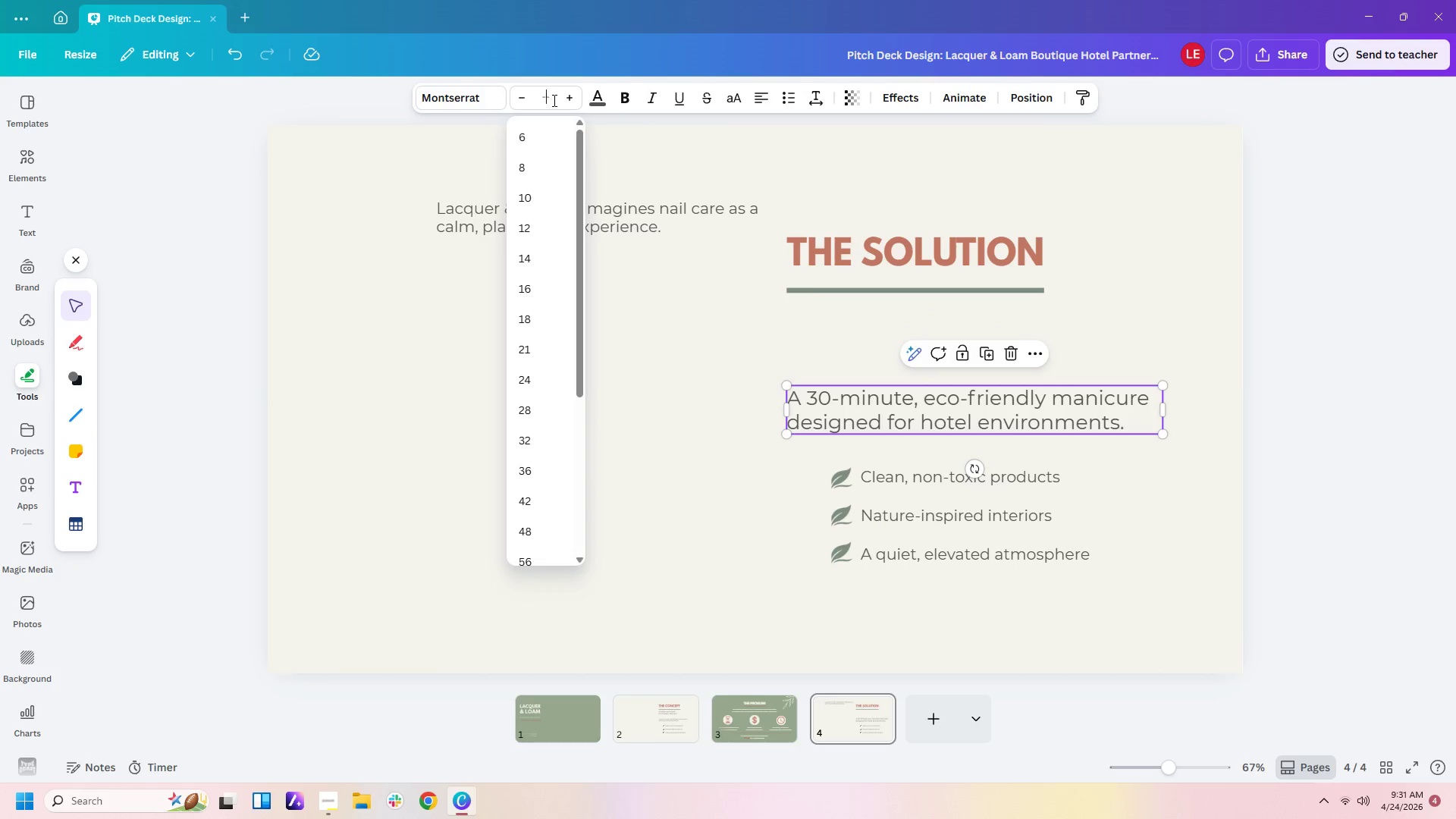 
key(Backspace)
 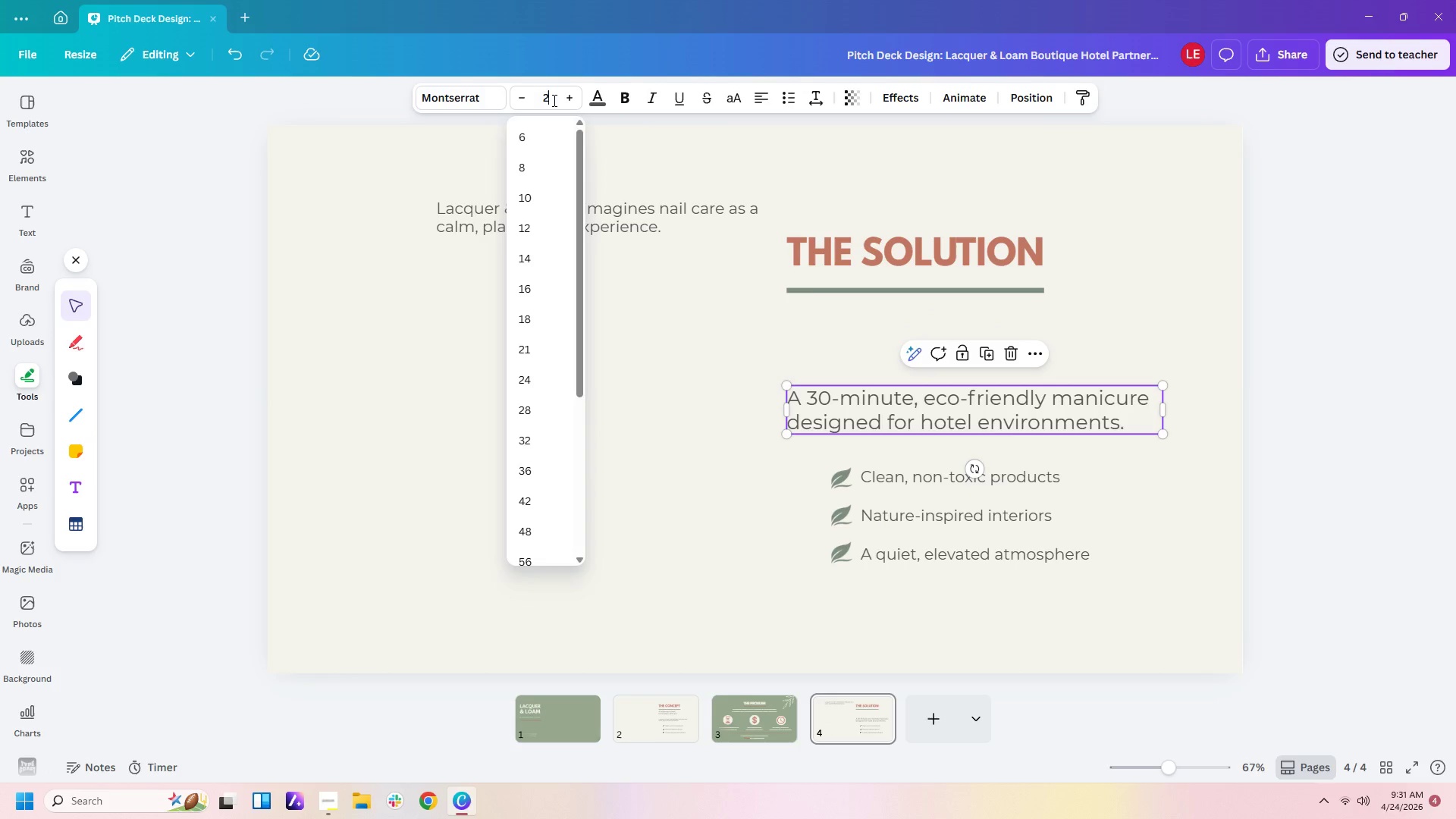 
key(Numpad2)
 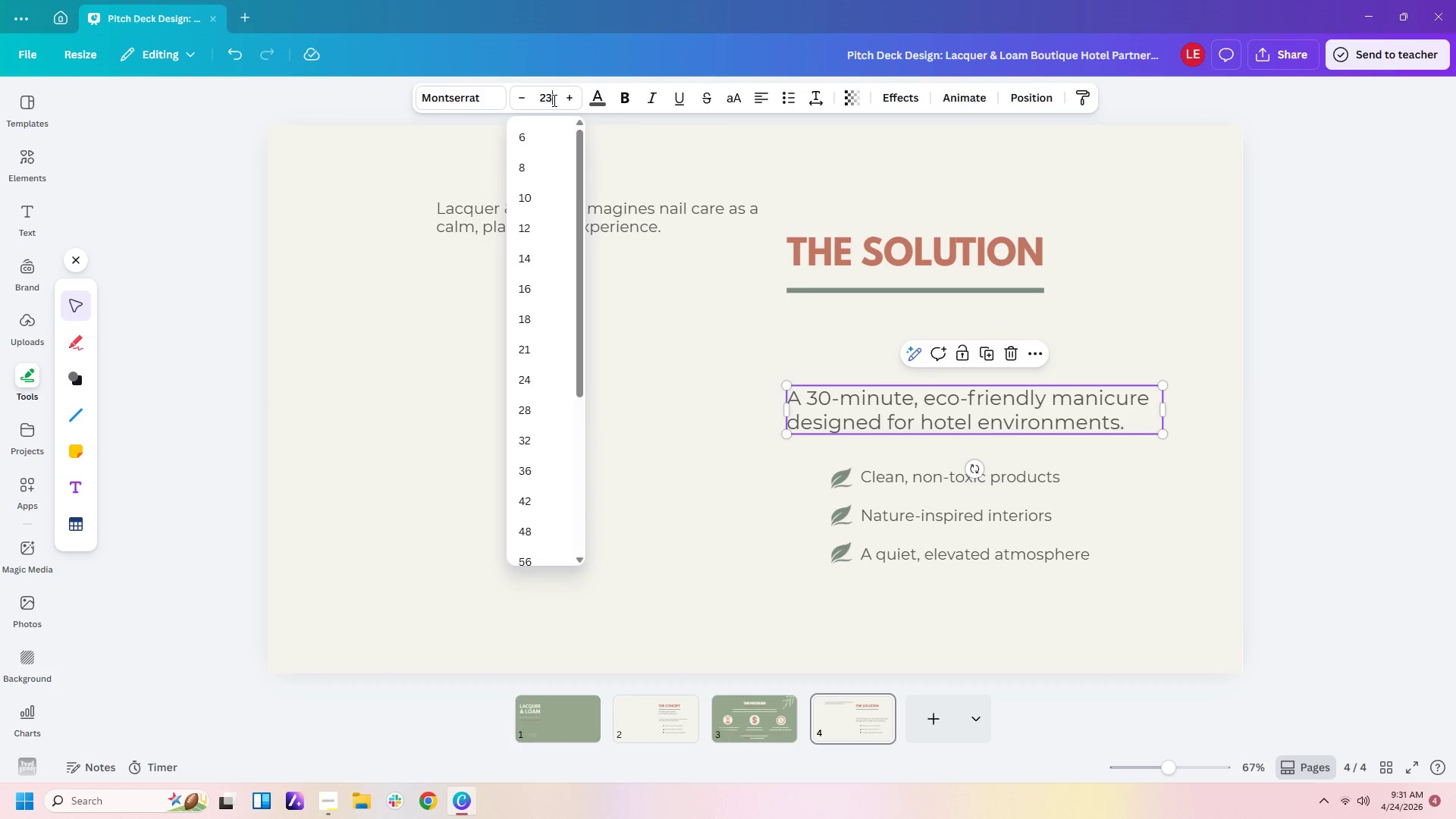 
key(Numpad3)
 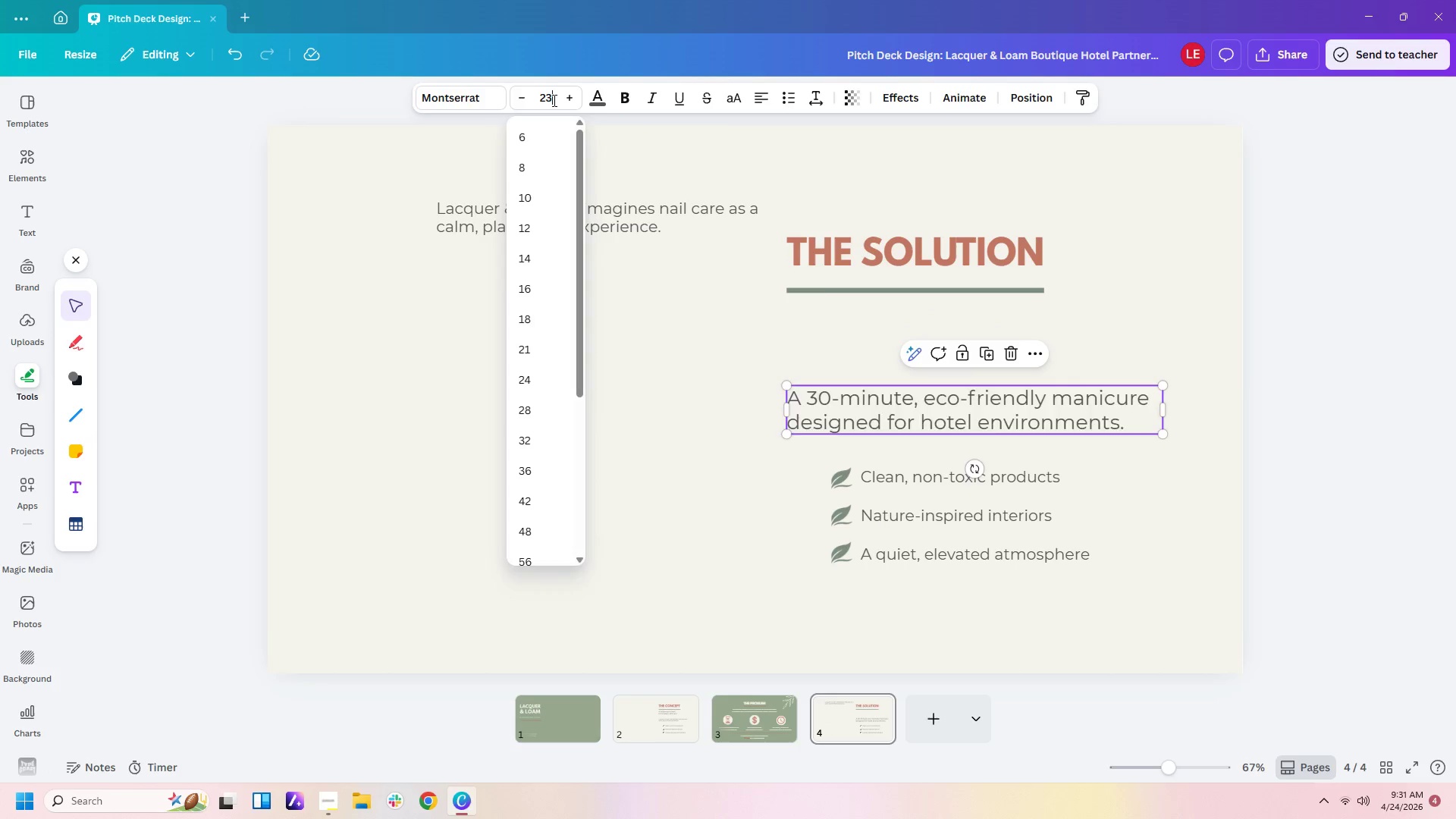 
key(Enter)
 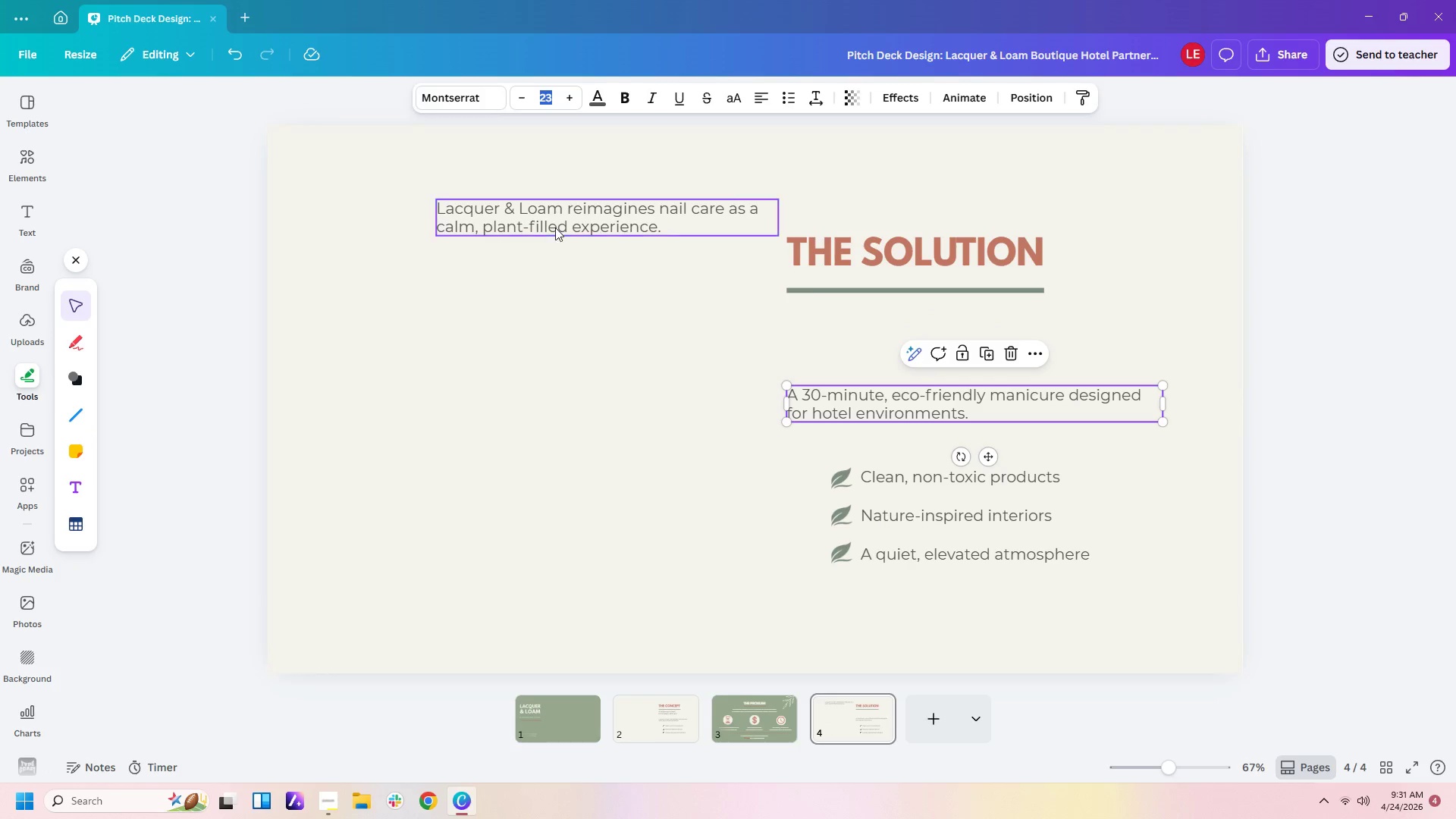 
left_click_drag(start_coordinate=[573, 217], to_coordinate=[919, 340])
 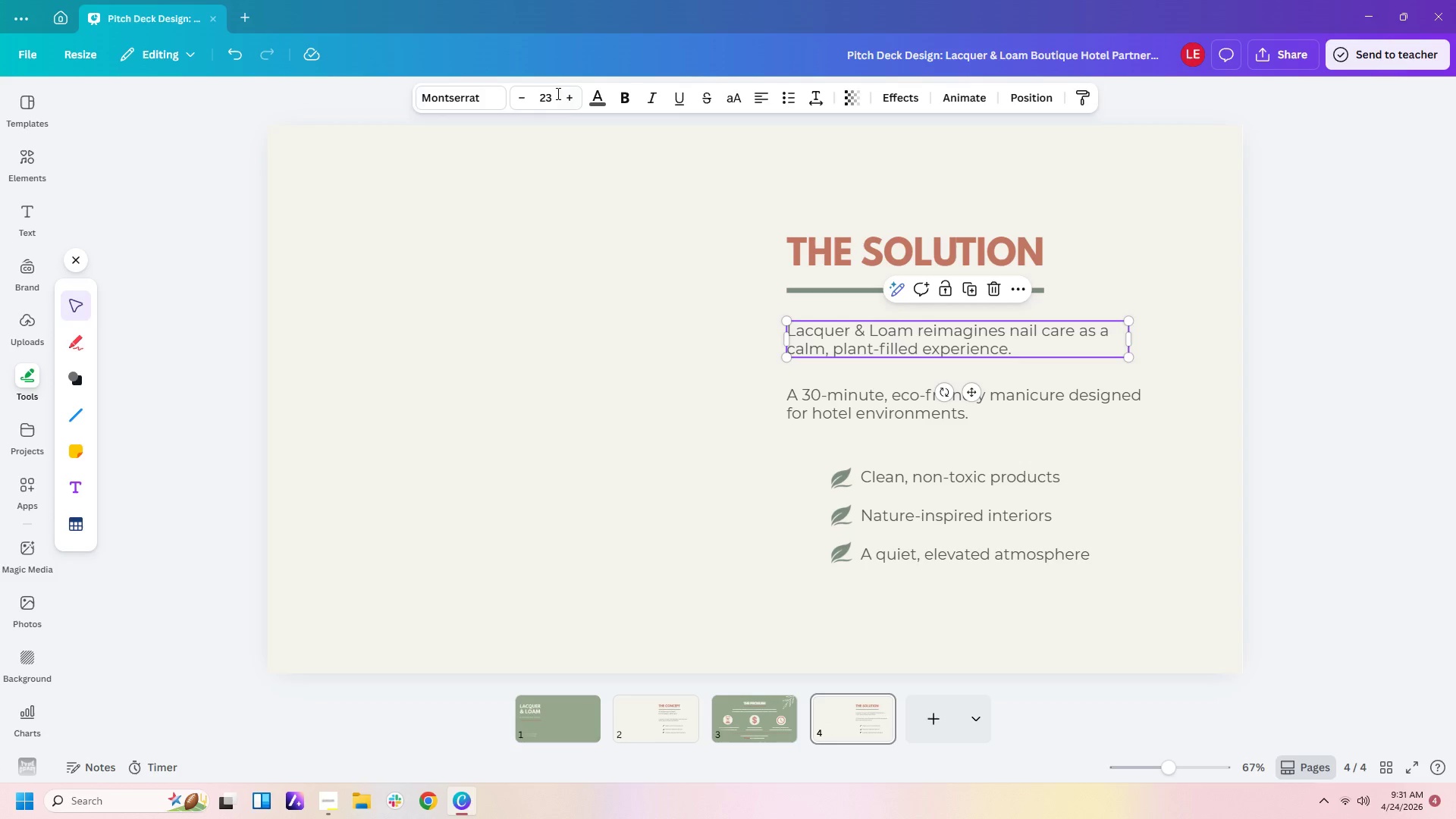 
left_click([553, 93])
 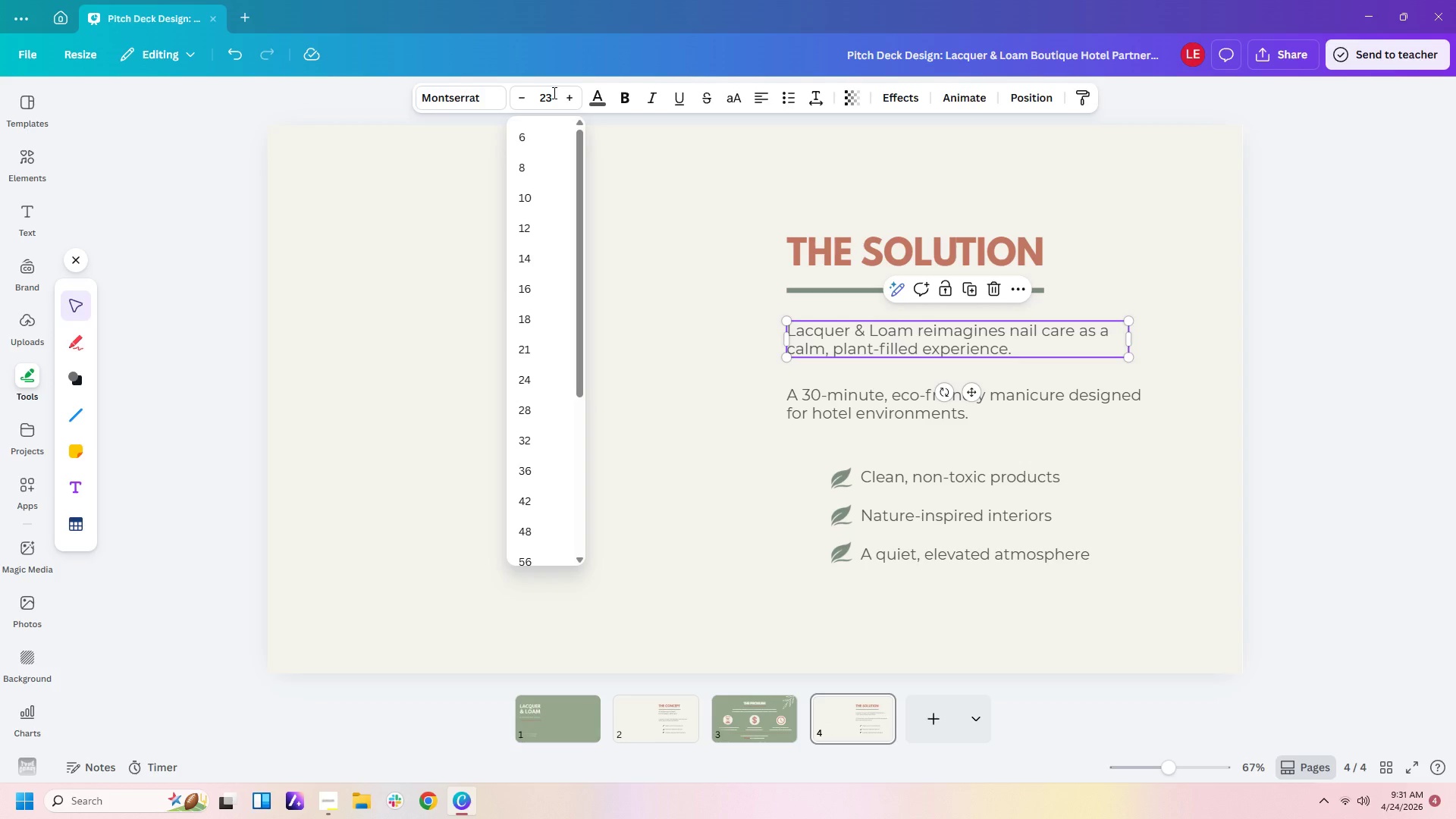 
key(Backspace)
 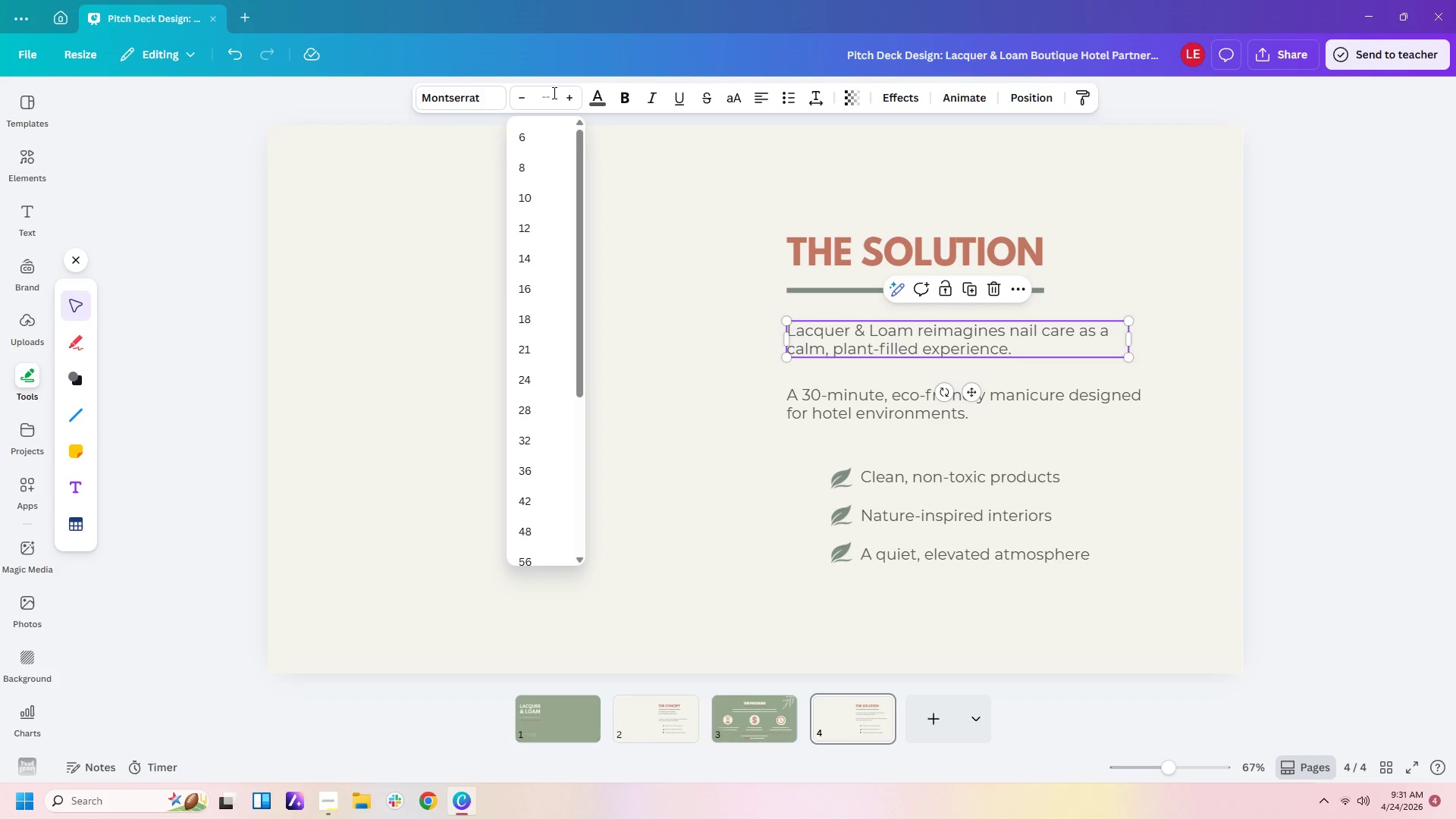 
key(Backspace)
 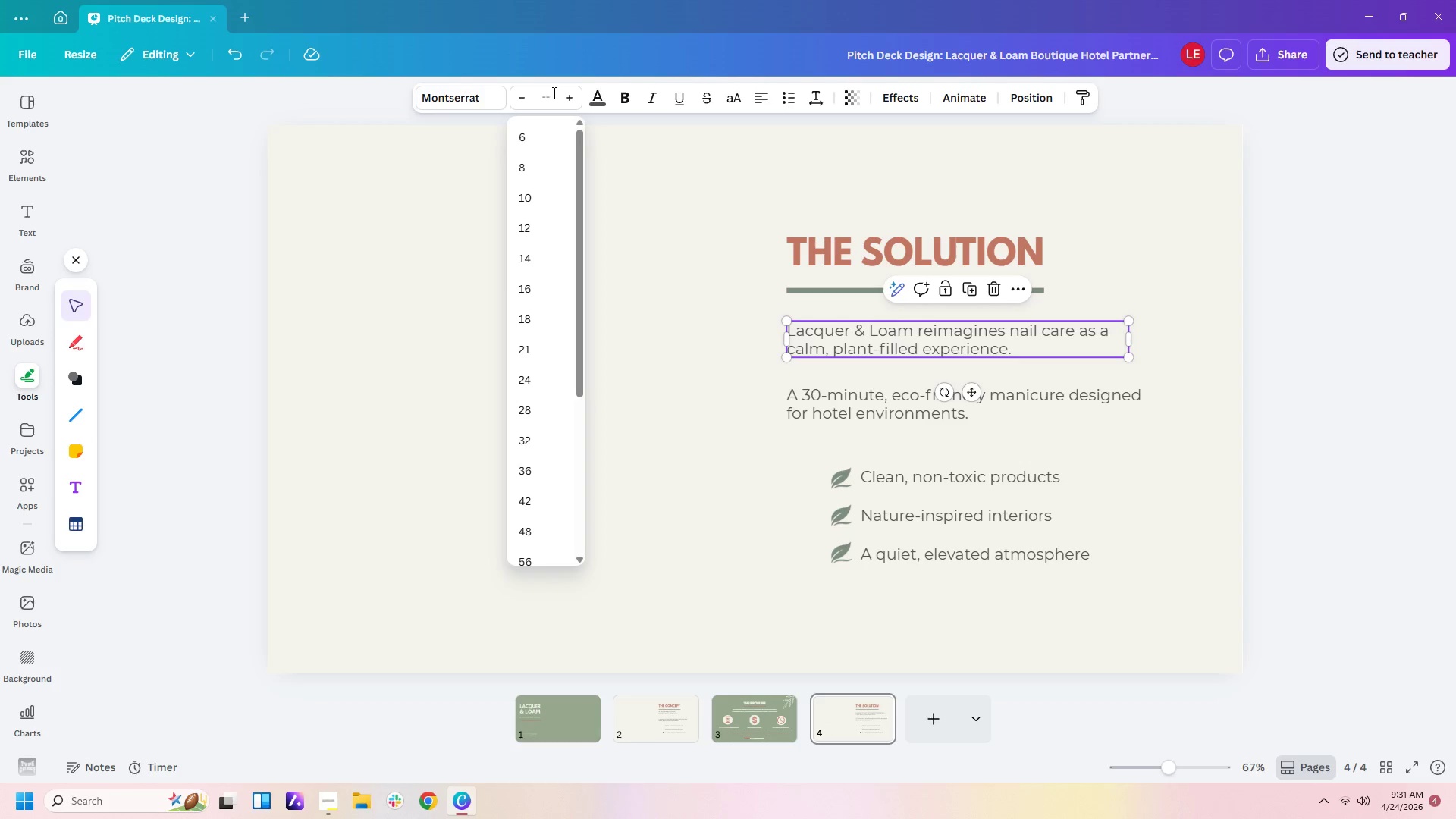 
key(Backspace)
 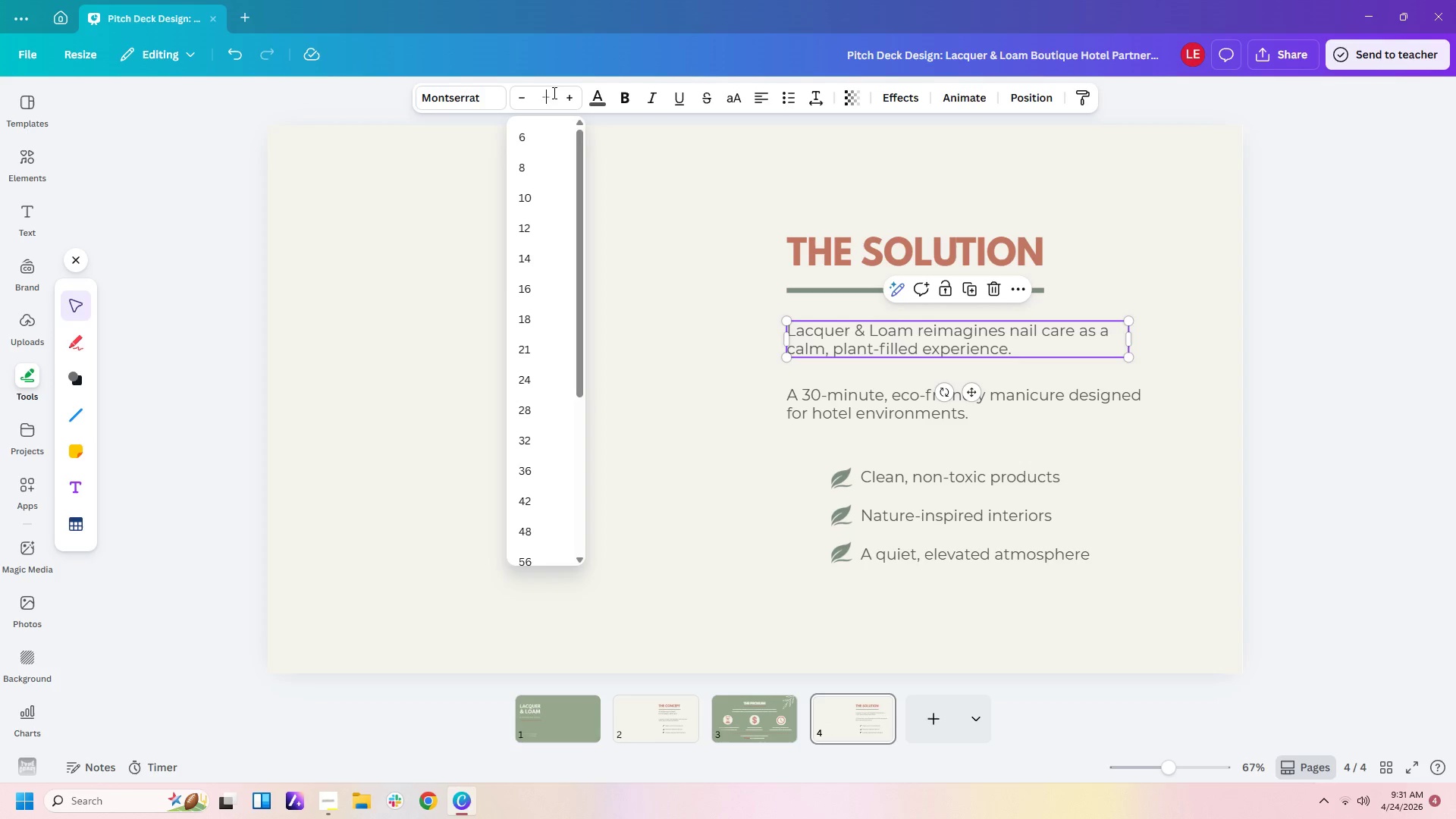 
key(Numpad3)
 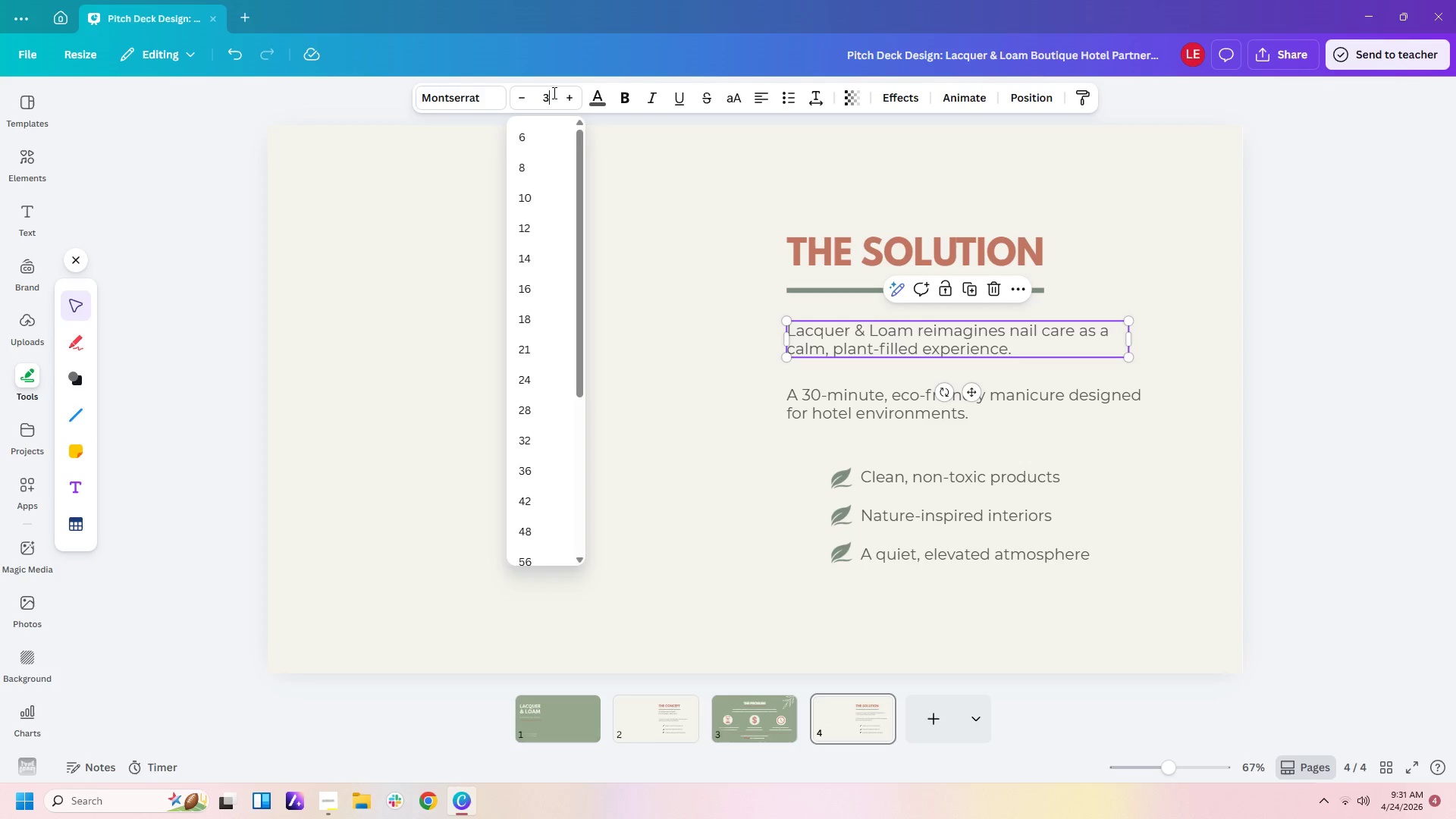 
key(Numpad0)
 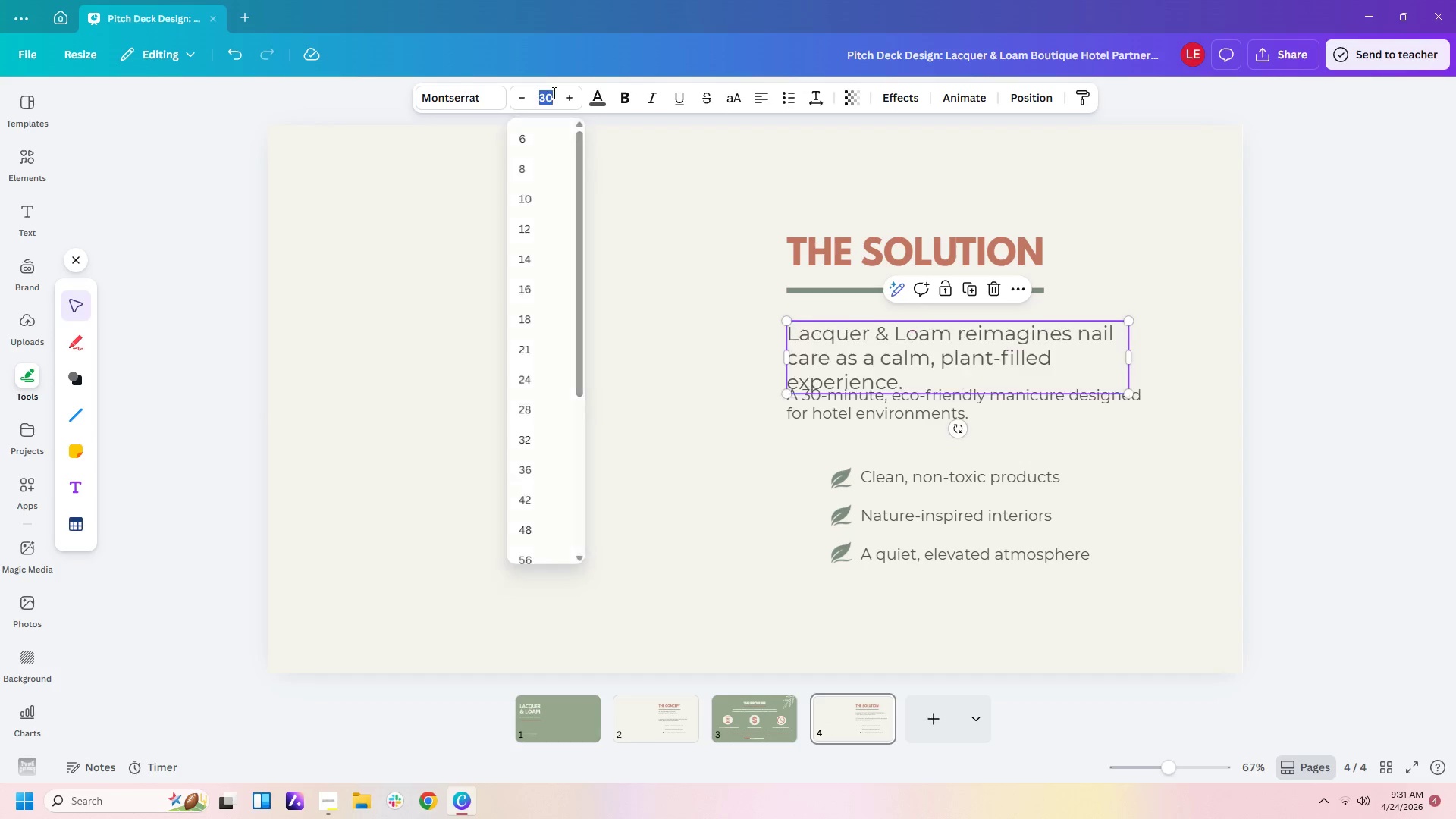 
key(Enter)
 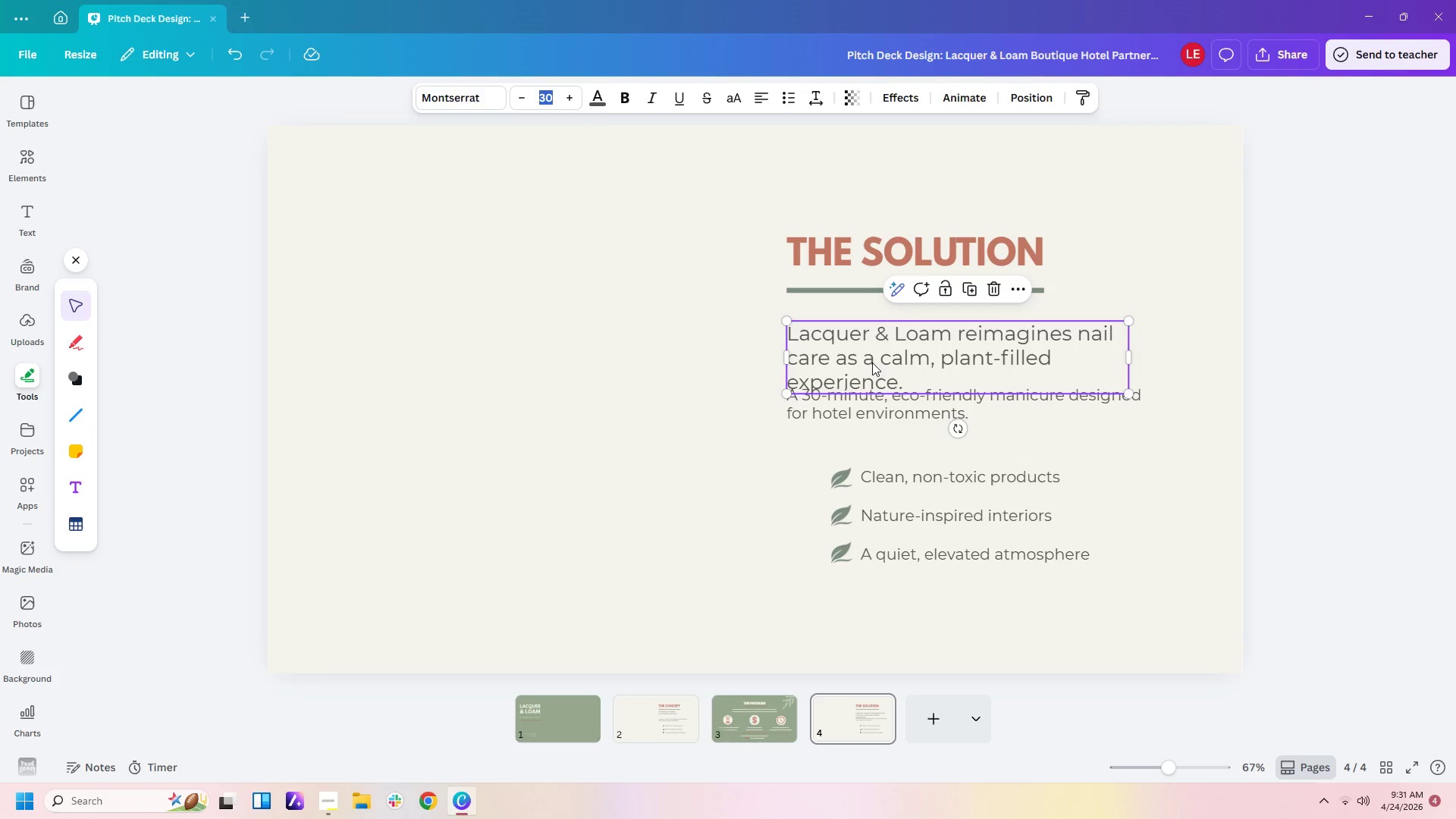 
double_click([874, 362])
 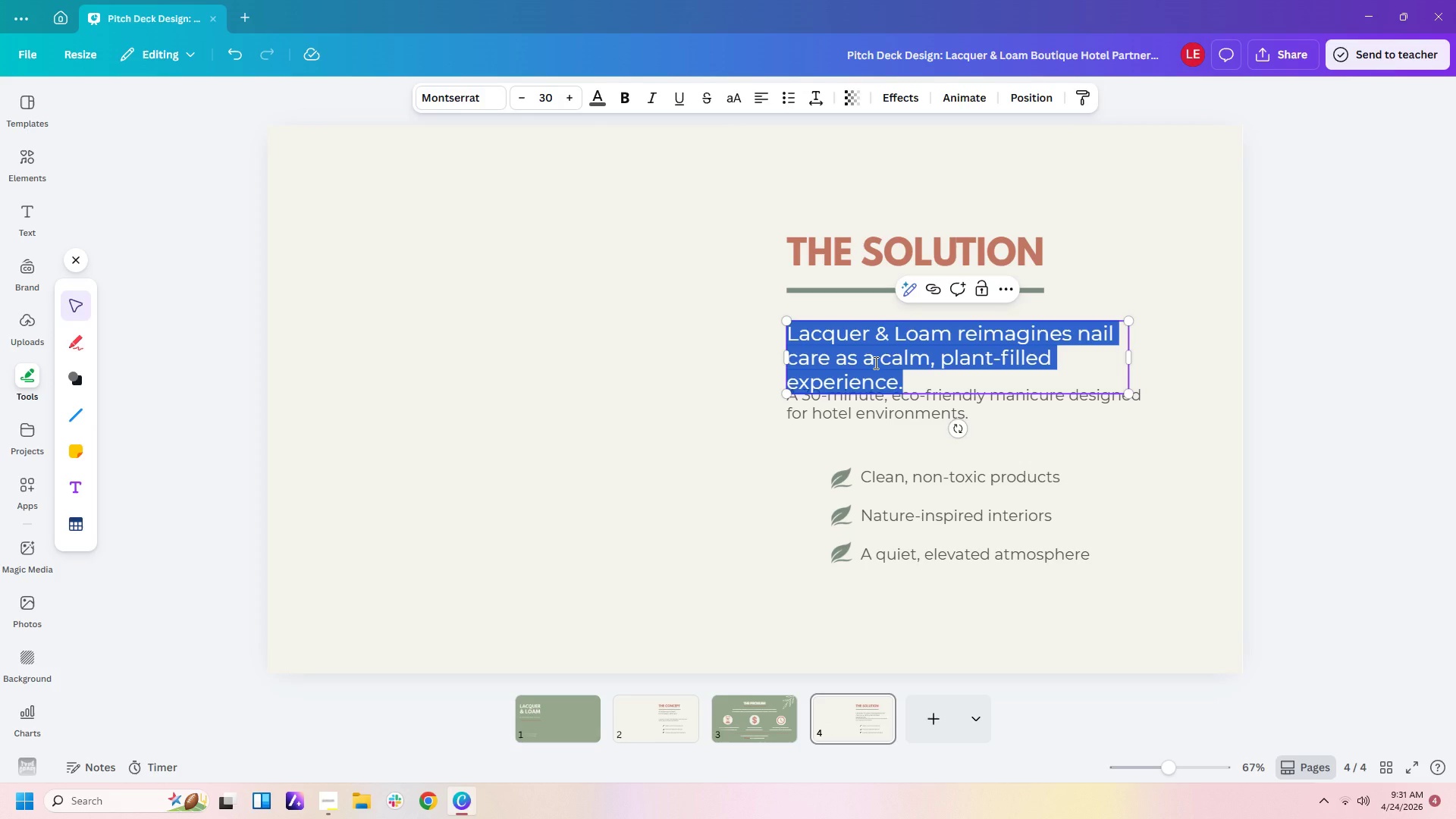 
type(The Express Bar)
key(Backspace)
key(Backspace)
type(otain)
key(Backspace)
key(Backspace)
type(nical Bar)
 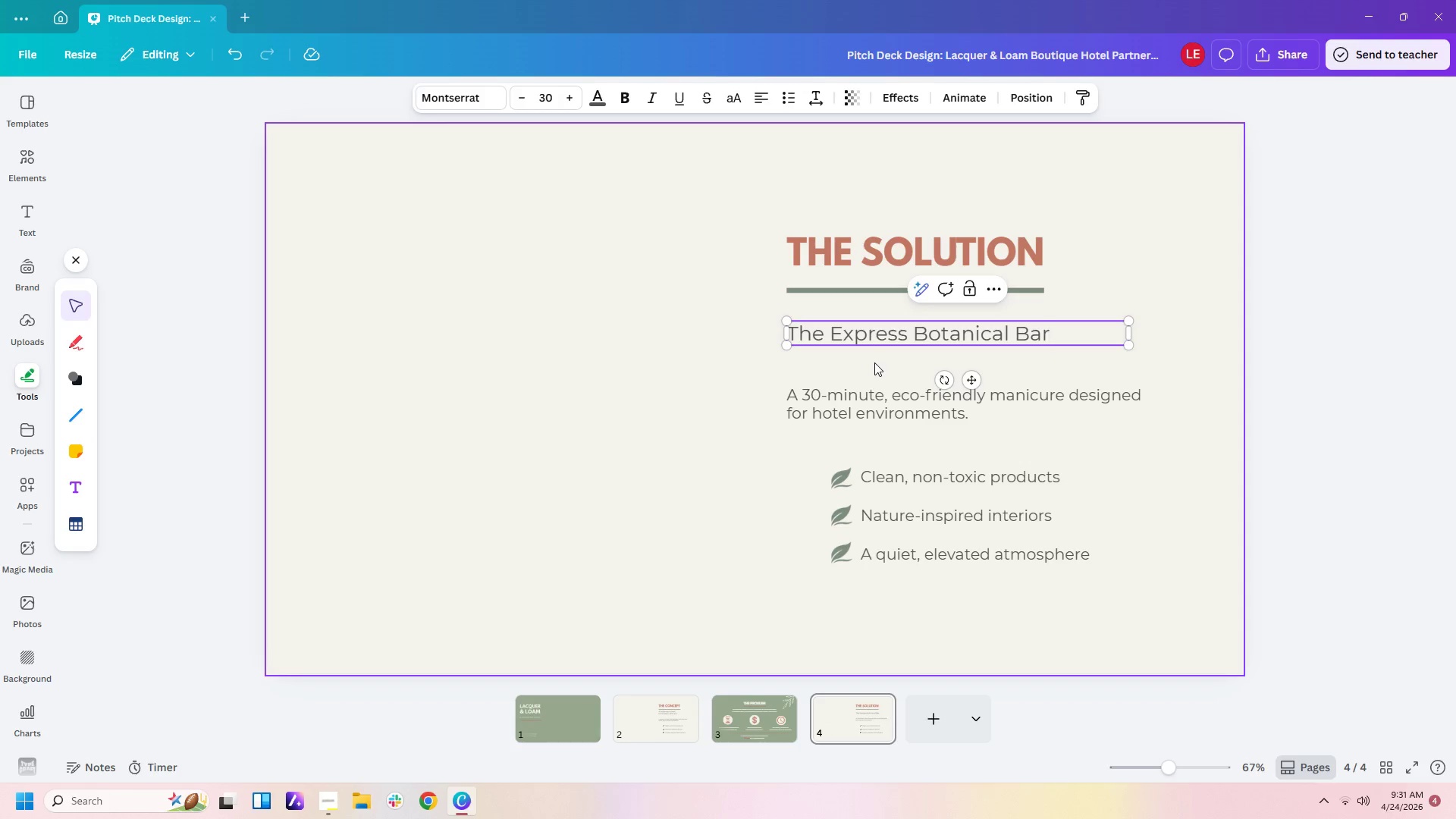 
left_click_drag(start_coordinate=[1132, 328], to_coordinate=[1075, 333])
 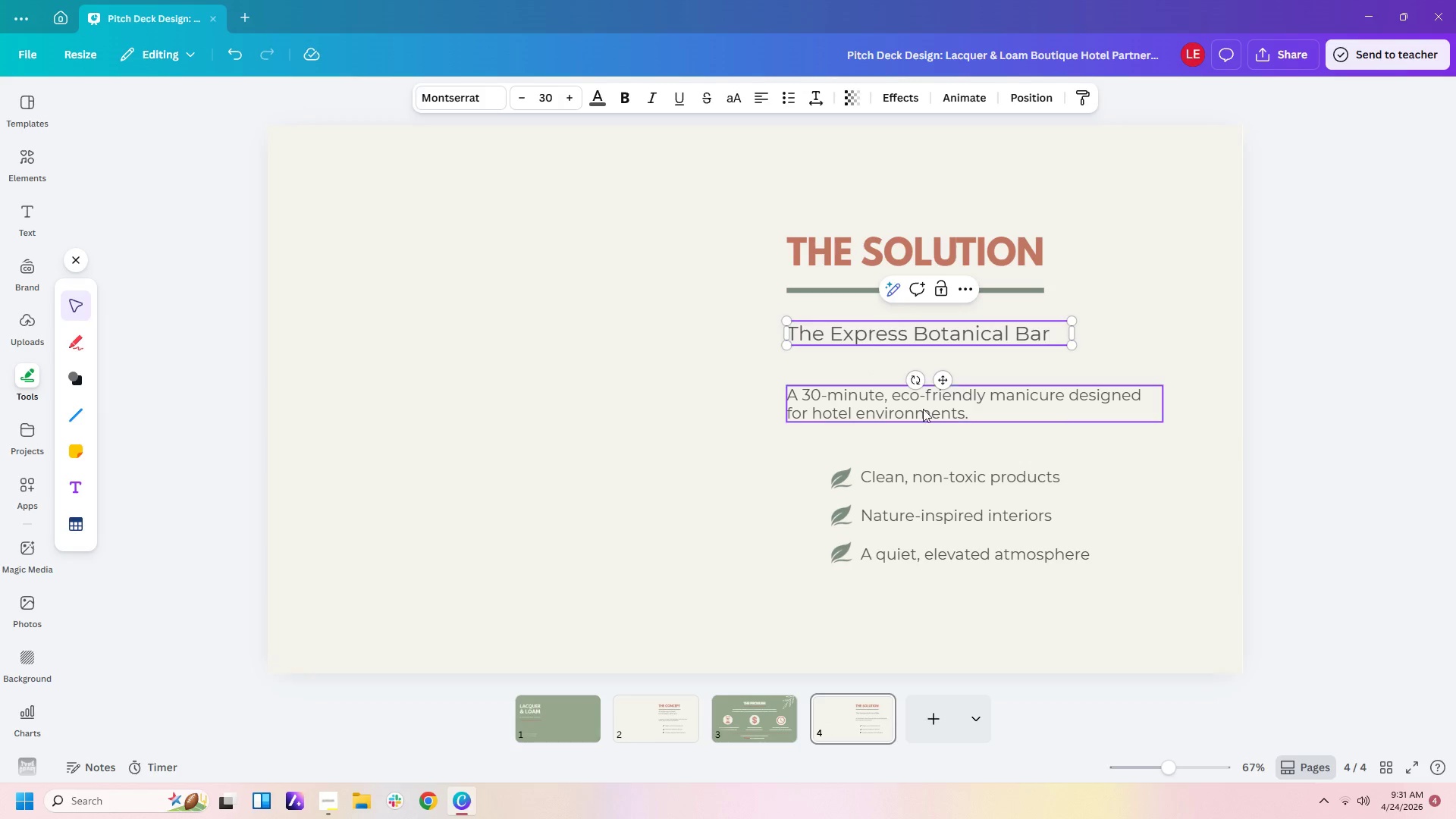 
left_click_drag(start_coordinate=[923, 409], to_coordinate=[924, 399])
 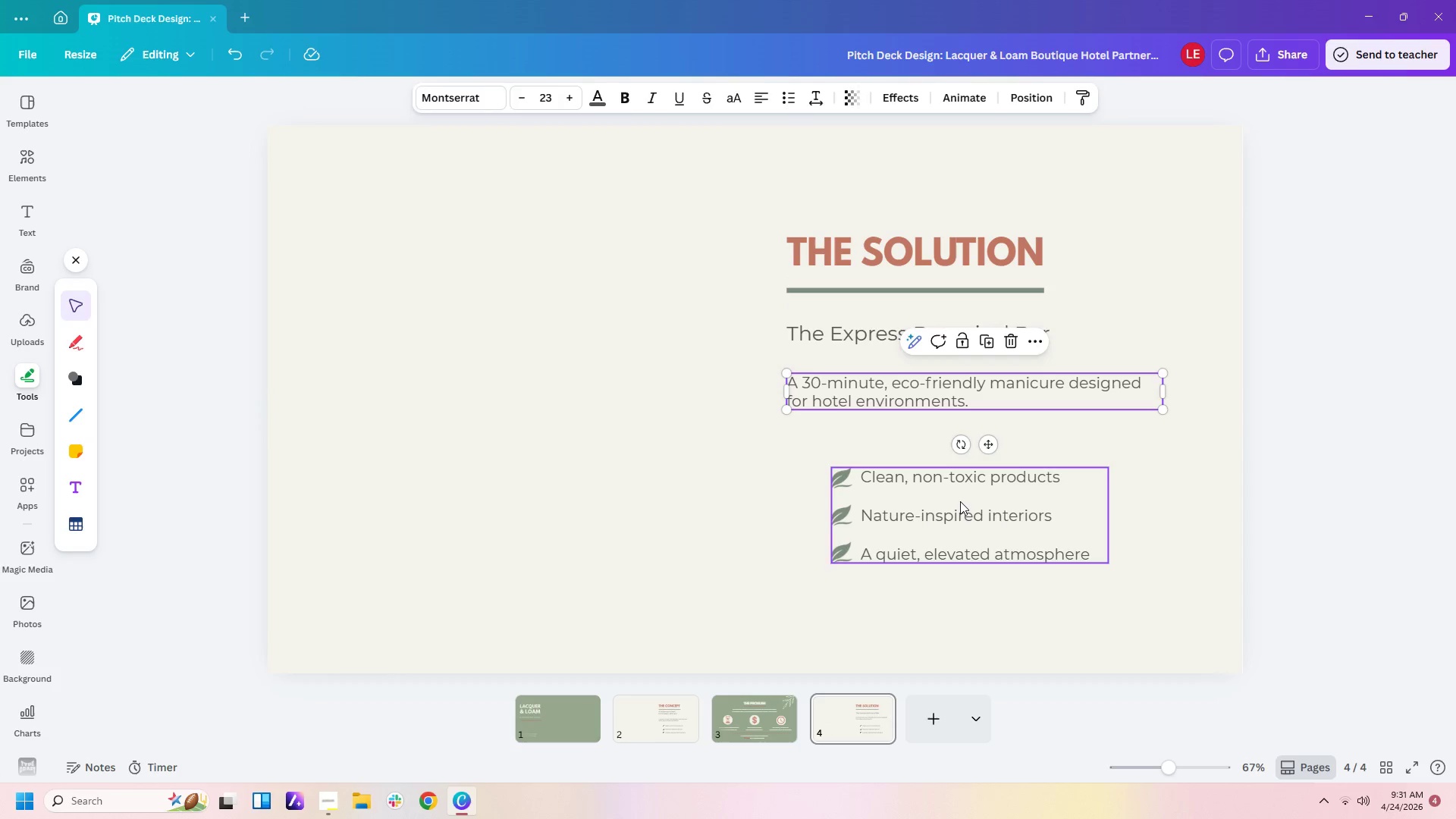 
left_click_drag(start_coordinate=[960, 501], to_coordinate=[962, 487])
 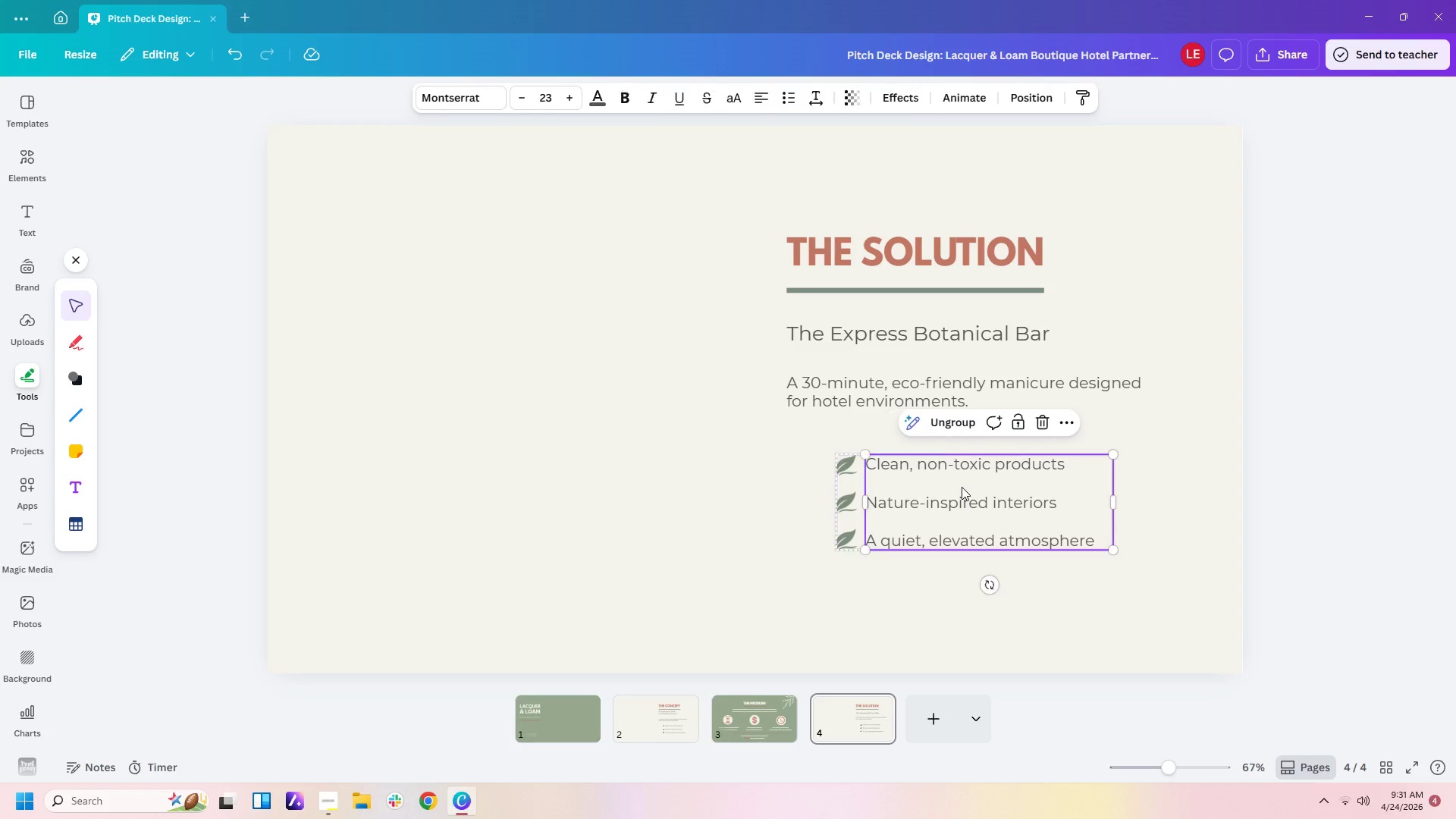 
double_click([962, 487])
 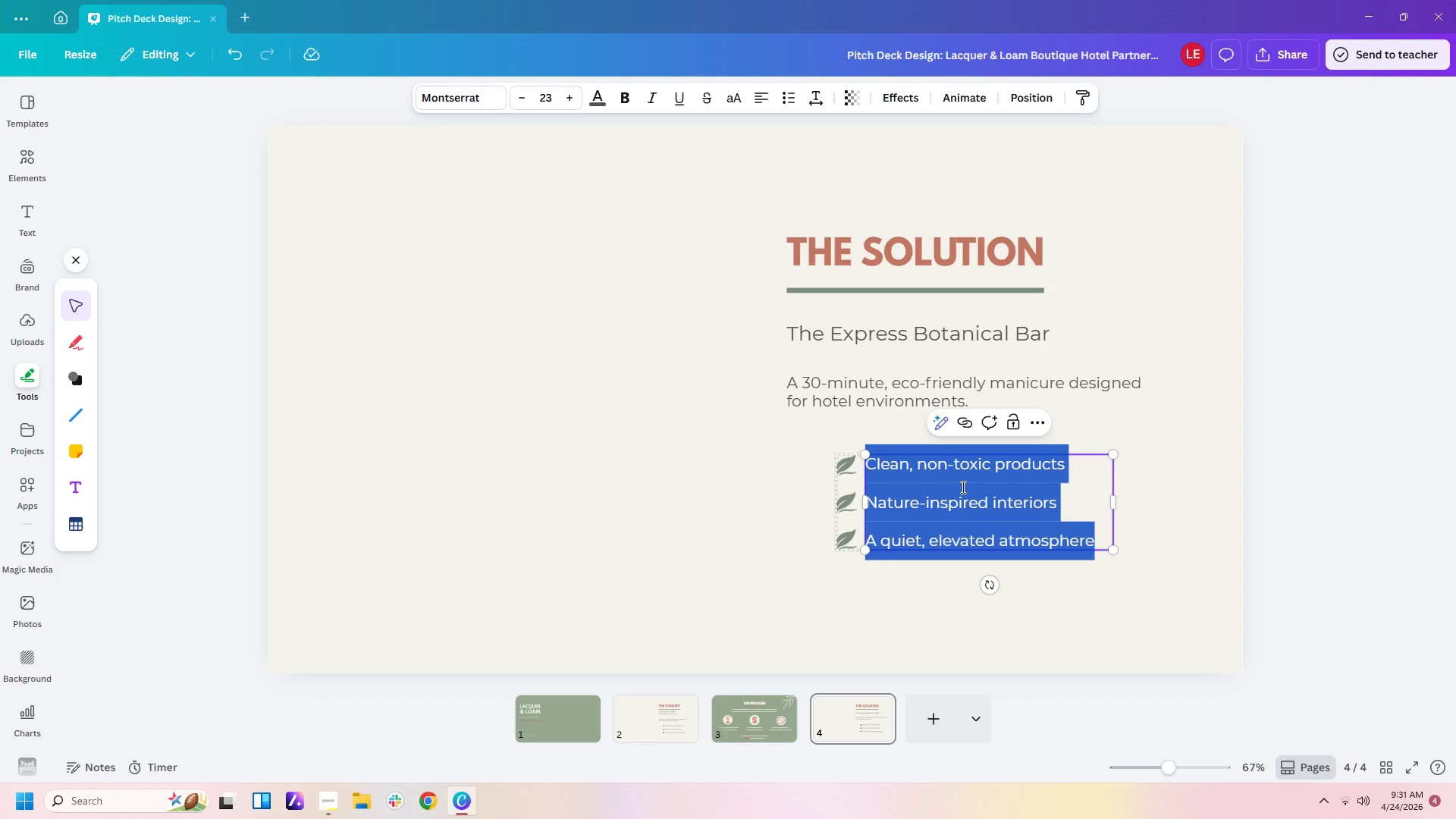 
type(Compacvt)
key(Backspace)
key(Backspace)
type(t footprint ( - 150 st. ft.))
 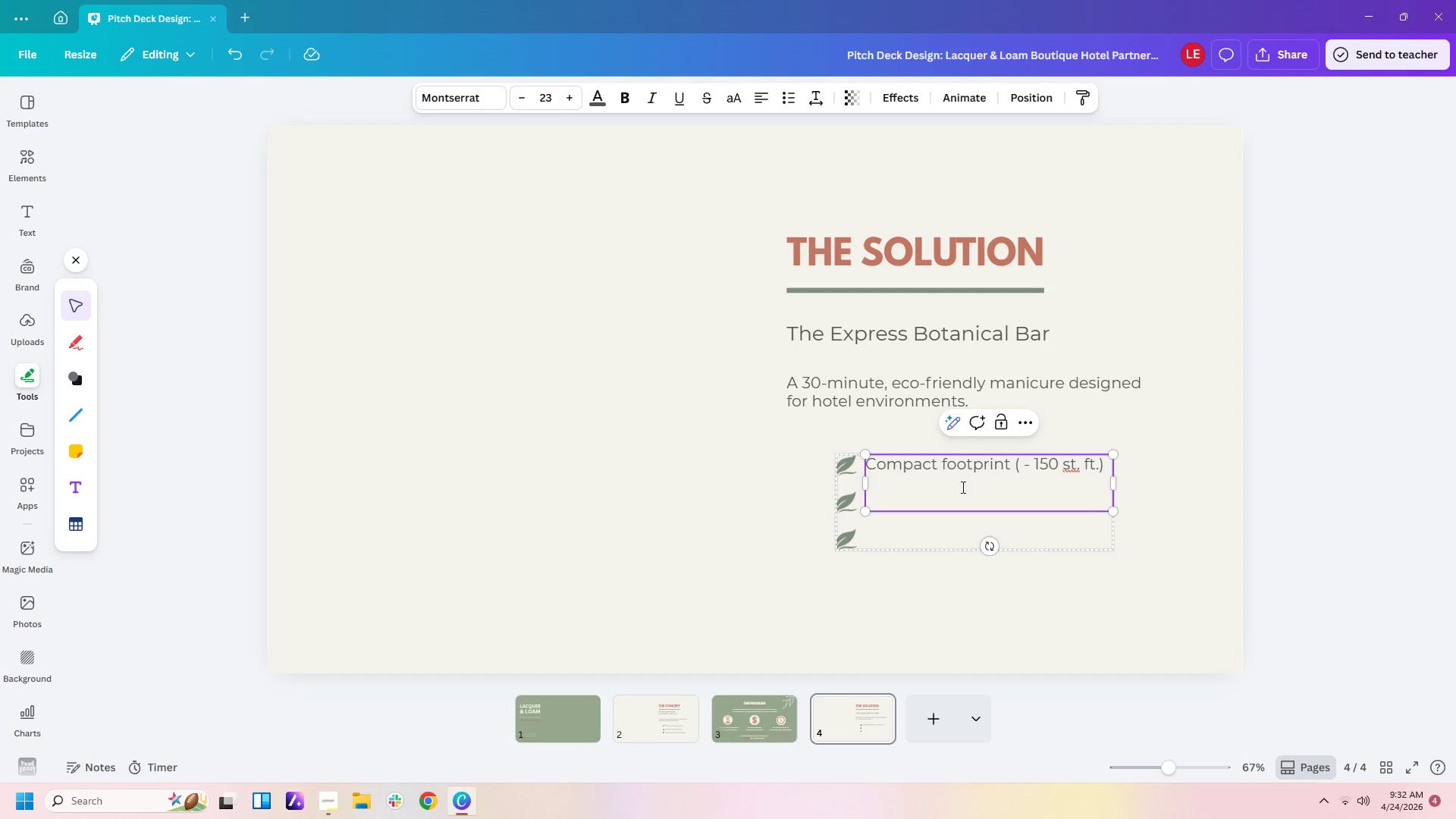 
 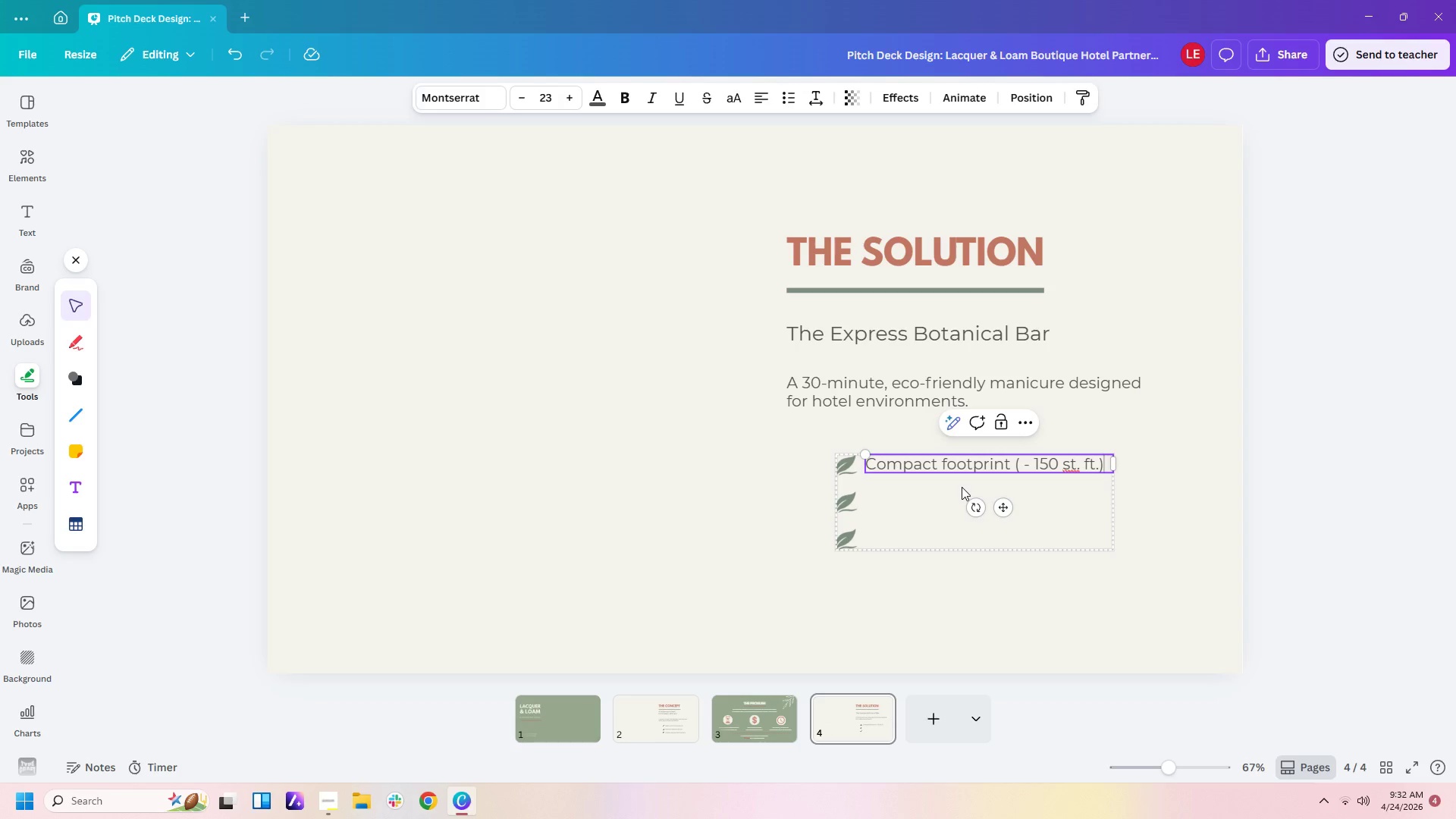 
key(Enter)
 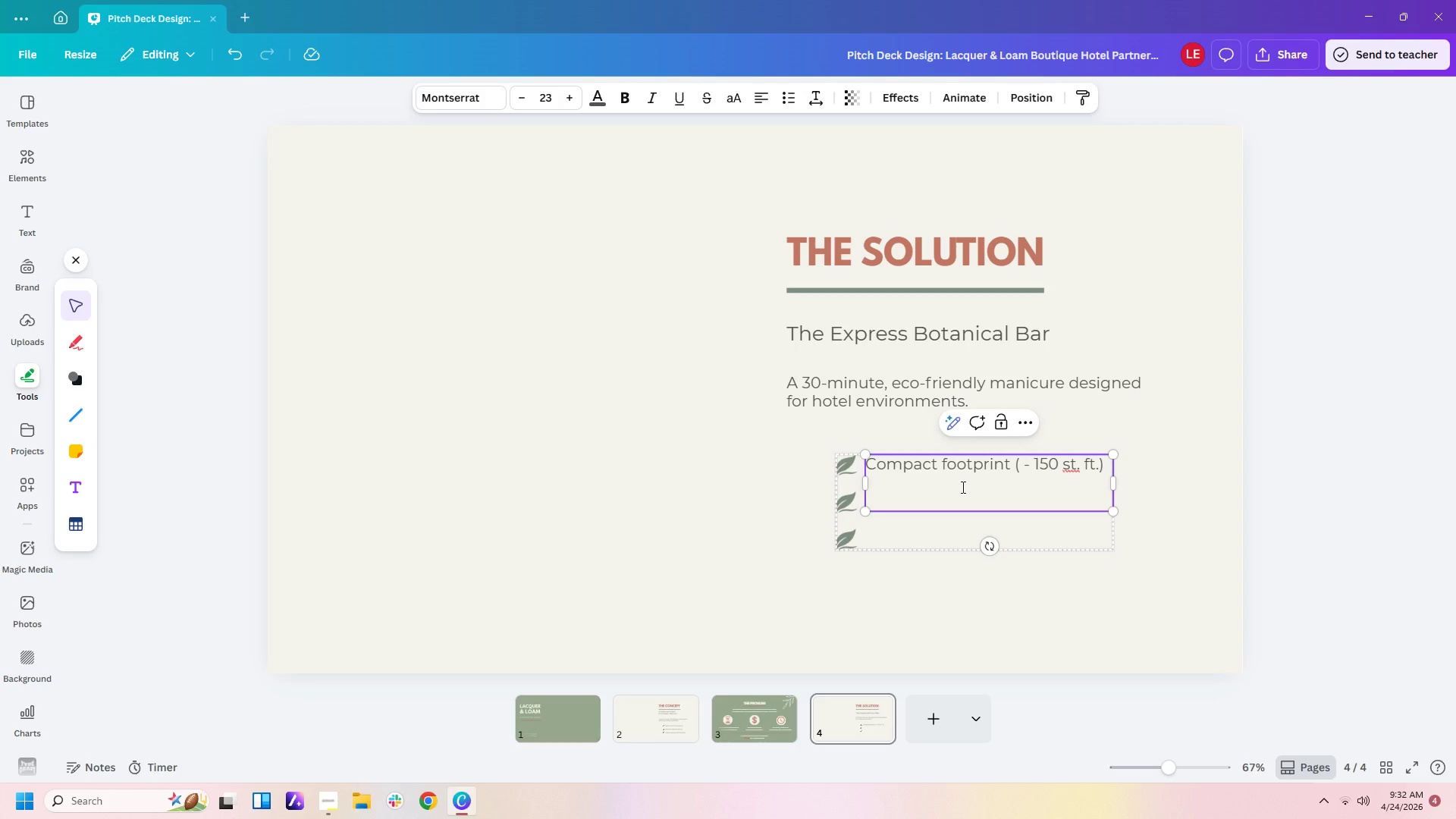 
key(ArrowUp)
 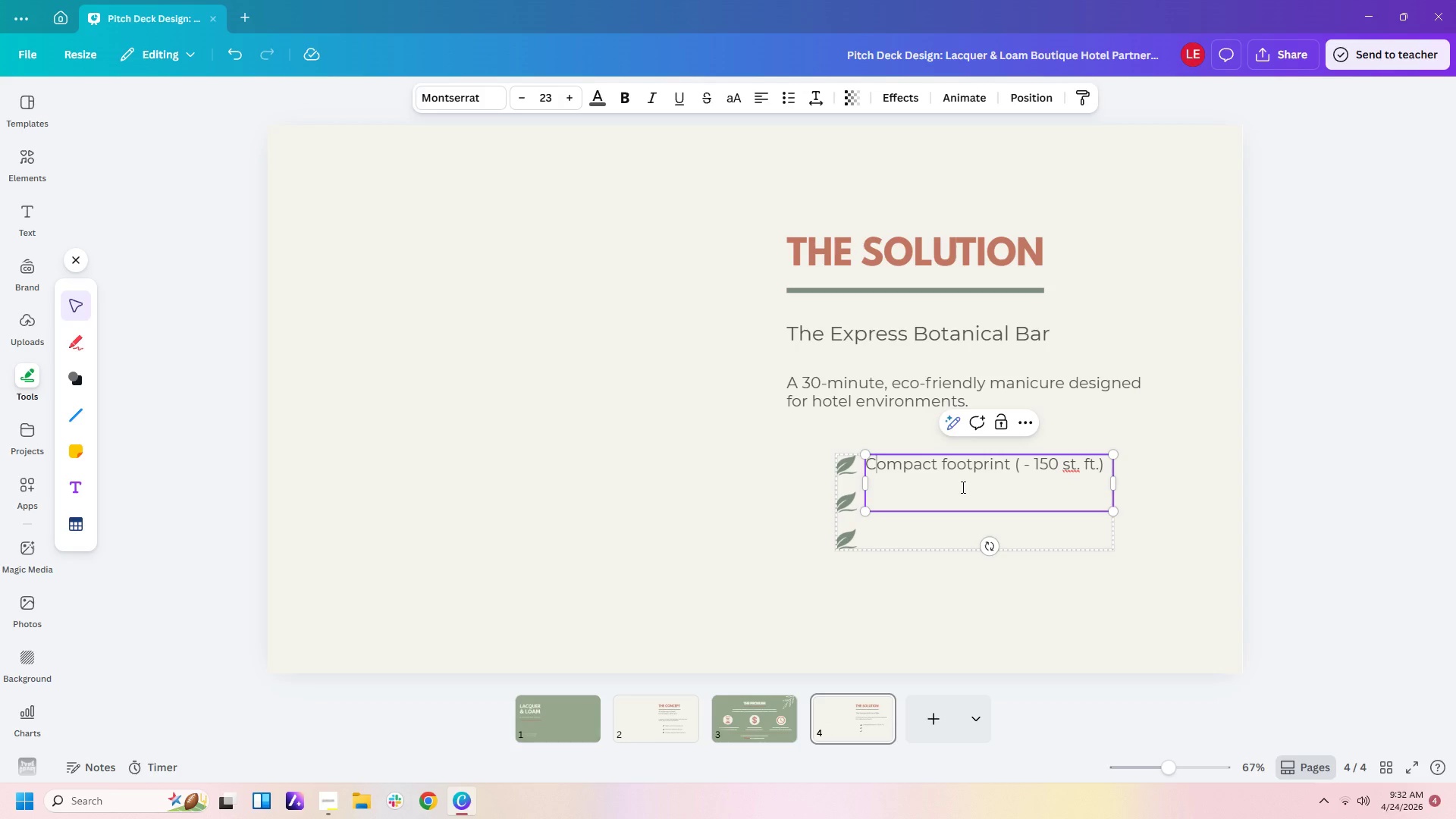 
key(ArrowRight)
 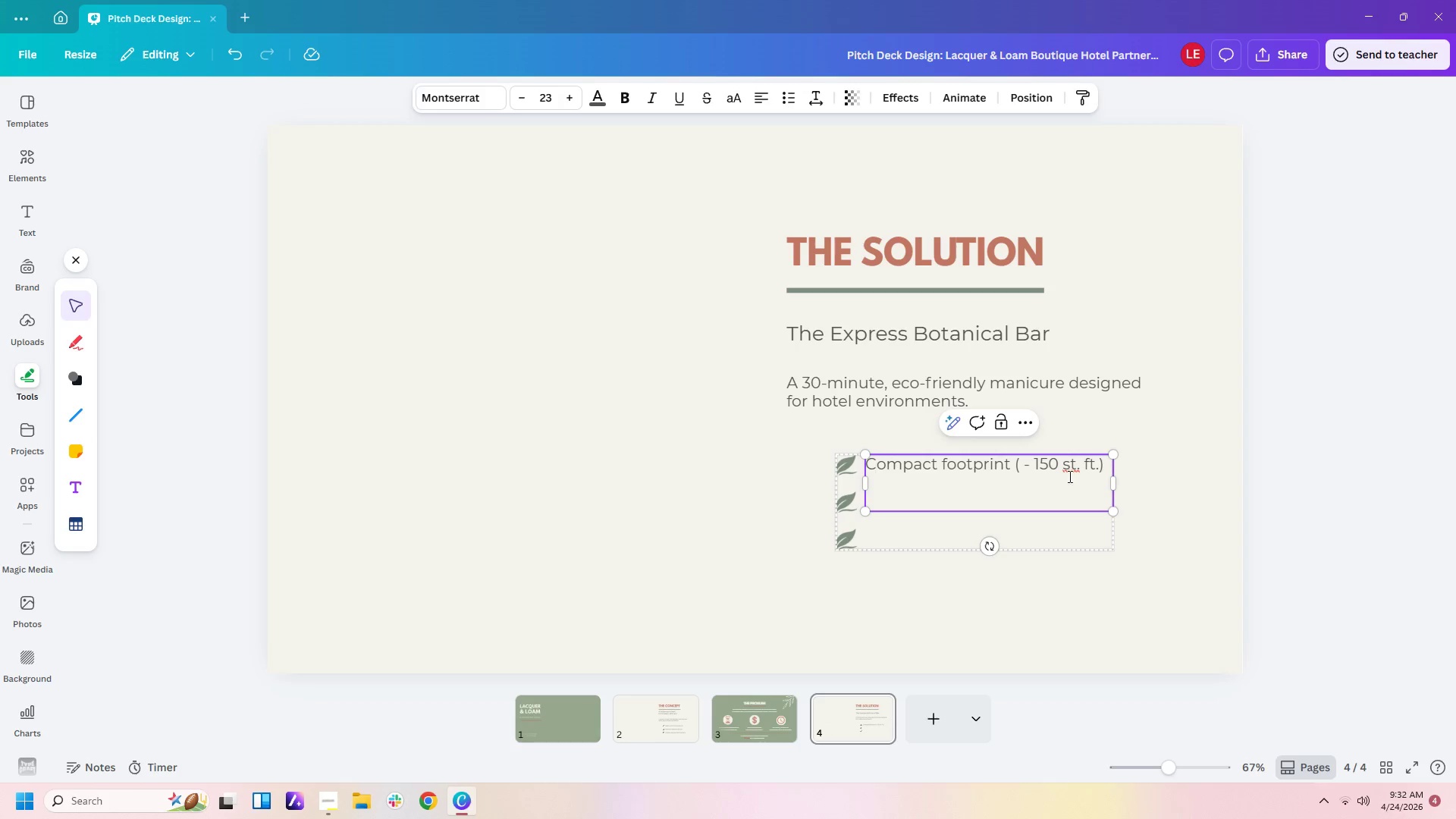 
left_click([1074, 469])
 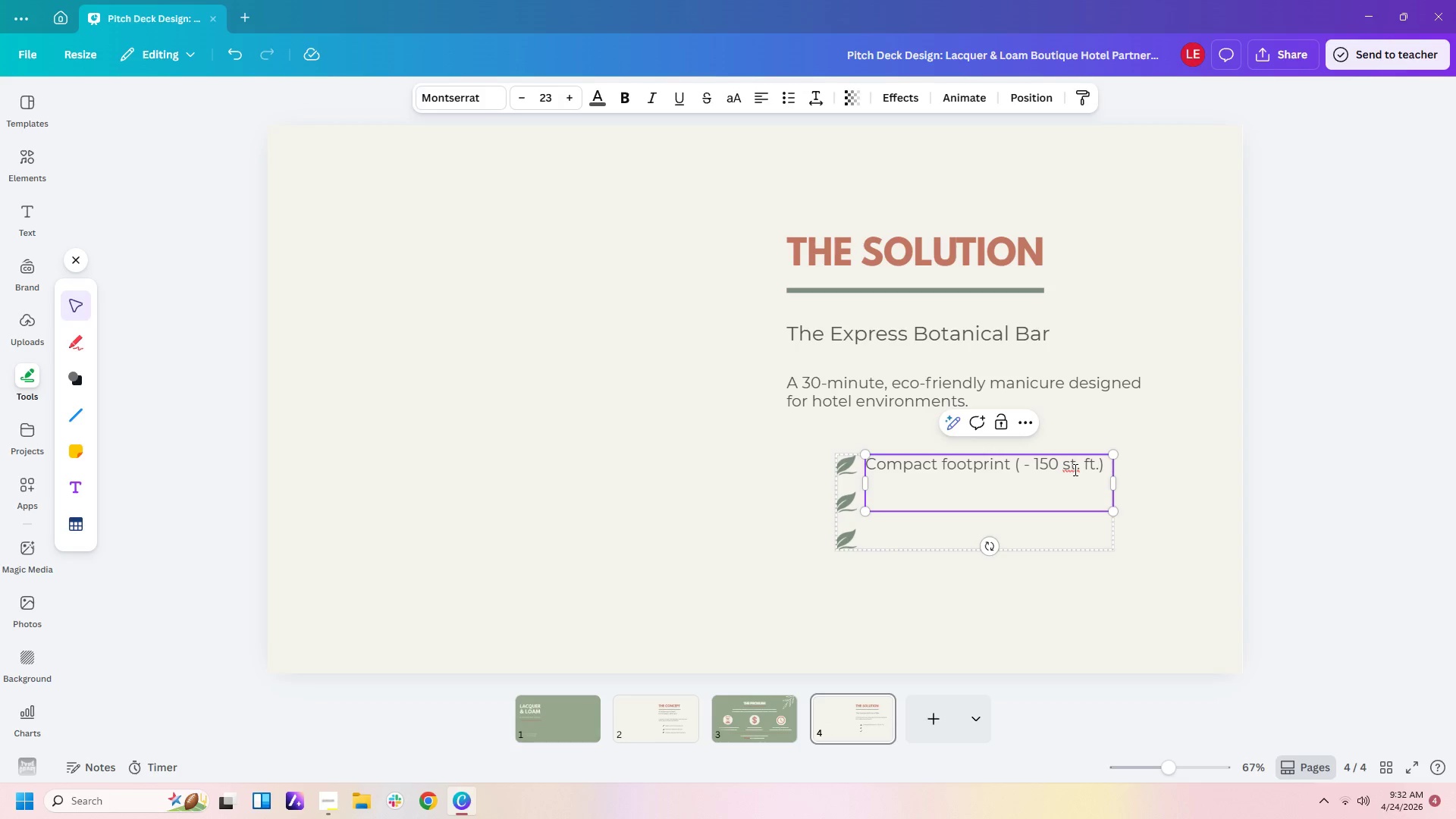 
key(Backspace)
 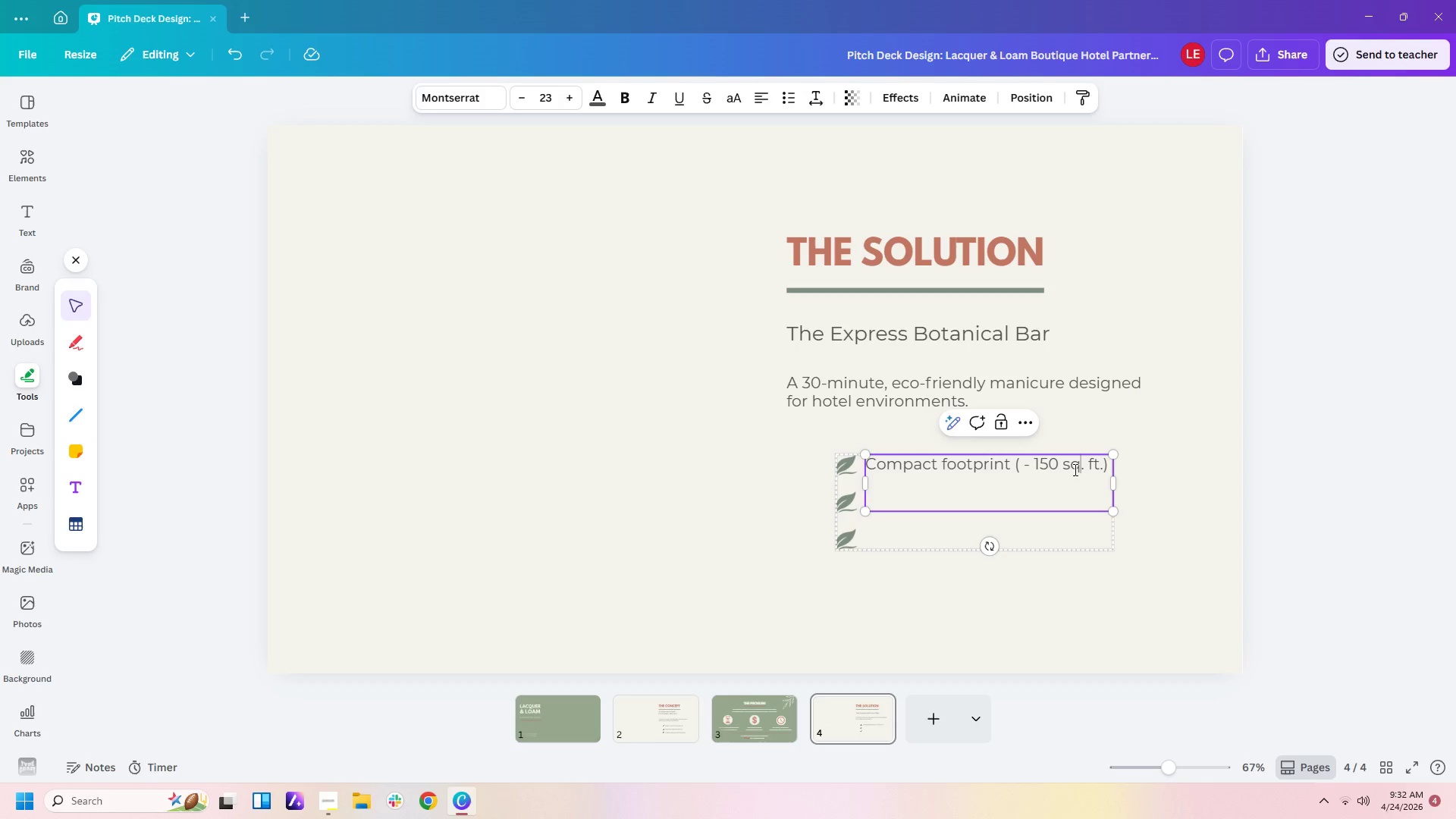 
key(Q)
 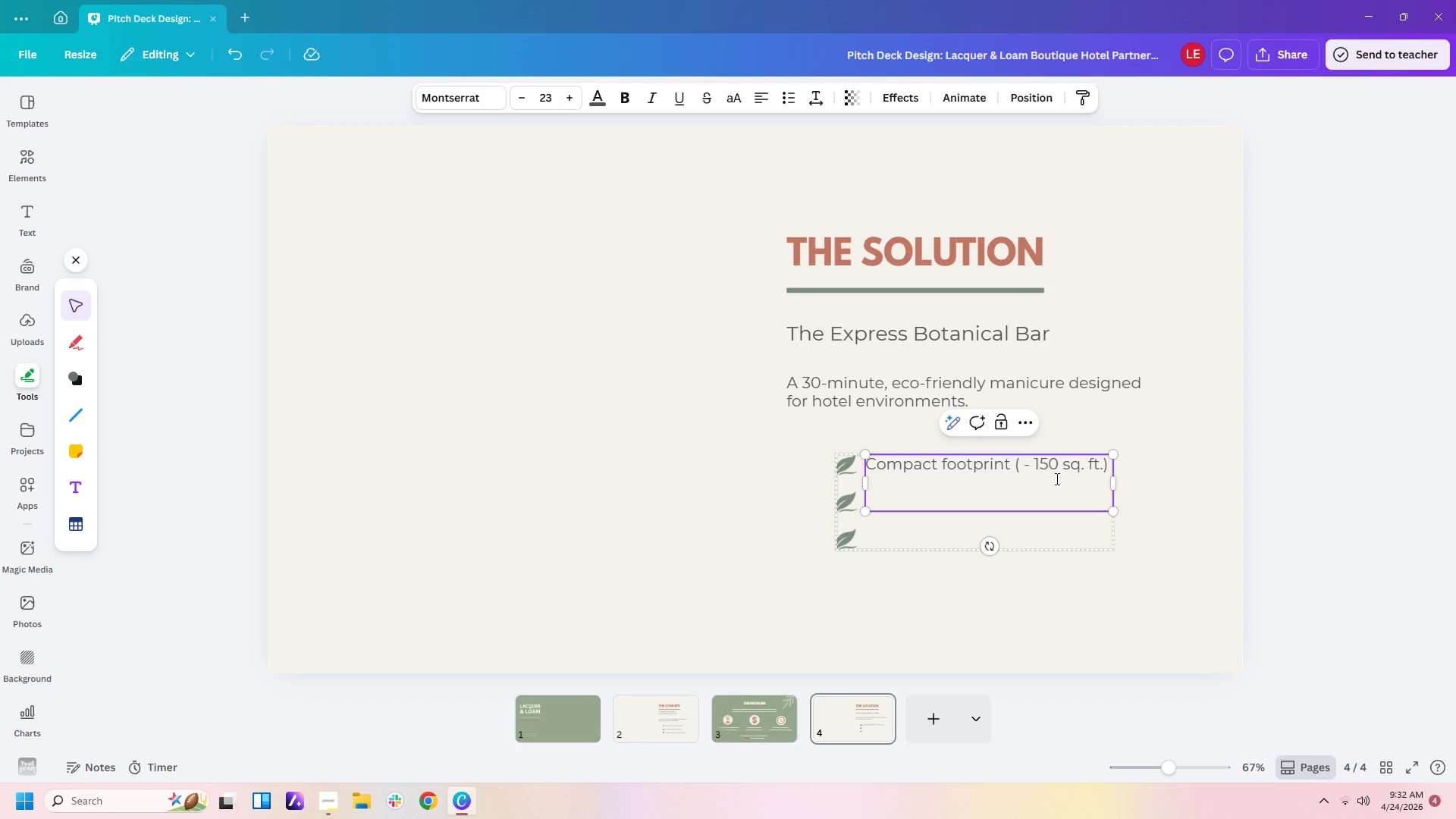 
left_click([1050, 484])
 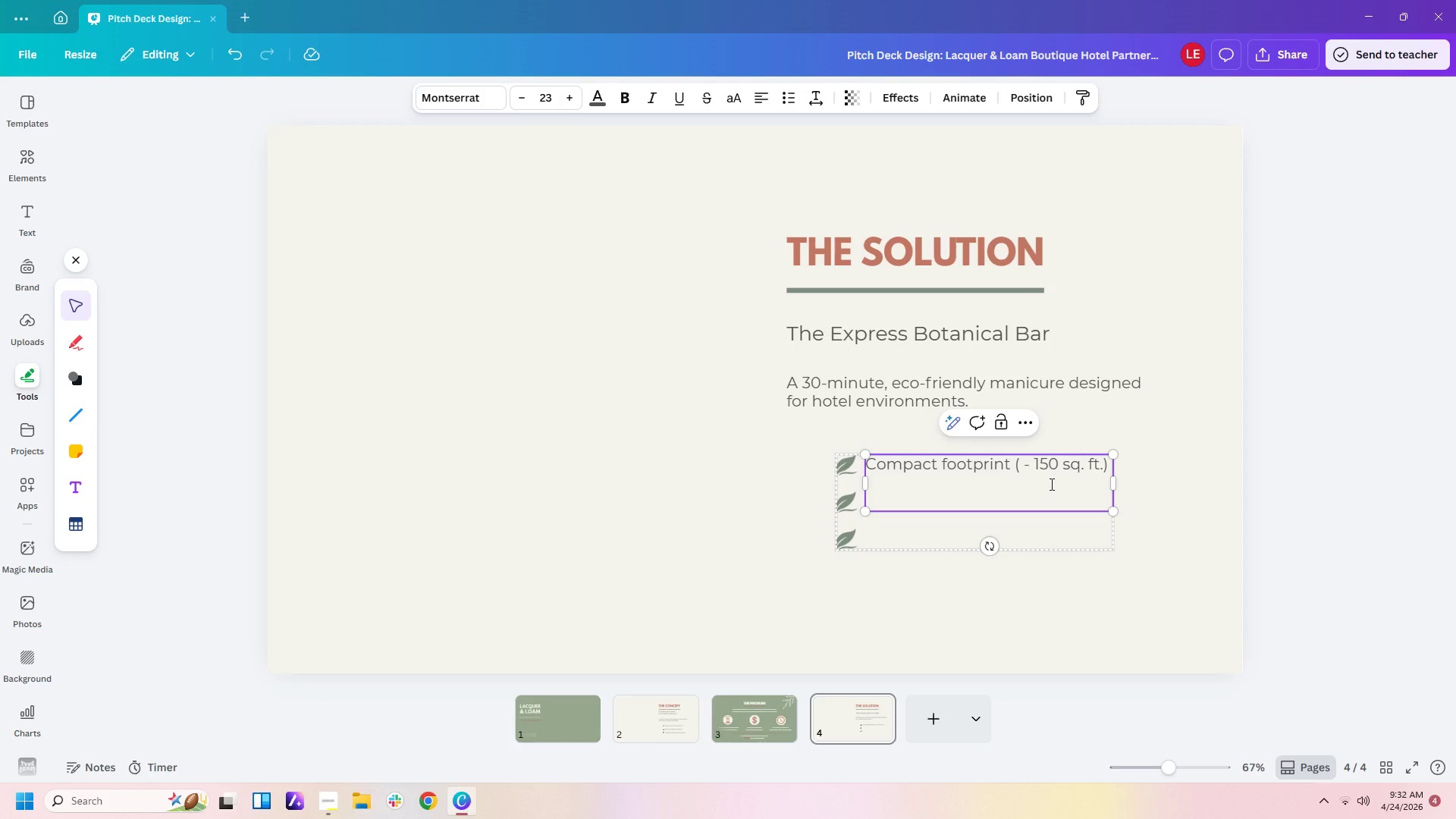 
left_click([1034, 493])
 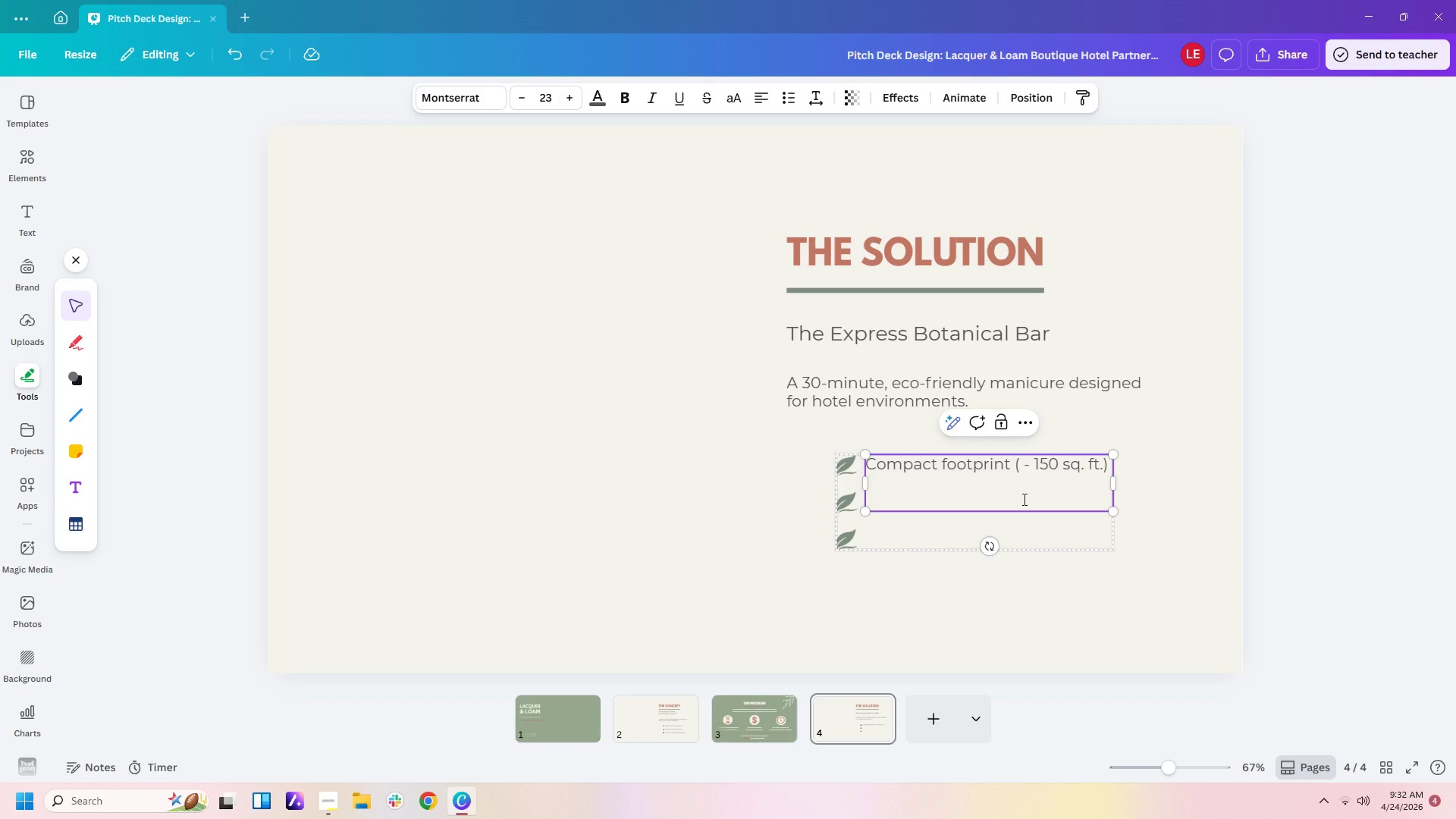 
scroll: coordinate [1050, 484], scroll_direction: up, amount: 1.0
 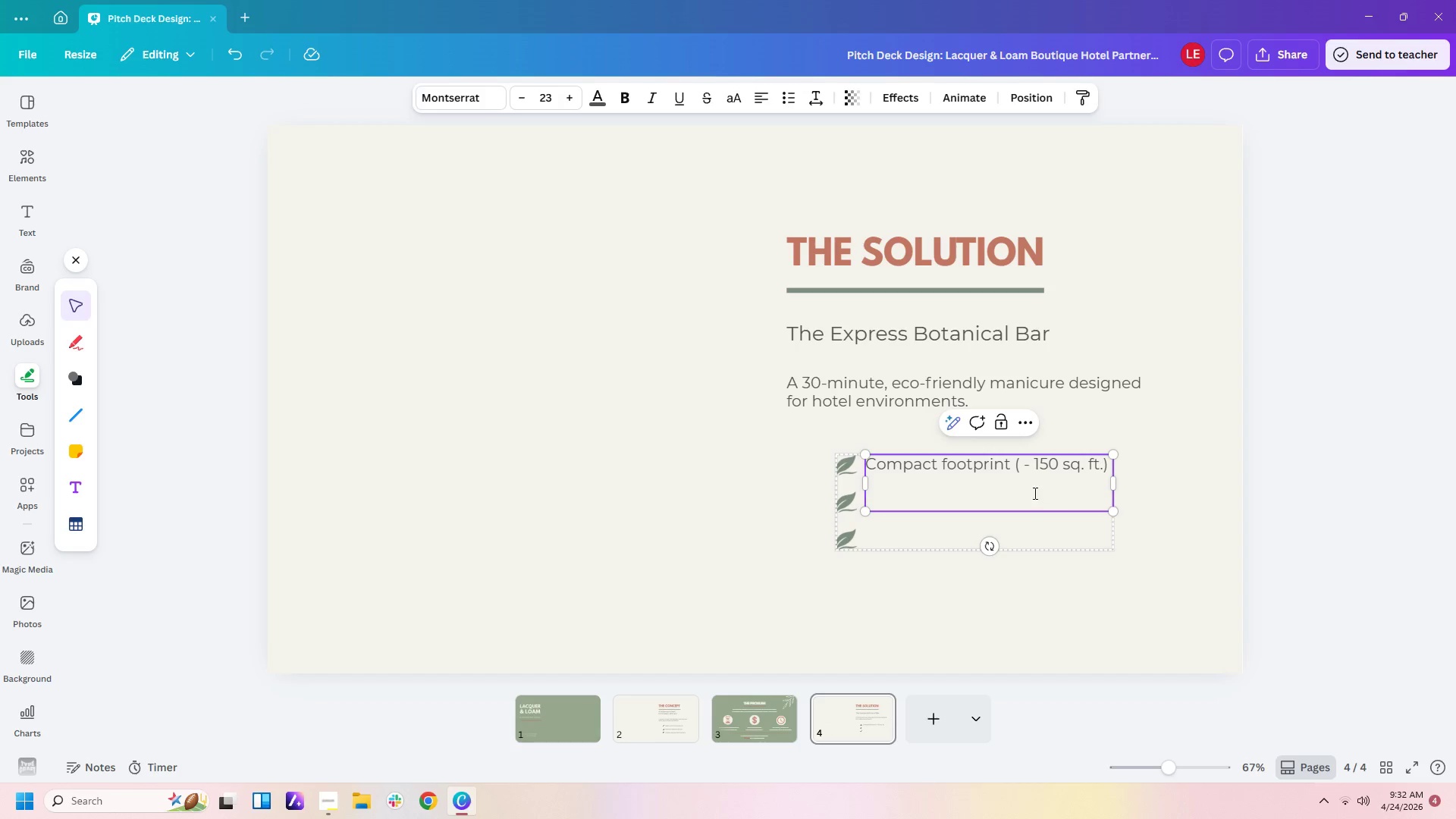 
double_click([1023, 499])
 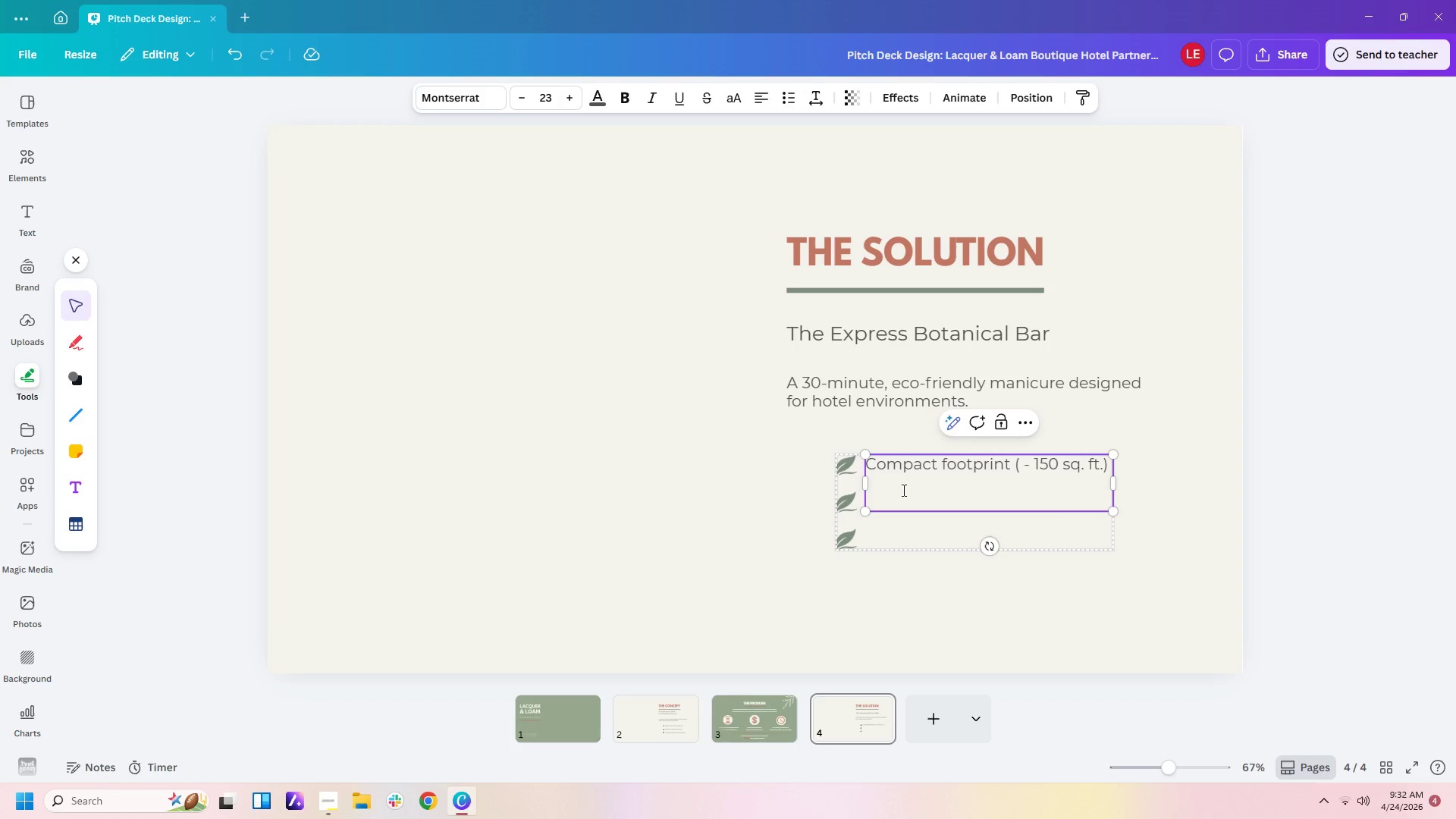 
double_click([883, 500])
 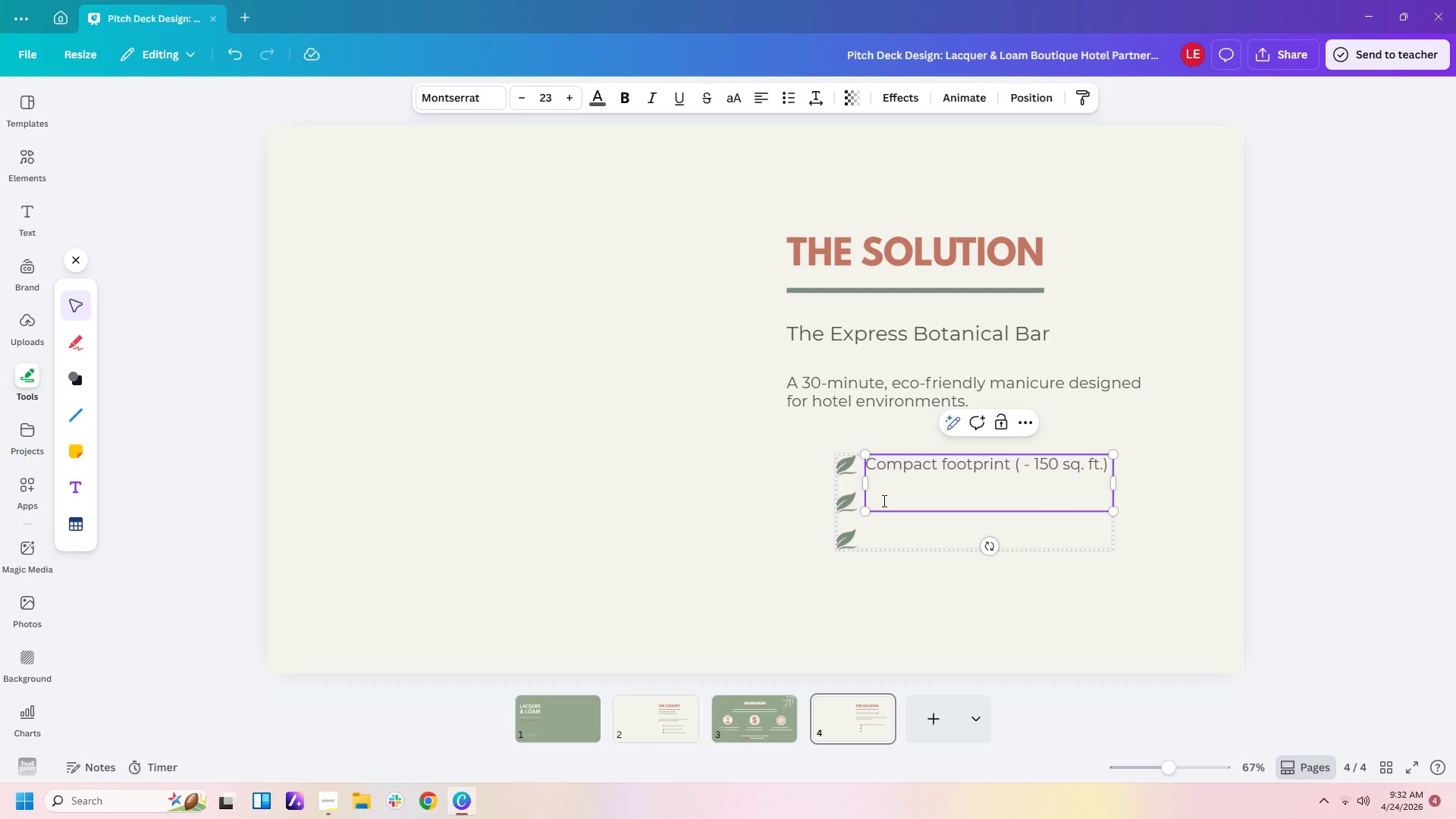 
triple_click([883, 500])
 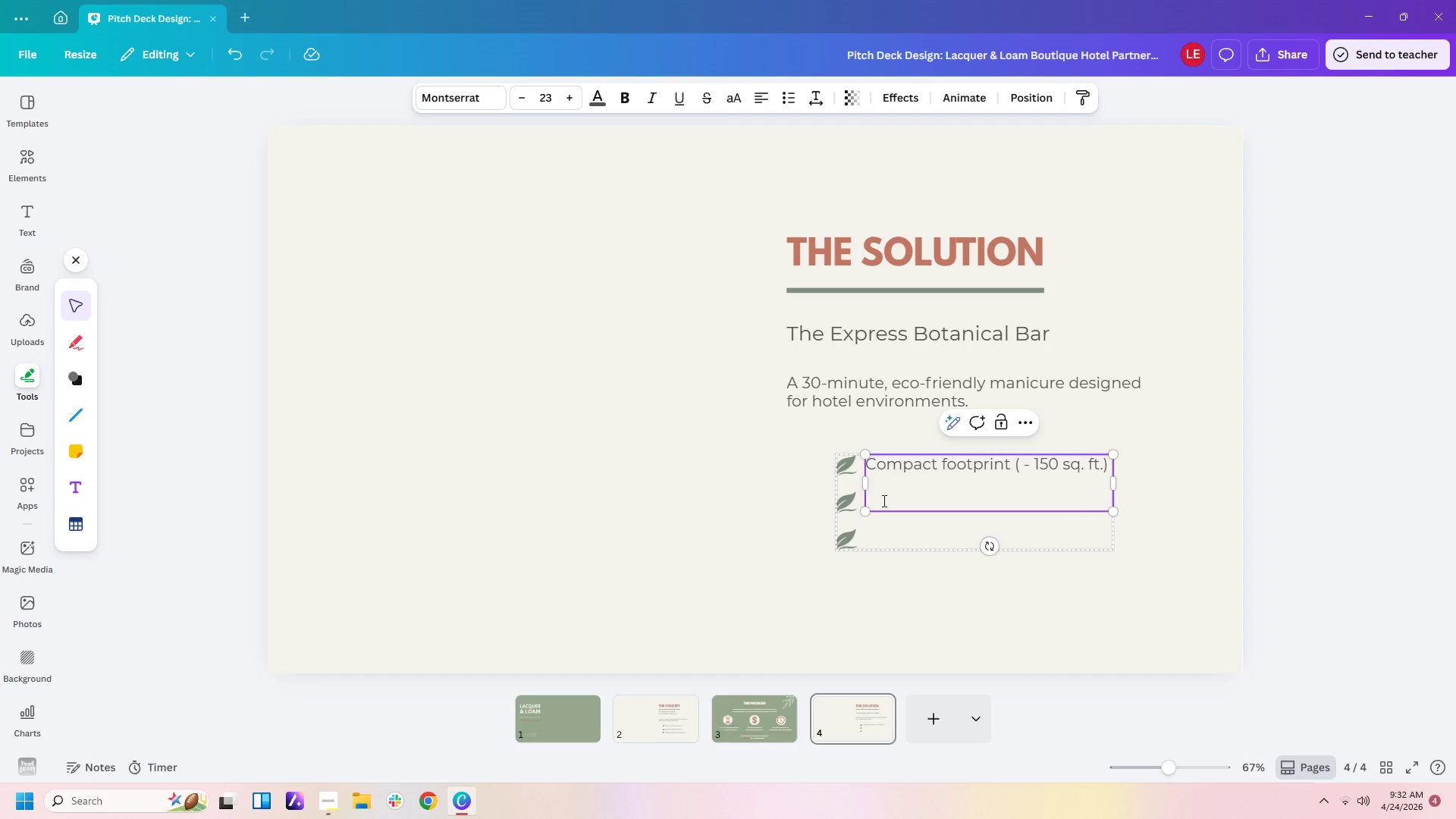 
type(Fast, high-qul)
key(Backspace)
type(ality service)
 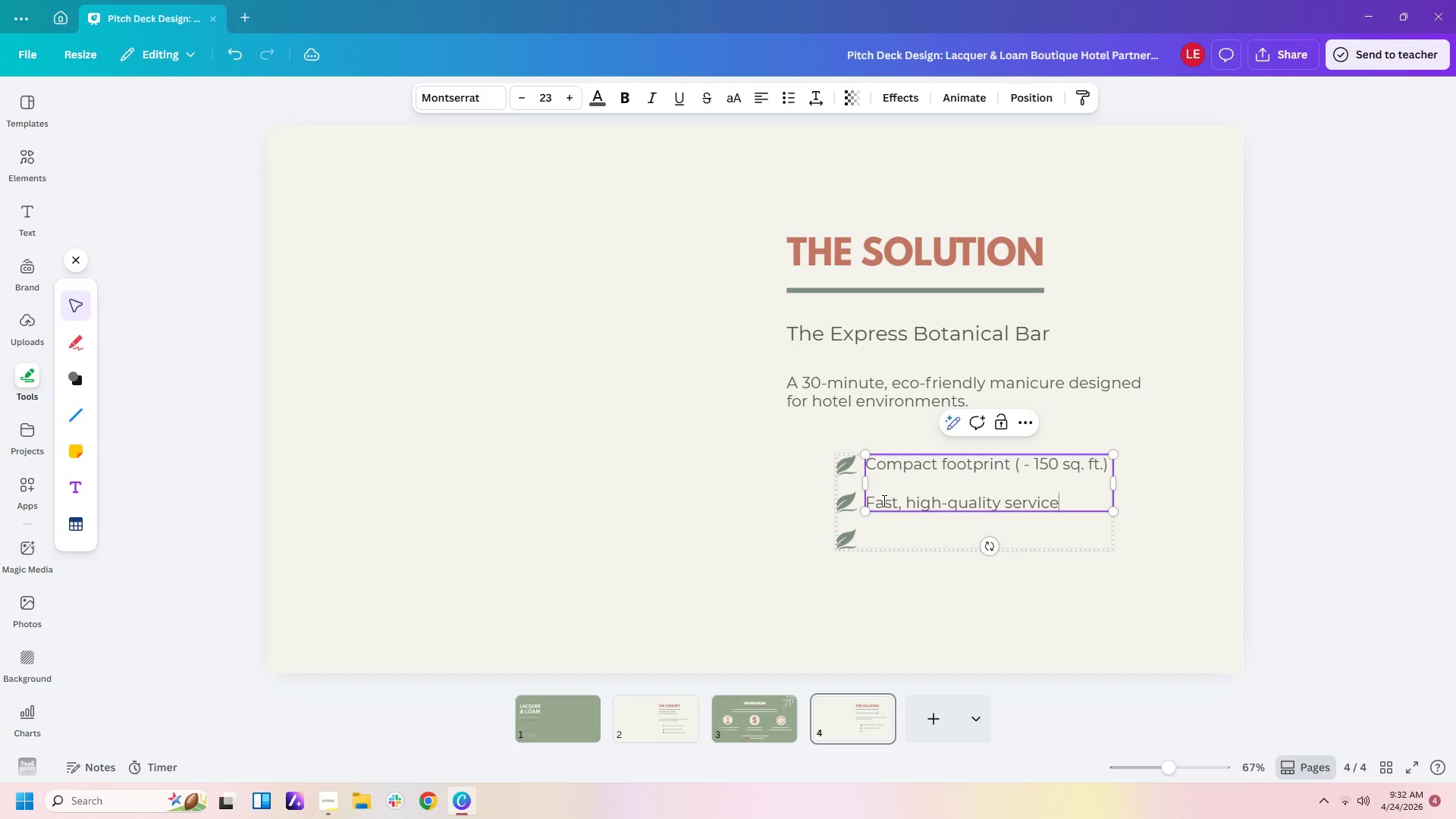 
key(Enter)
 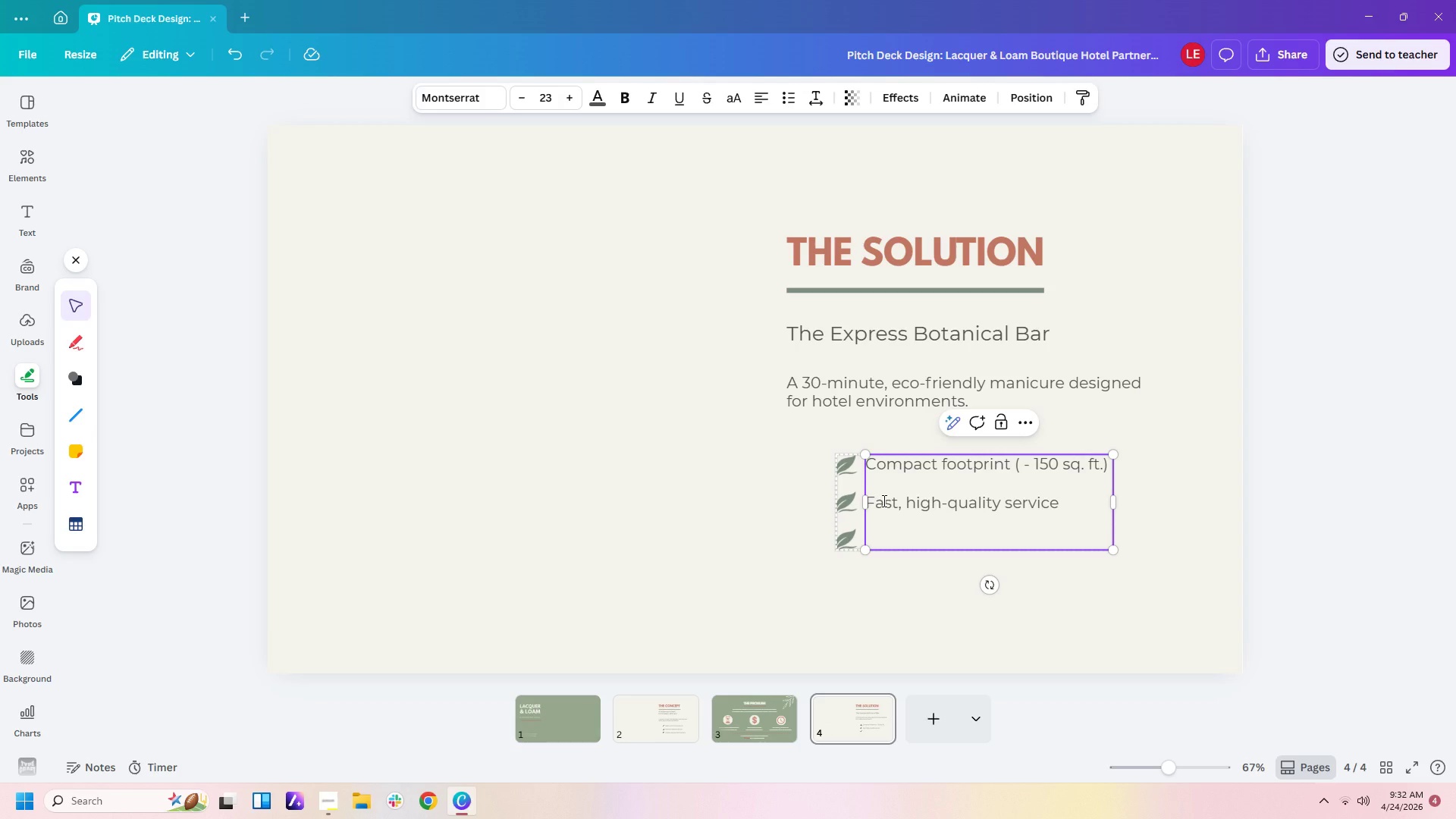 
wait(12.36)
 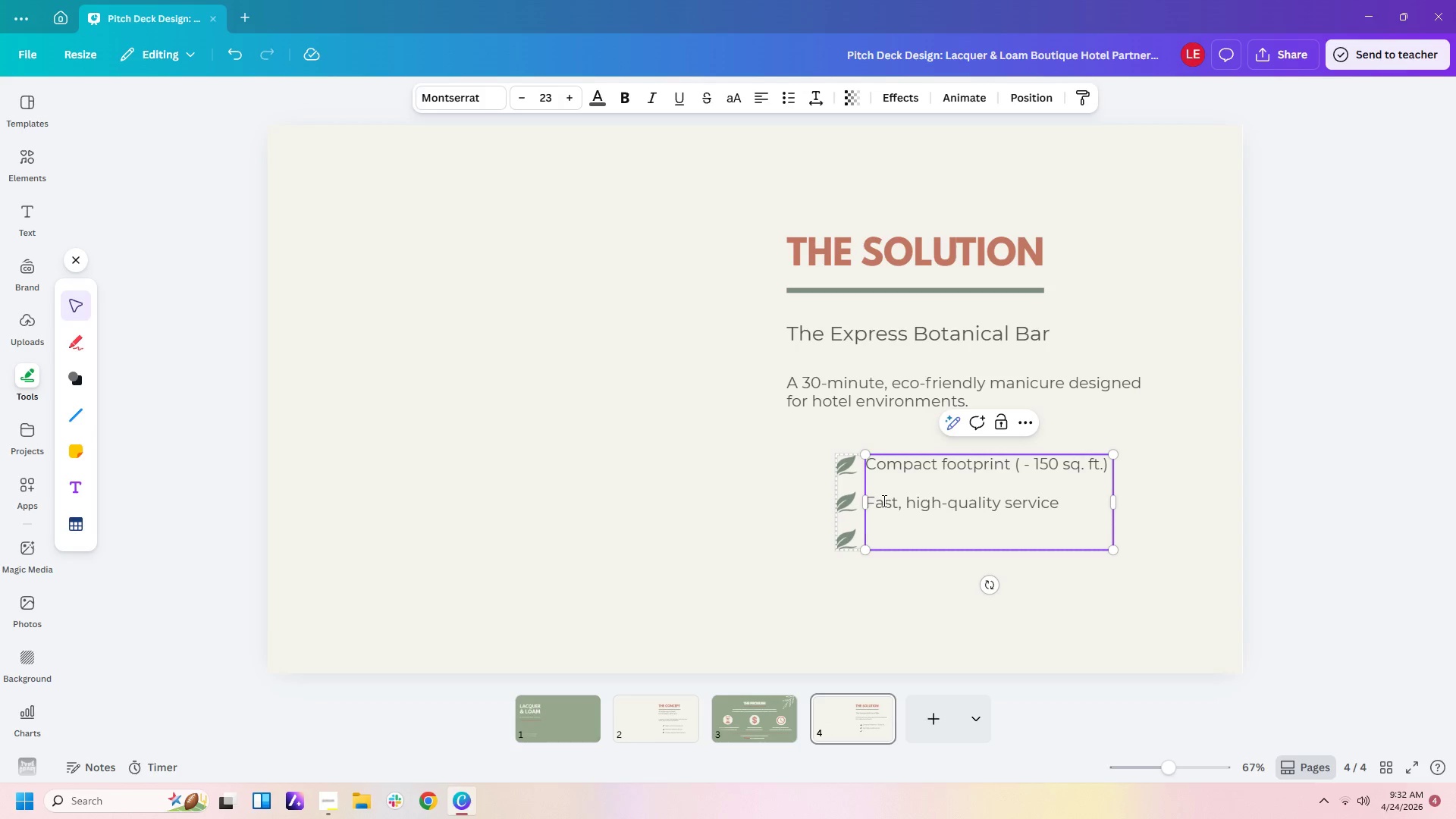 
type(Clean. non-toxic products)
 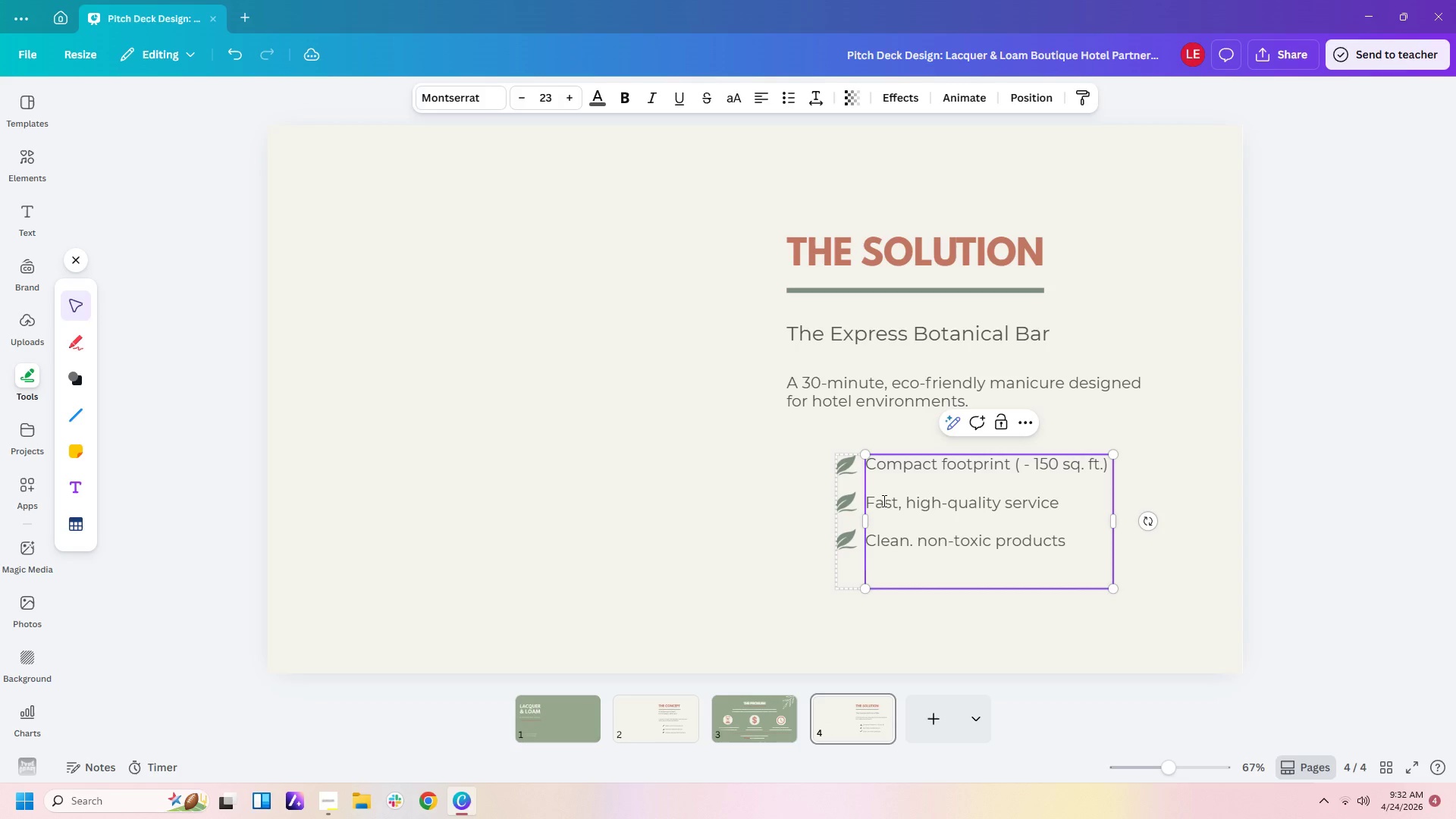 
key(Enter)
 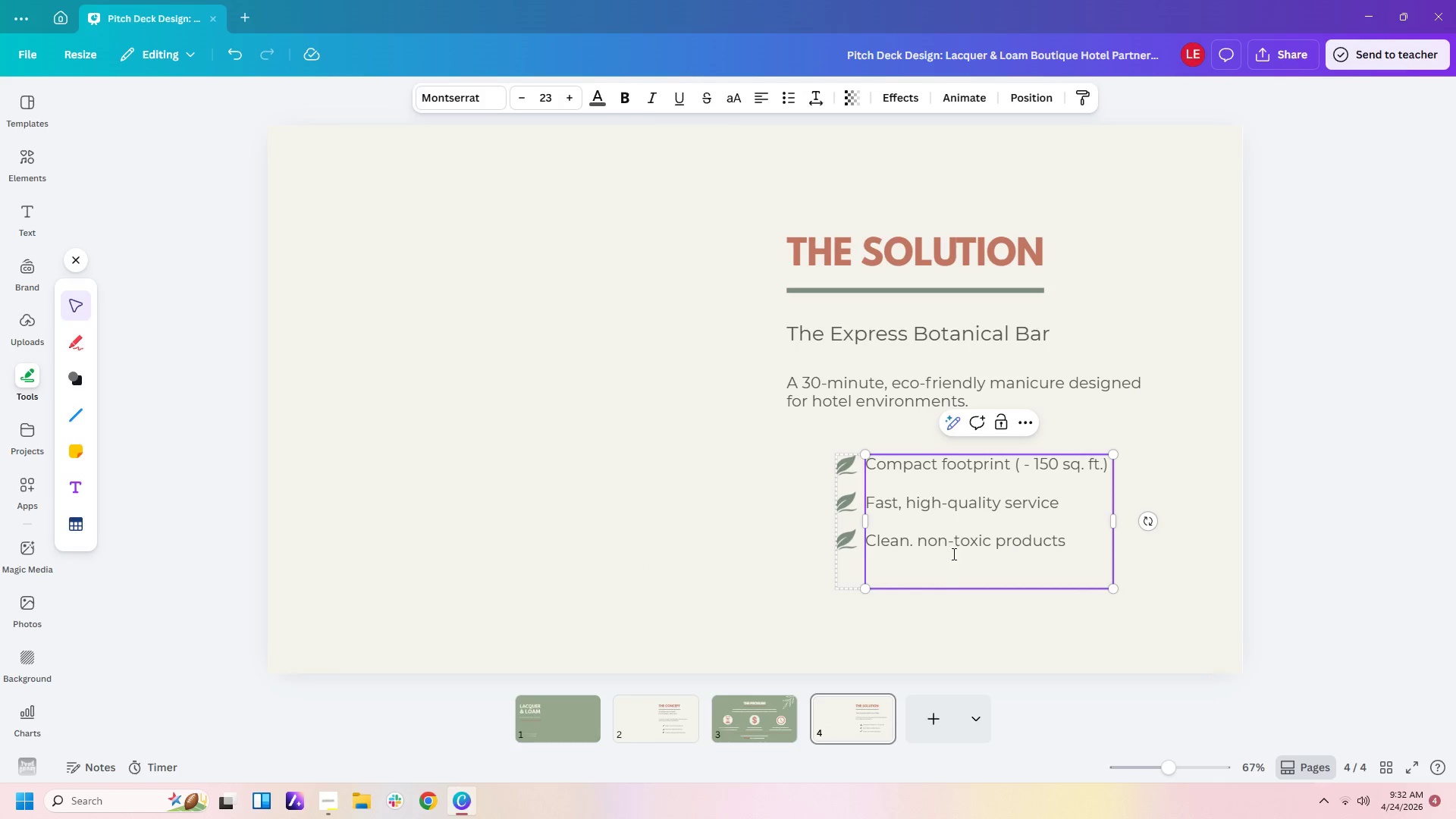 
left_click([912, 547])
 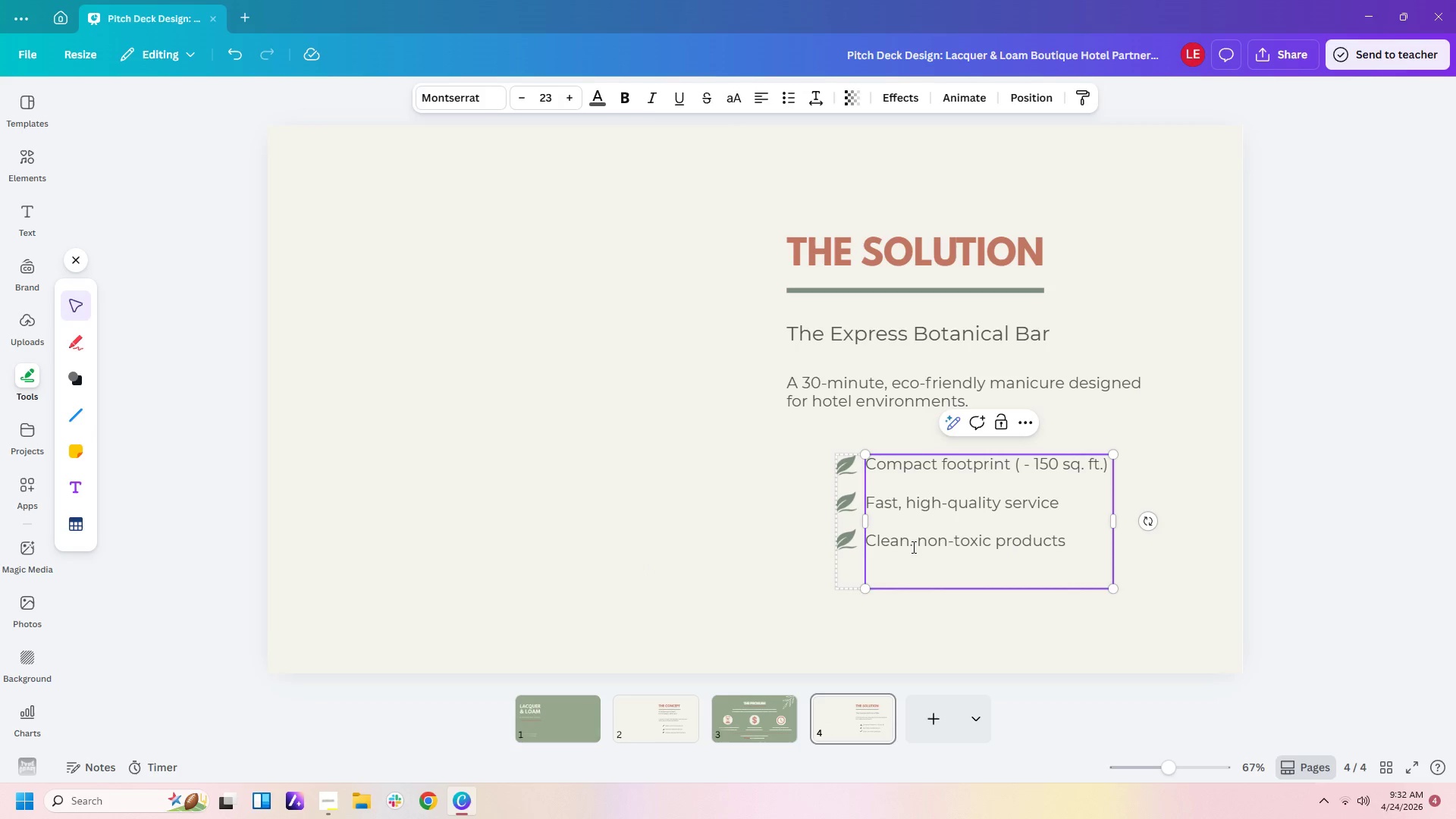 
key(Backspace)
 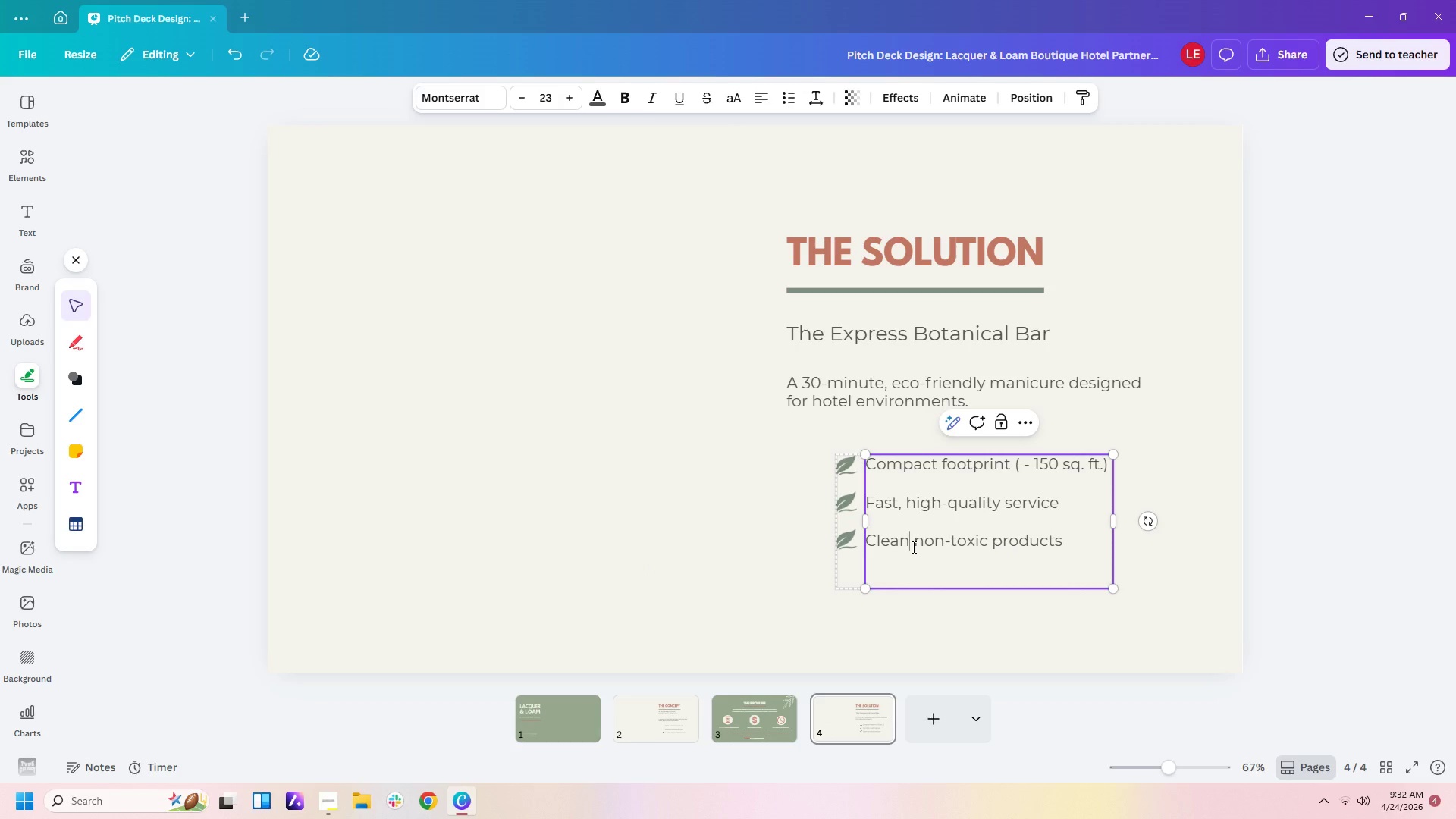 
key(Comma)
 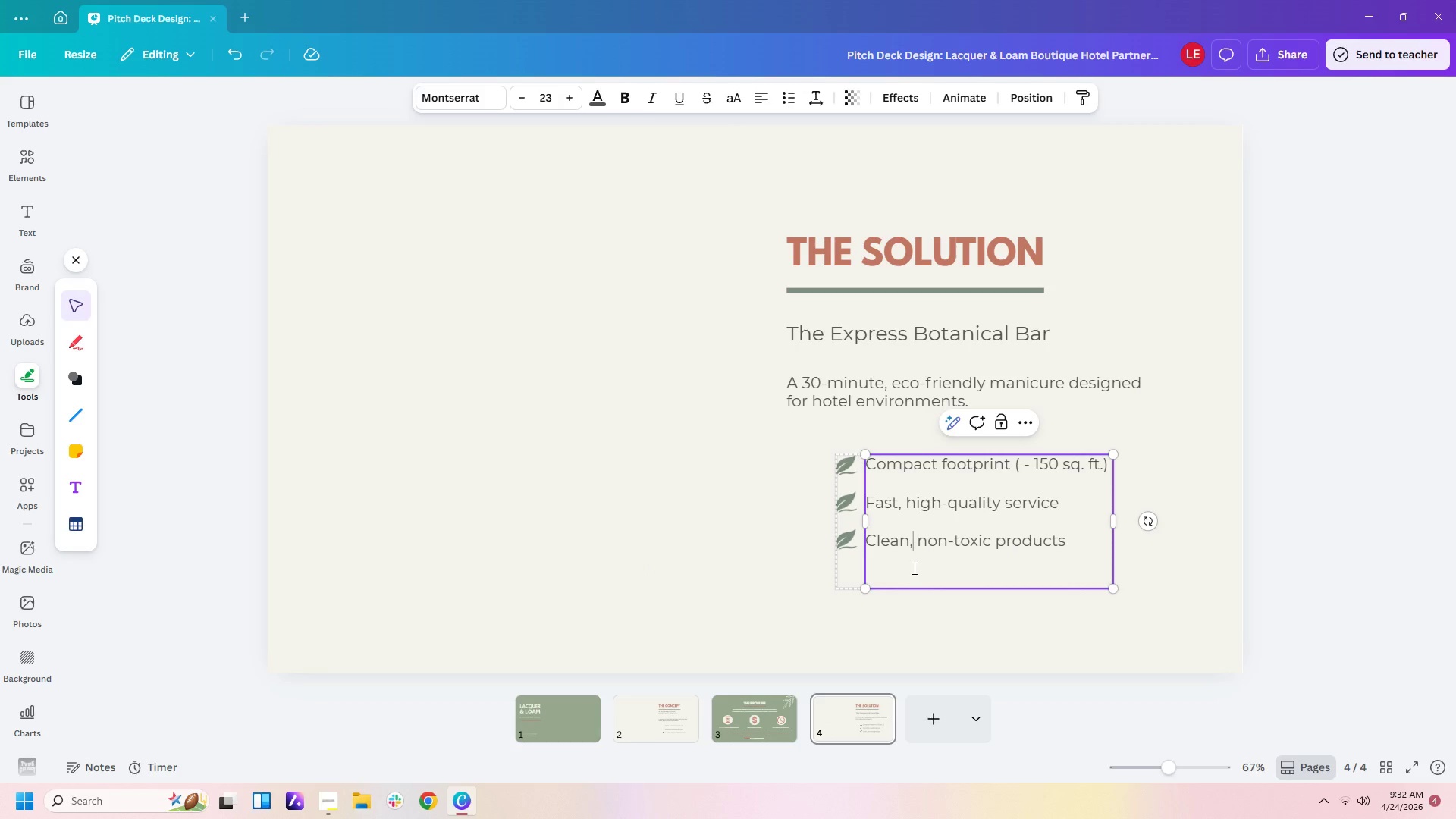 
left_click([915, 582])
 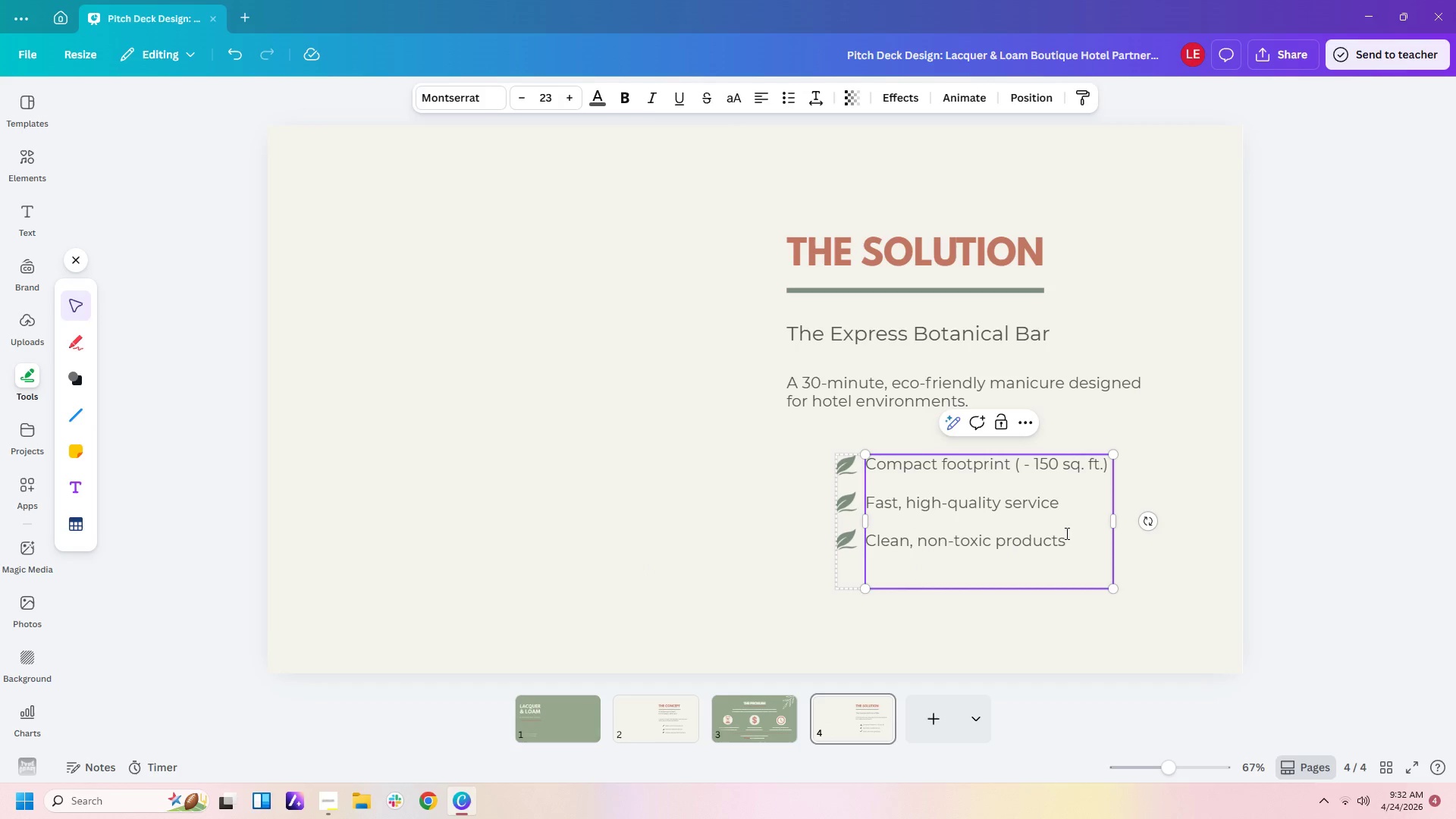 
left_click([1075, 545])
 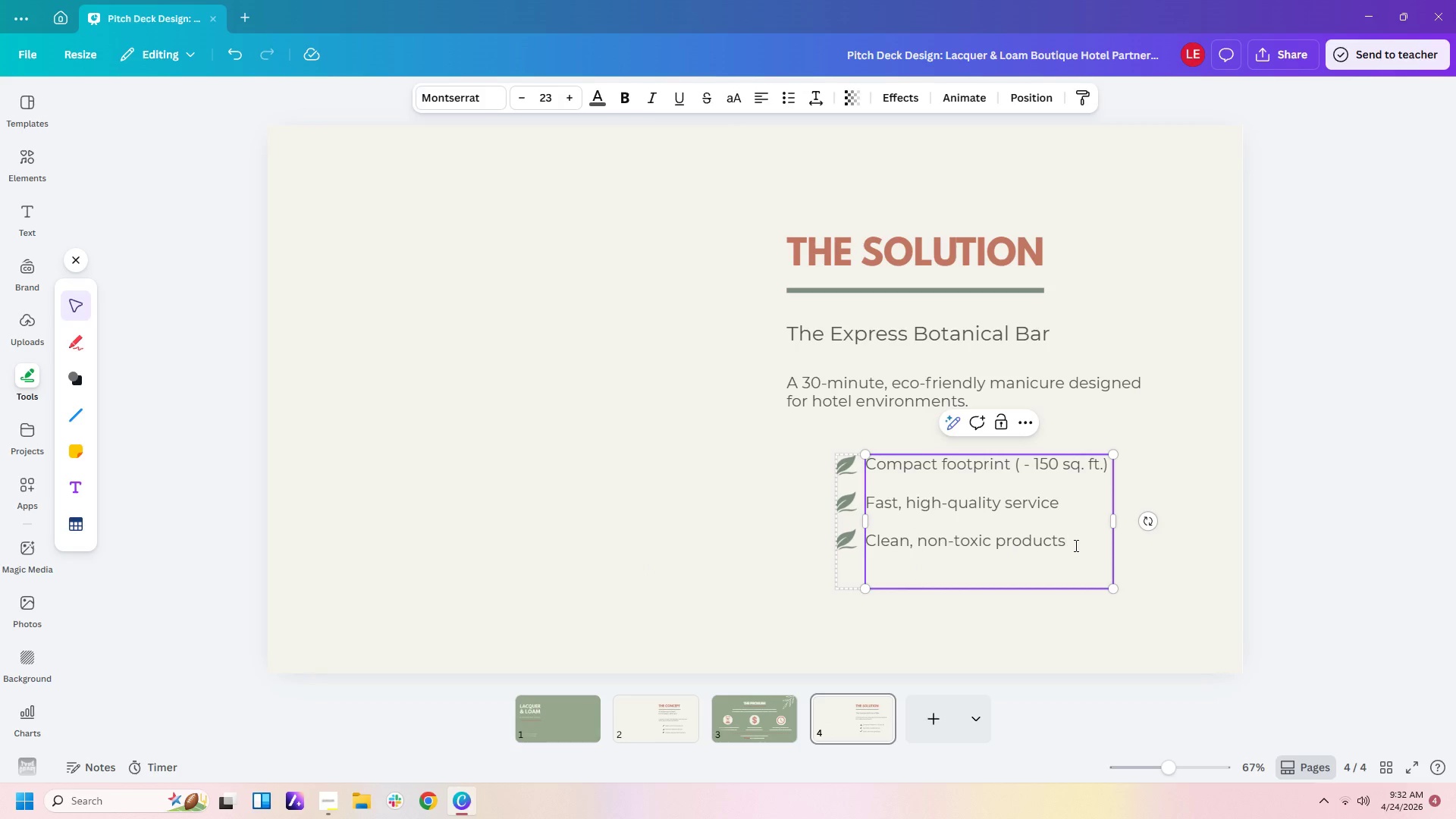 
key(ArrowDown)
 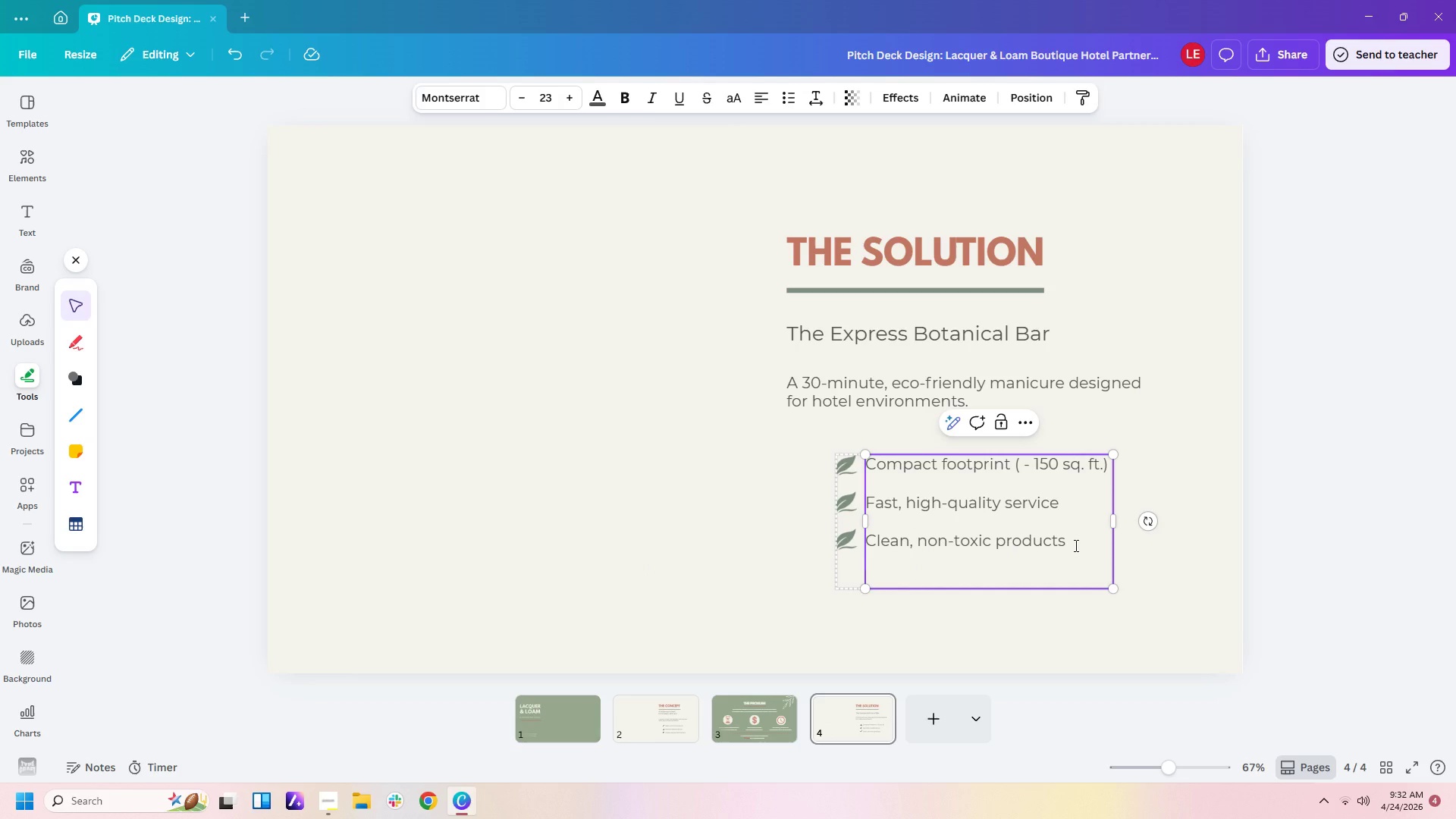 
type(Seamless ;p)
key(Backspace)
key(Backspace)
type(lobby integration)
 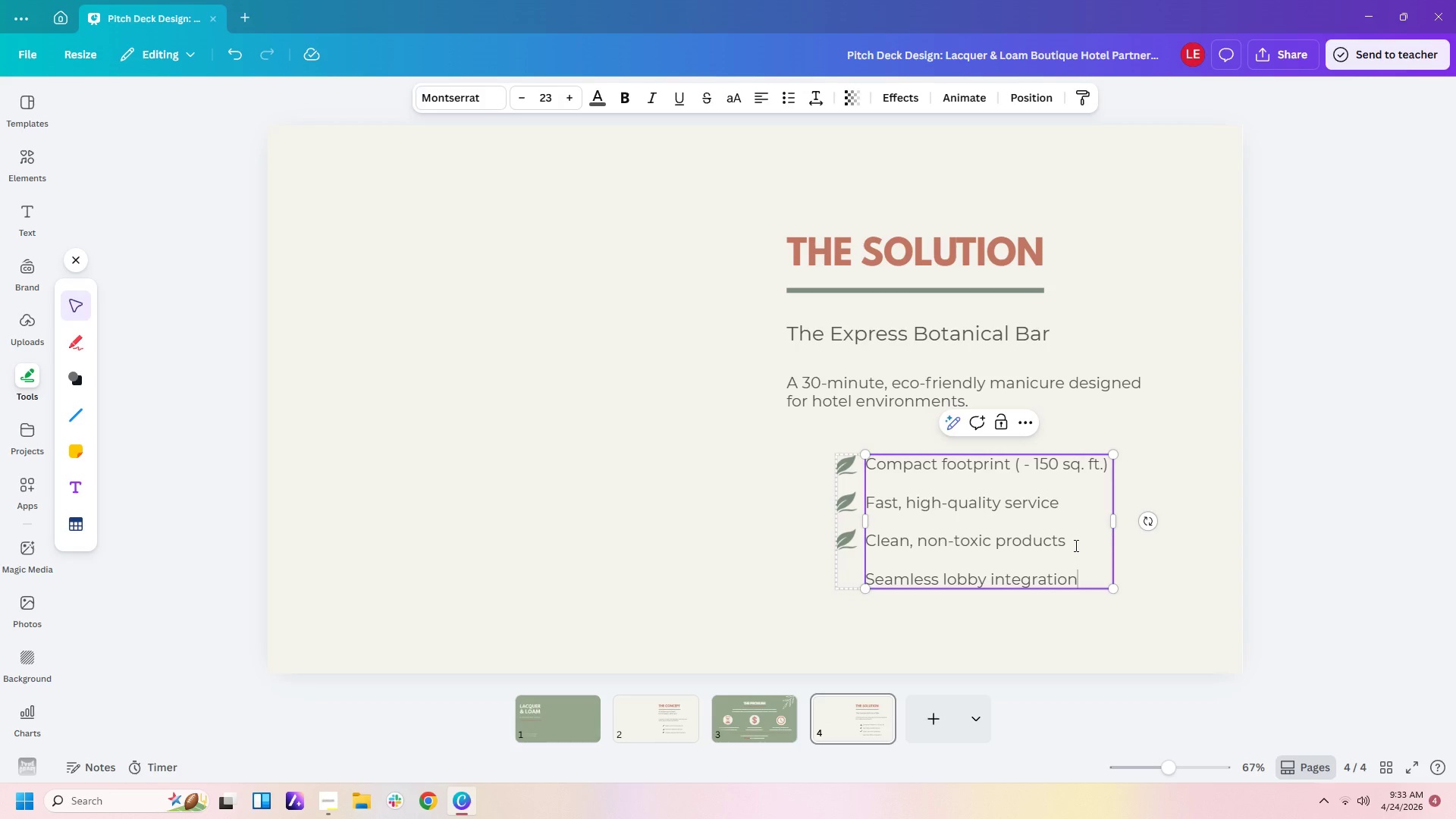 
left_click([983, 624])
 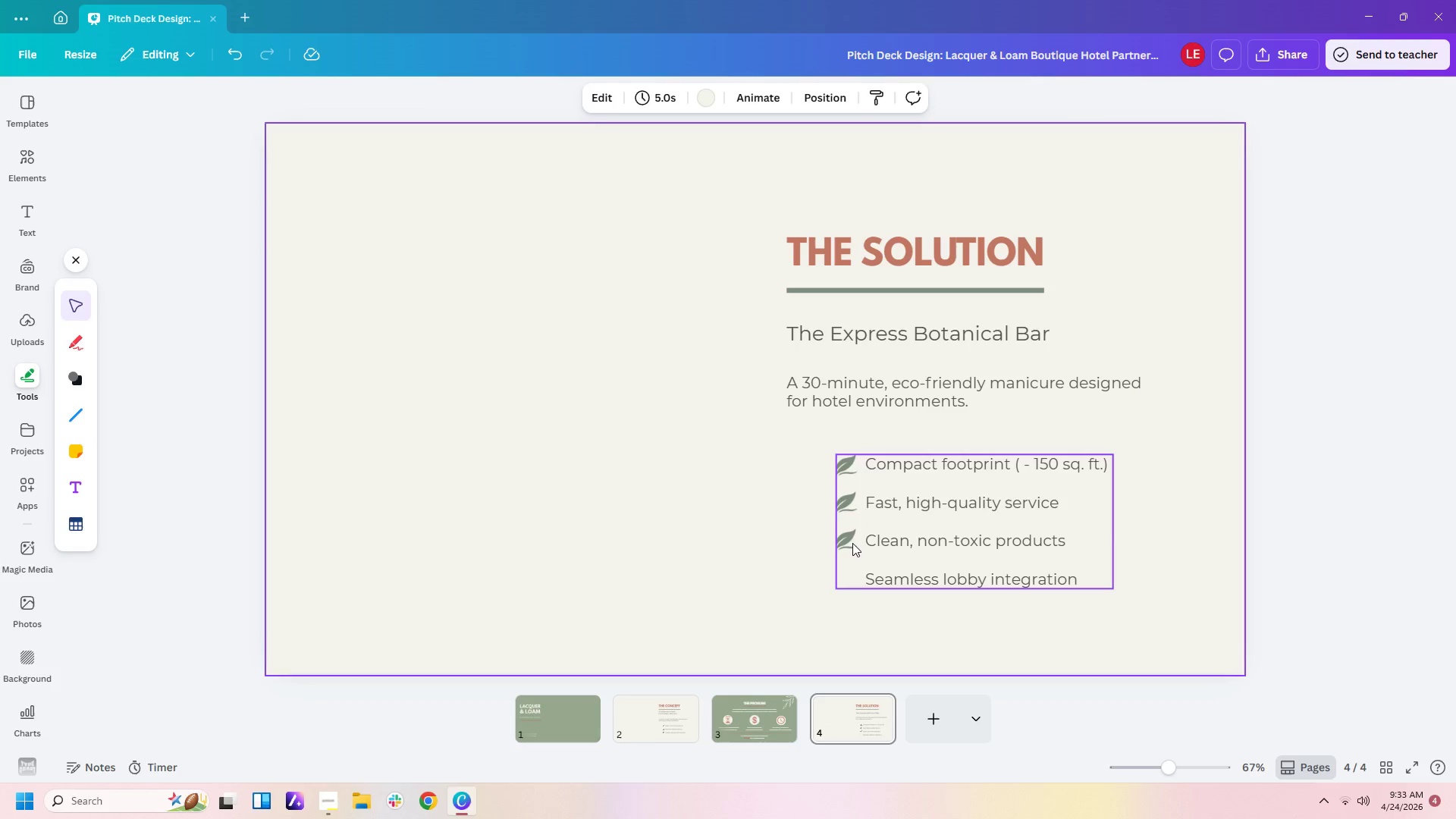 
left_click([851, 542])
 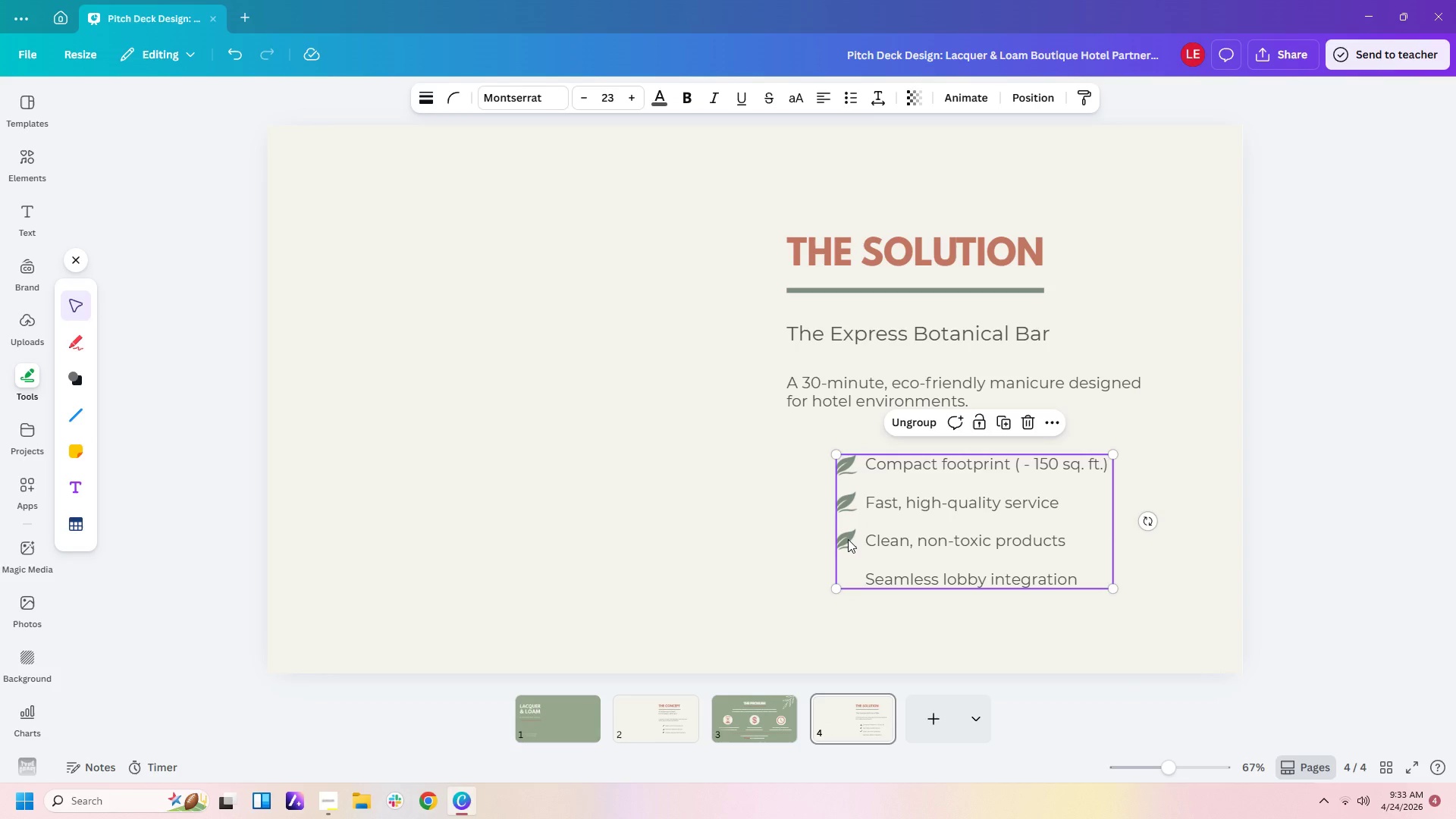 
left_click([848, 539])
 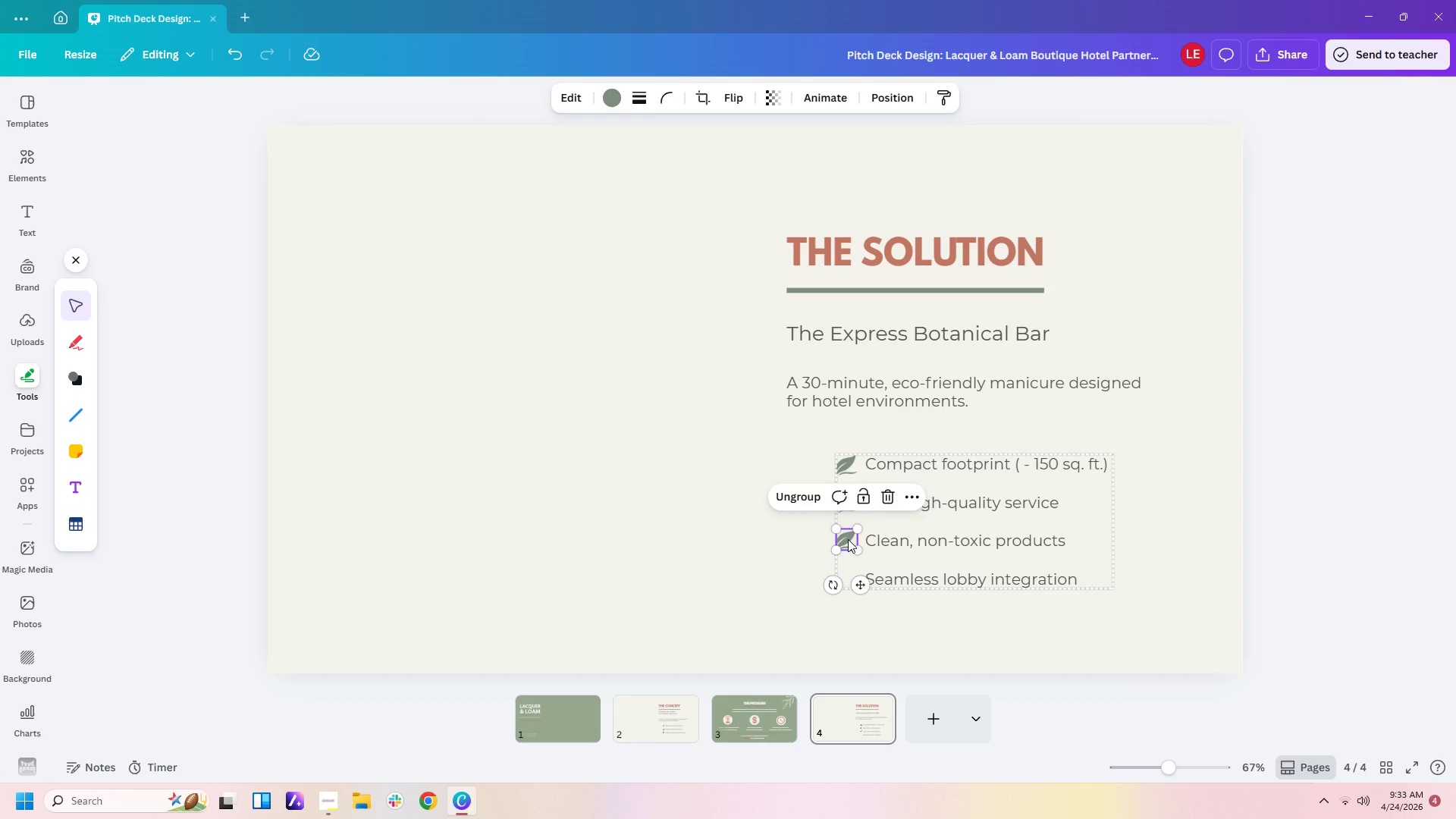 
key(Control+C)
 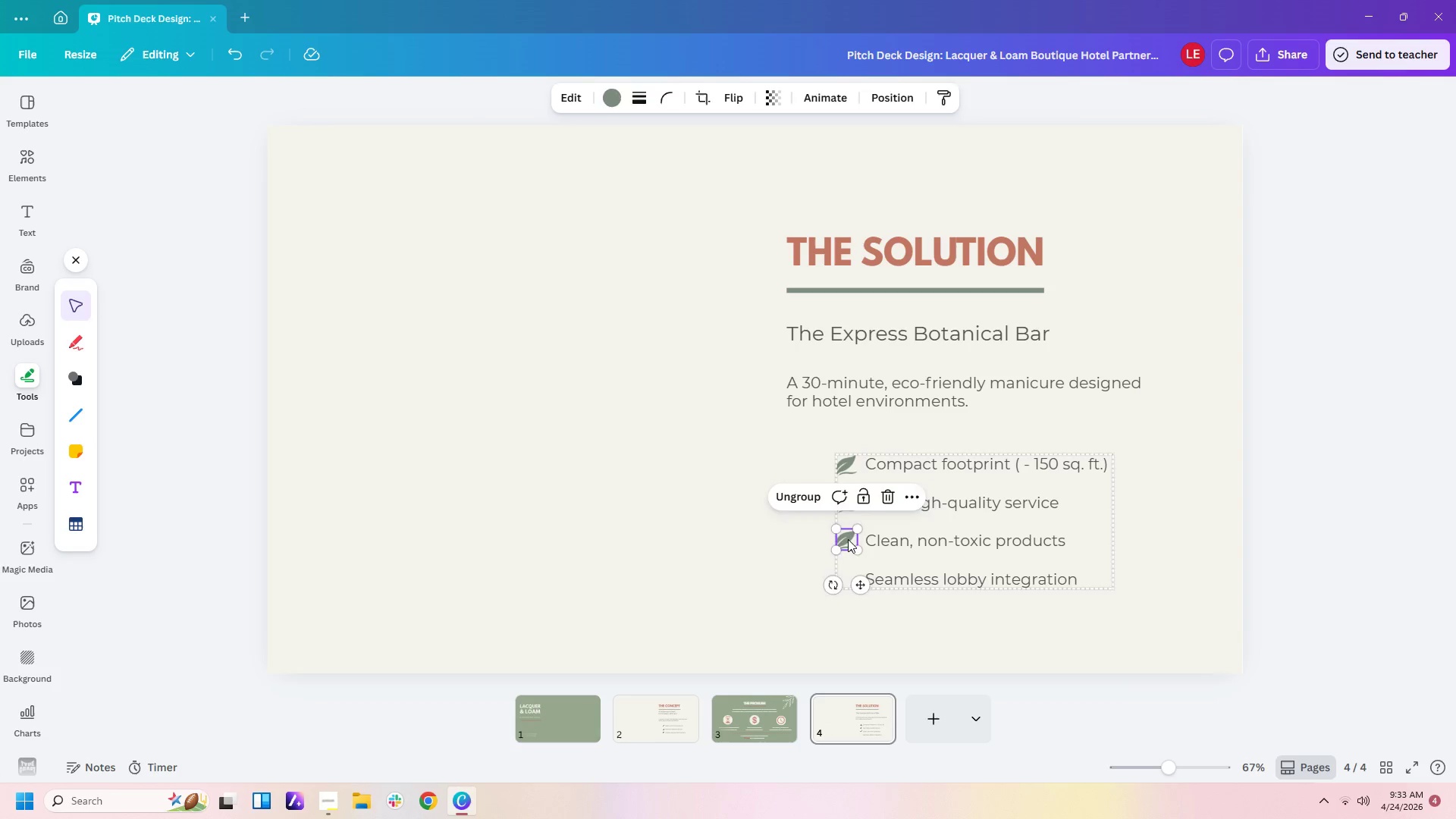 
key(Control+V)
 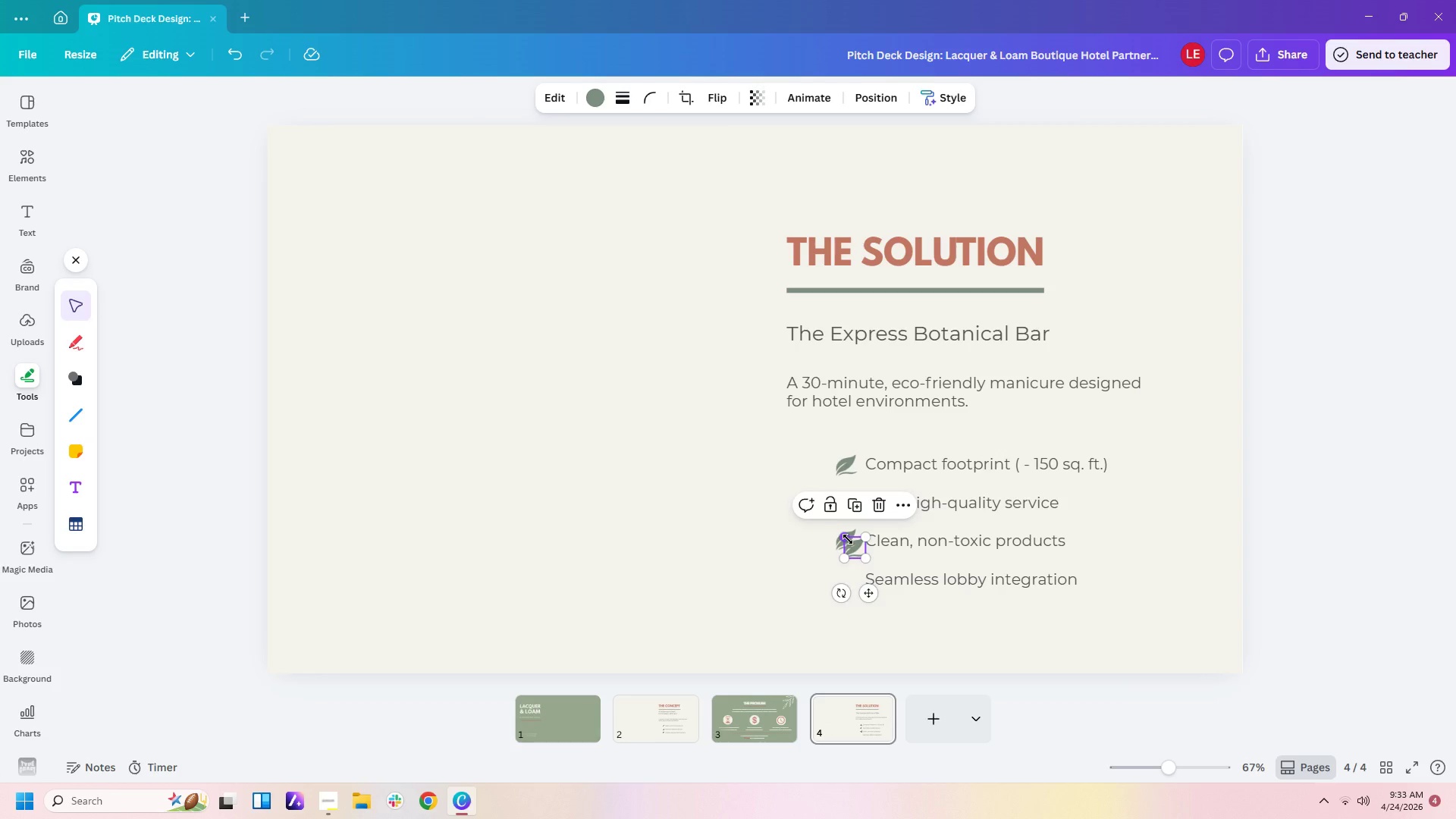 
hold_key(key=ArrowDown, duration=1.5)
 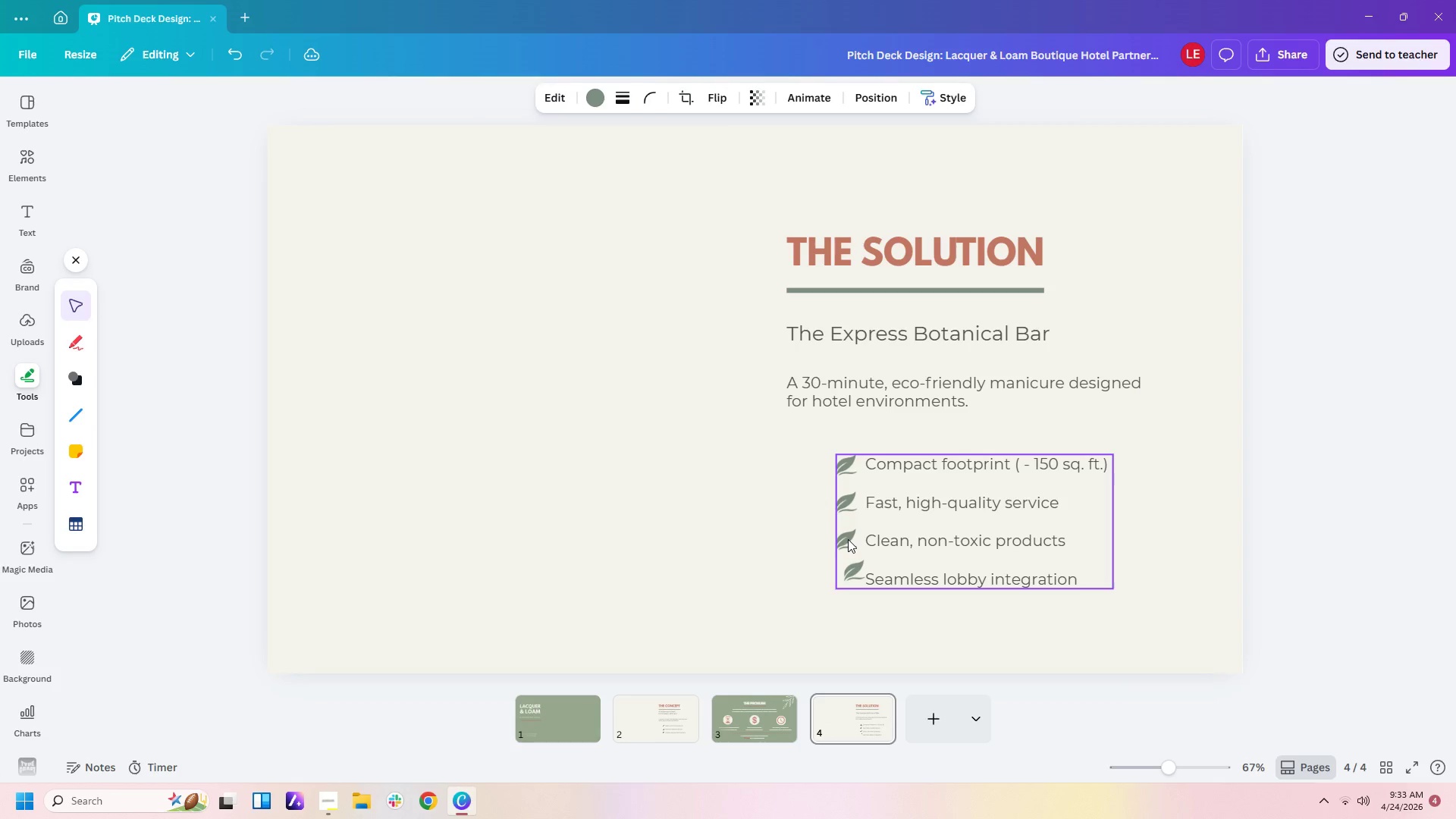 
hold_key(key=ArrowDown, duration=0.45)
 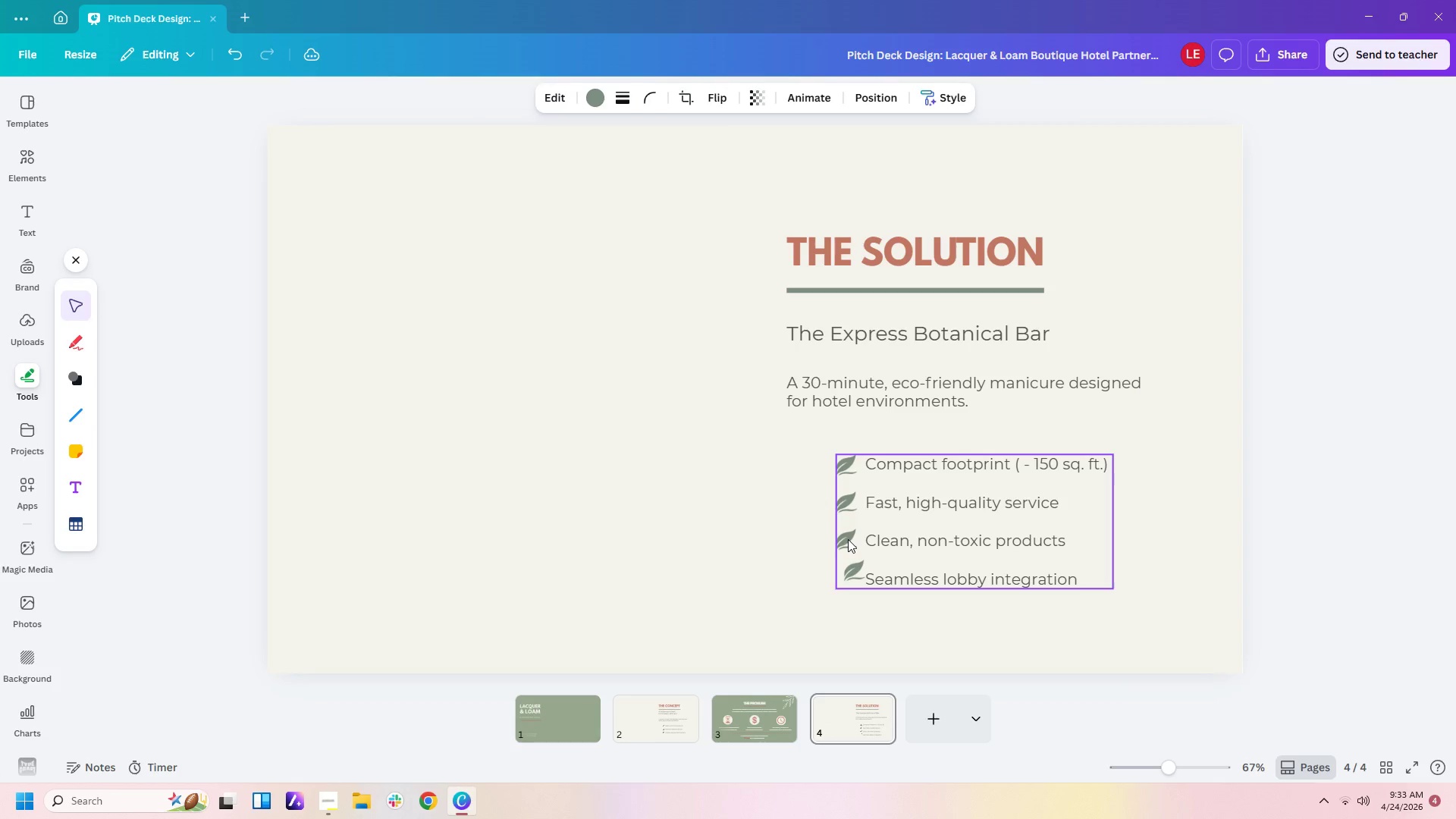 
key(ArrowLeft)
 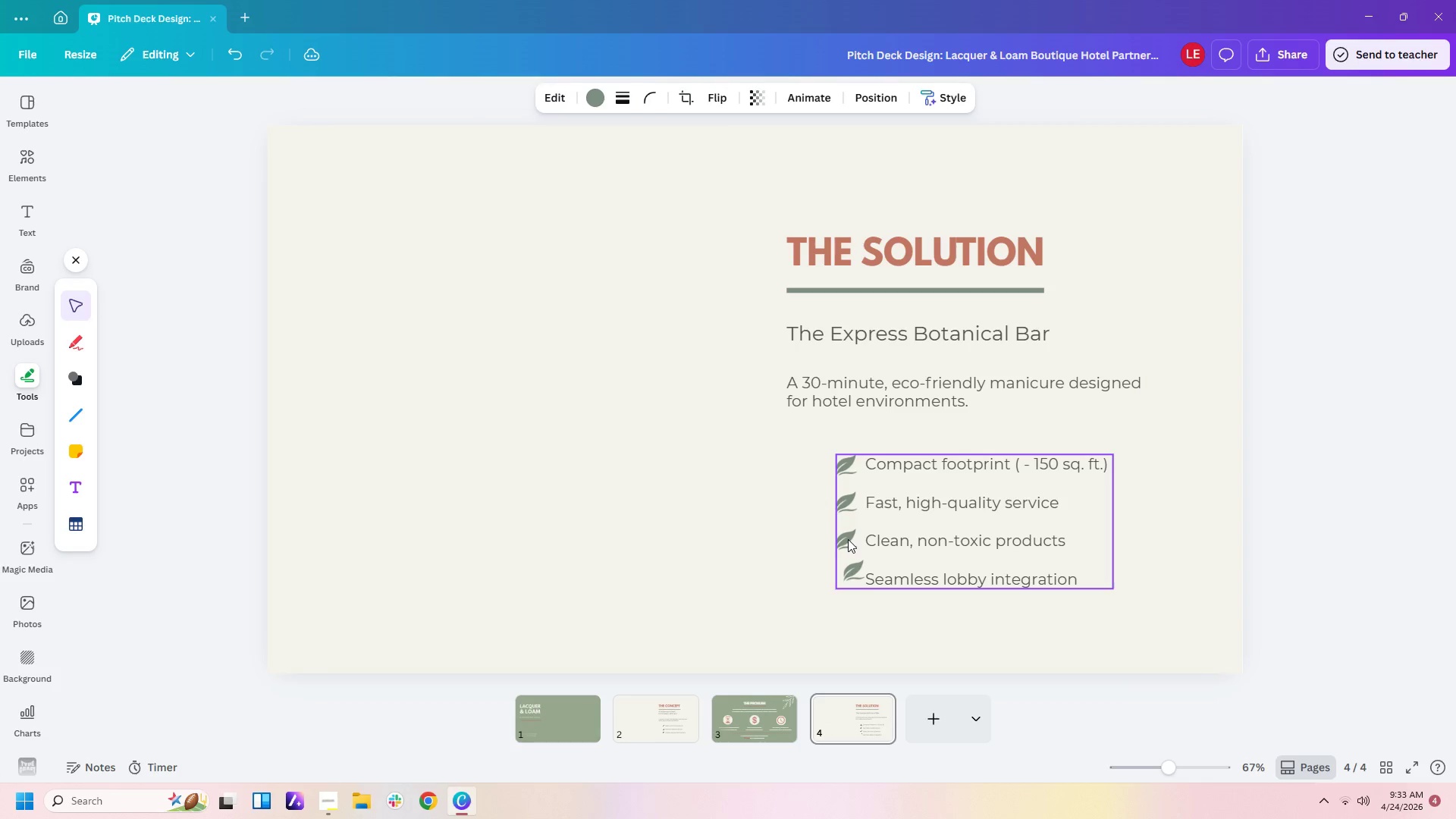 
key(ArrowLeft)
 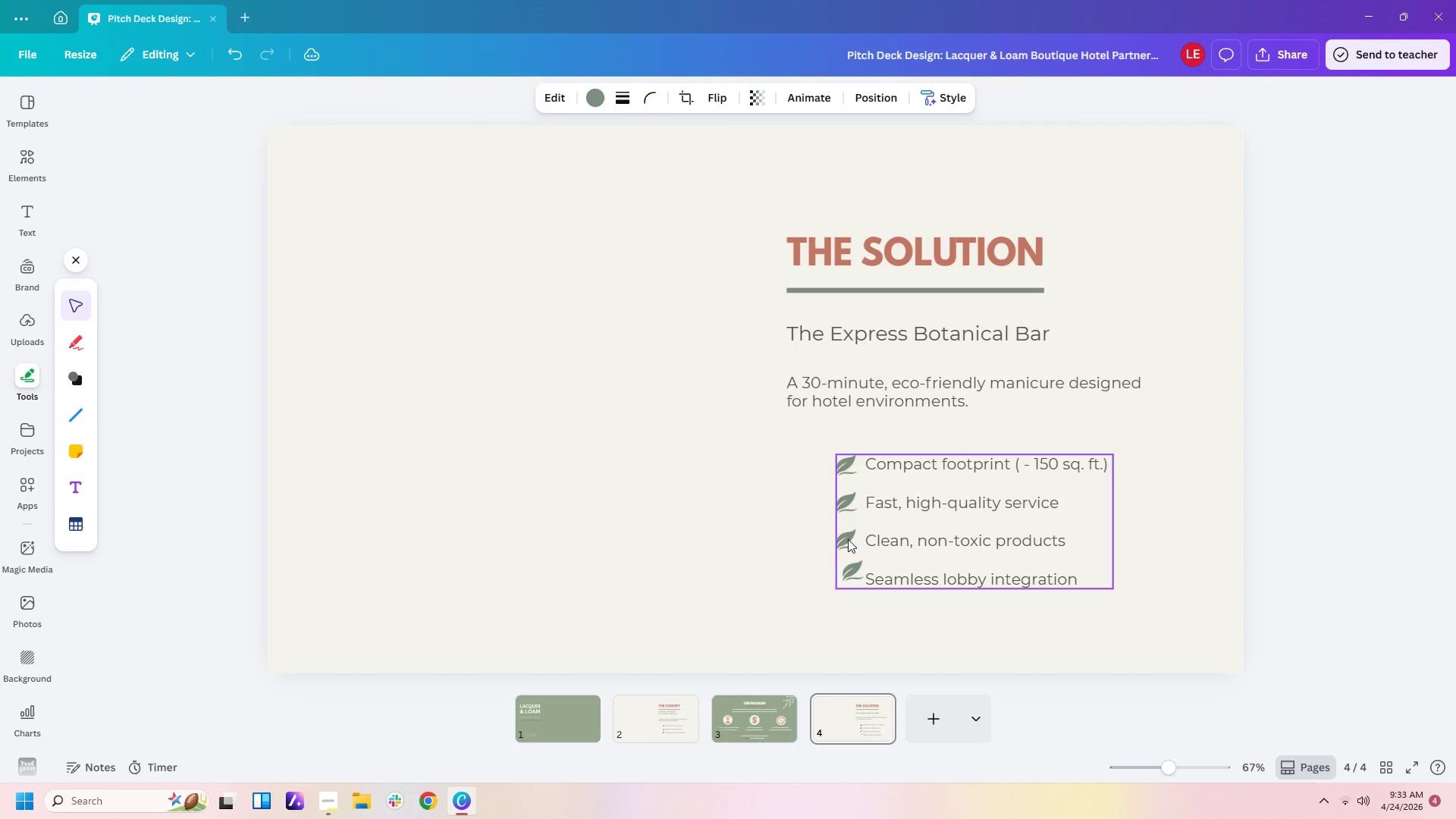 
key(ArrowLeft)
 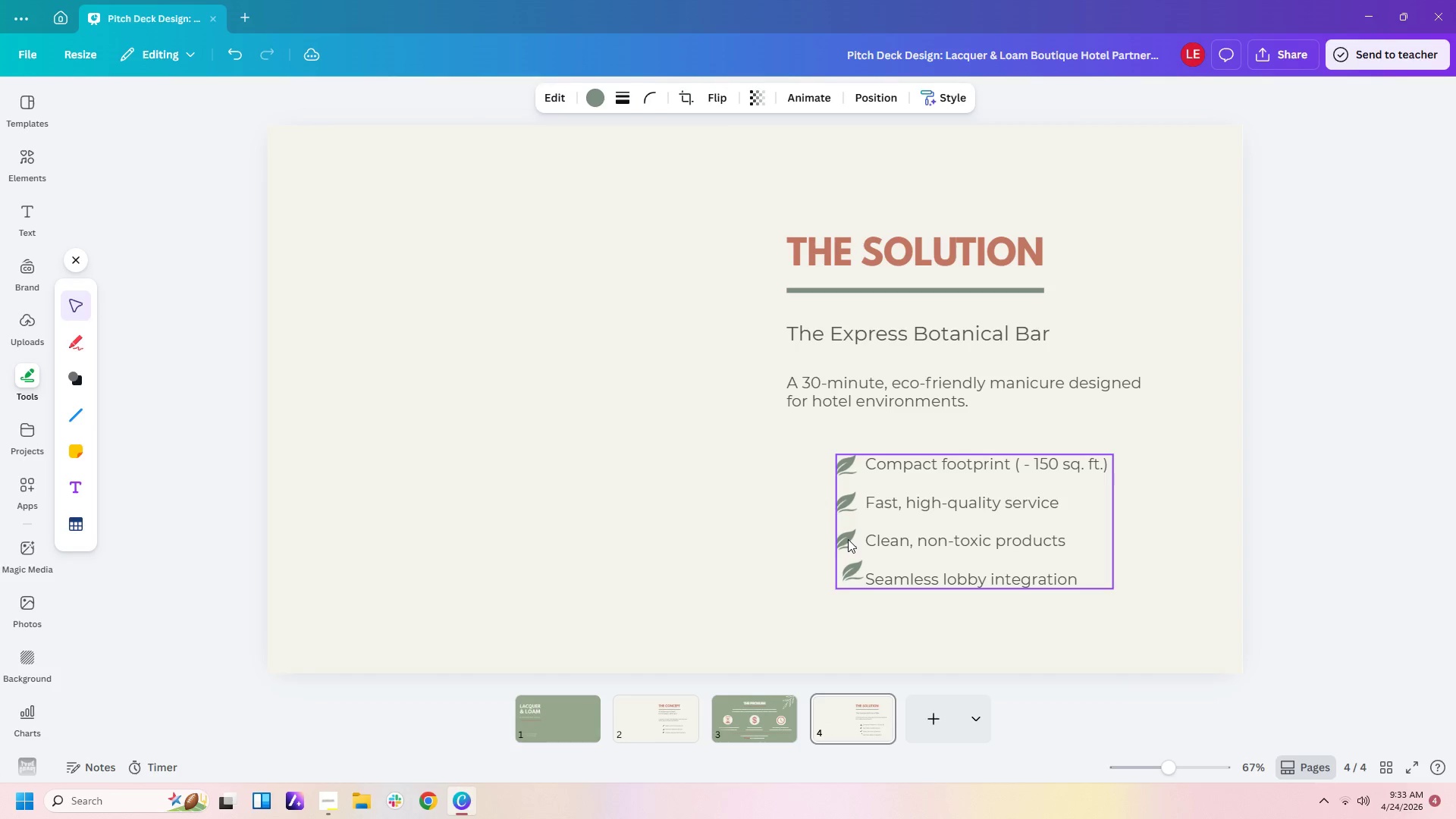 
key(ArrowLeft)
 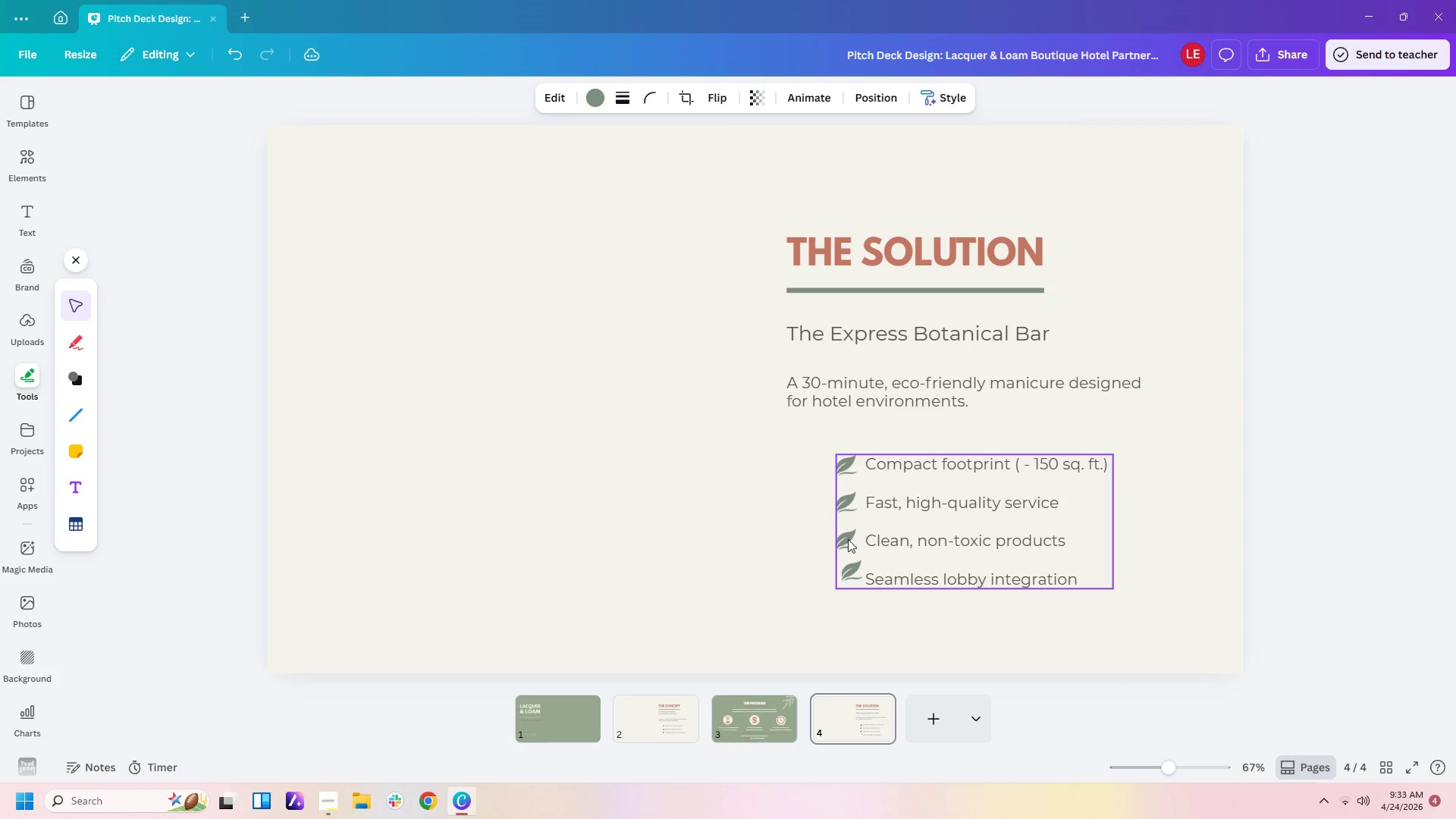 
key(ArrowLeft)
 